 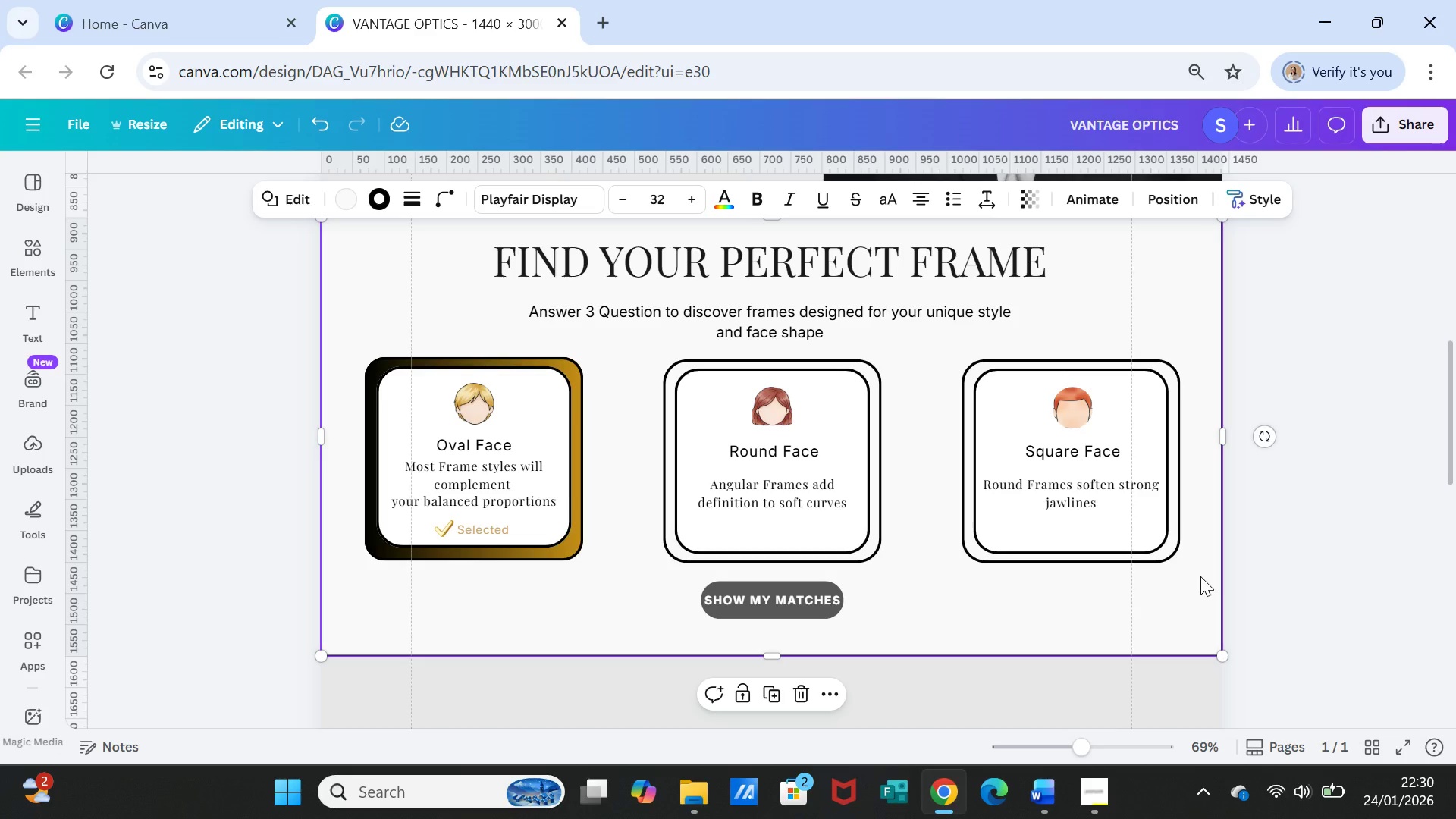 
scroll: coordinate [1187, 609], scroll_direction: down, amount: 6.0
 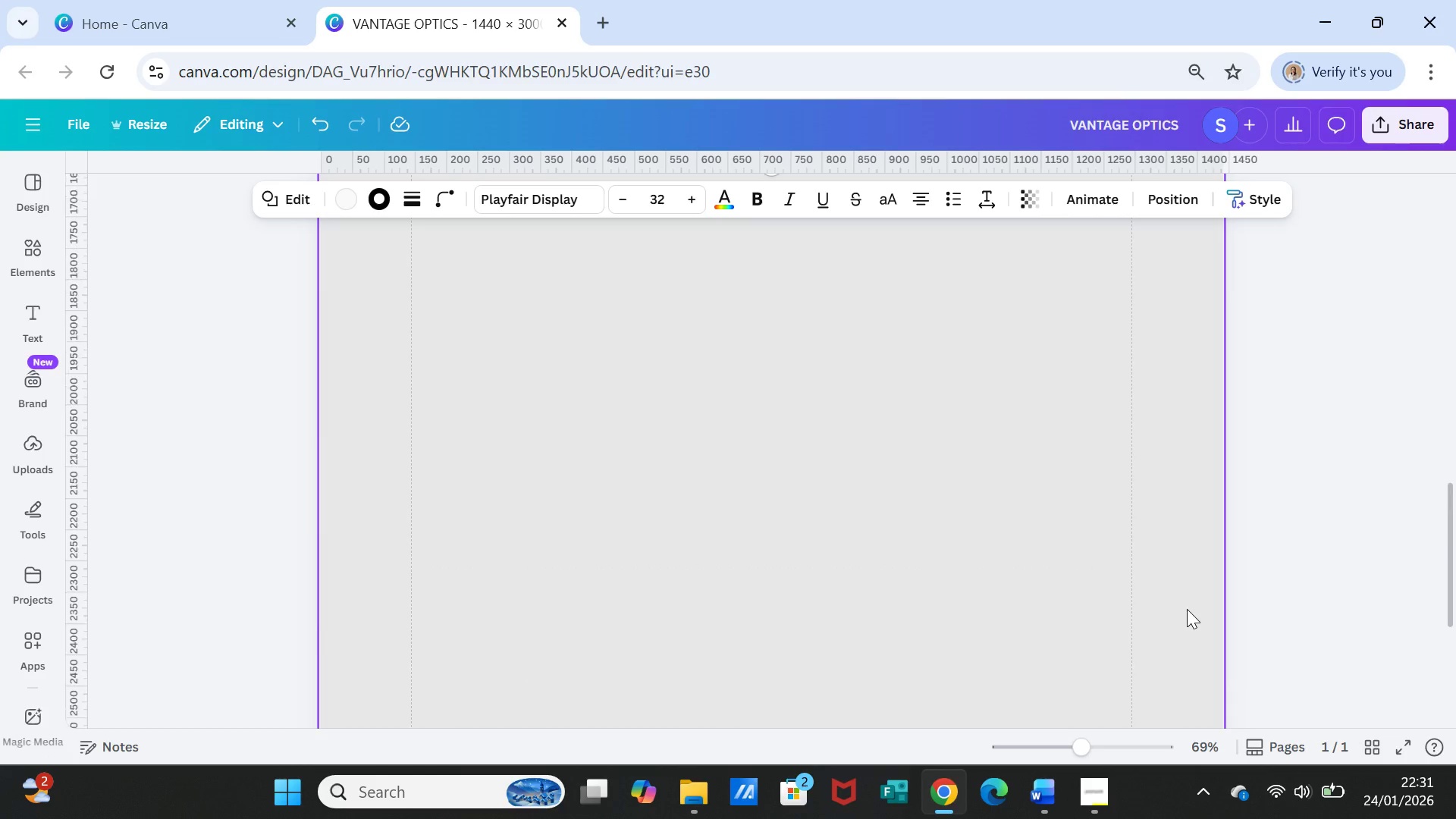 
scroll: coordinate [1186, 609], scroll_direction: up, amount: 2.0
 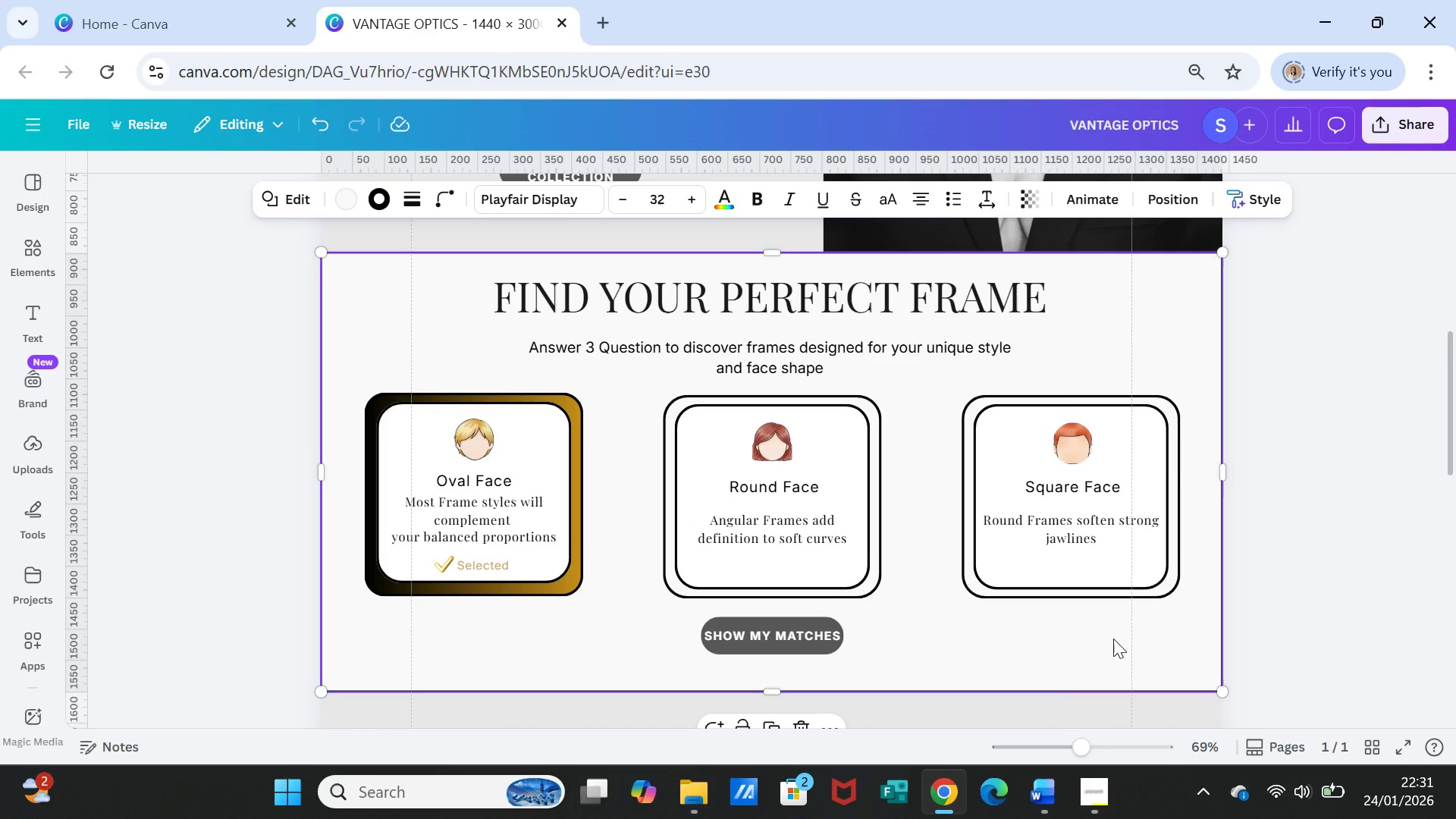 
left_click([1113, 639])
 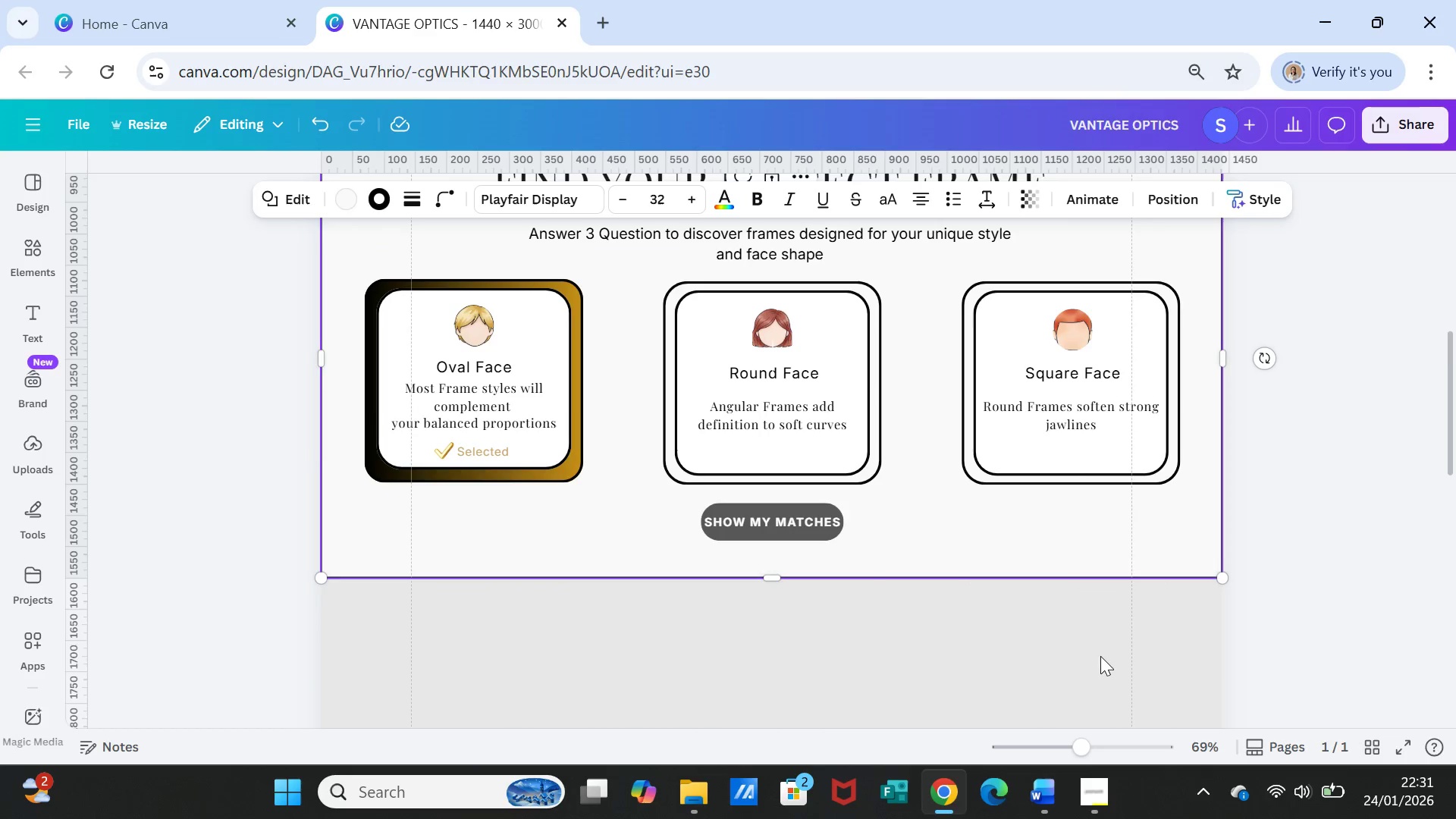 
scroll: coordinate [1100, 656], scroll_direction: down, amount: 1.0
 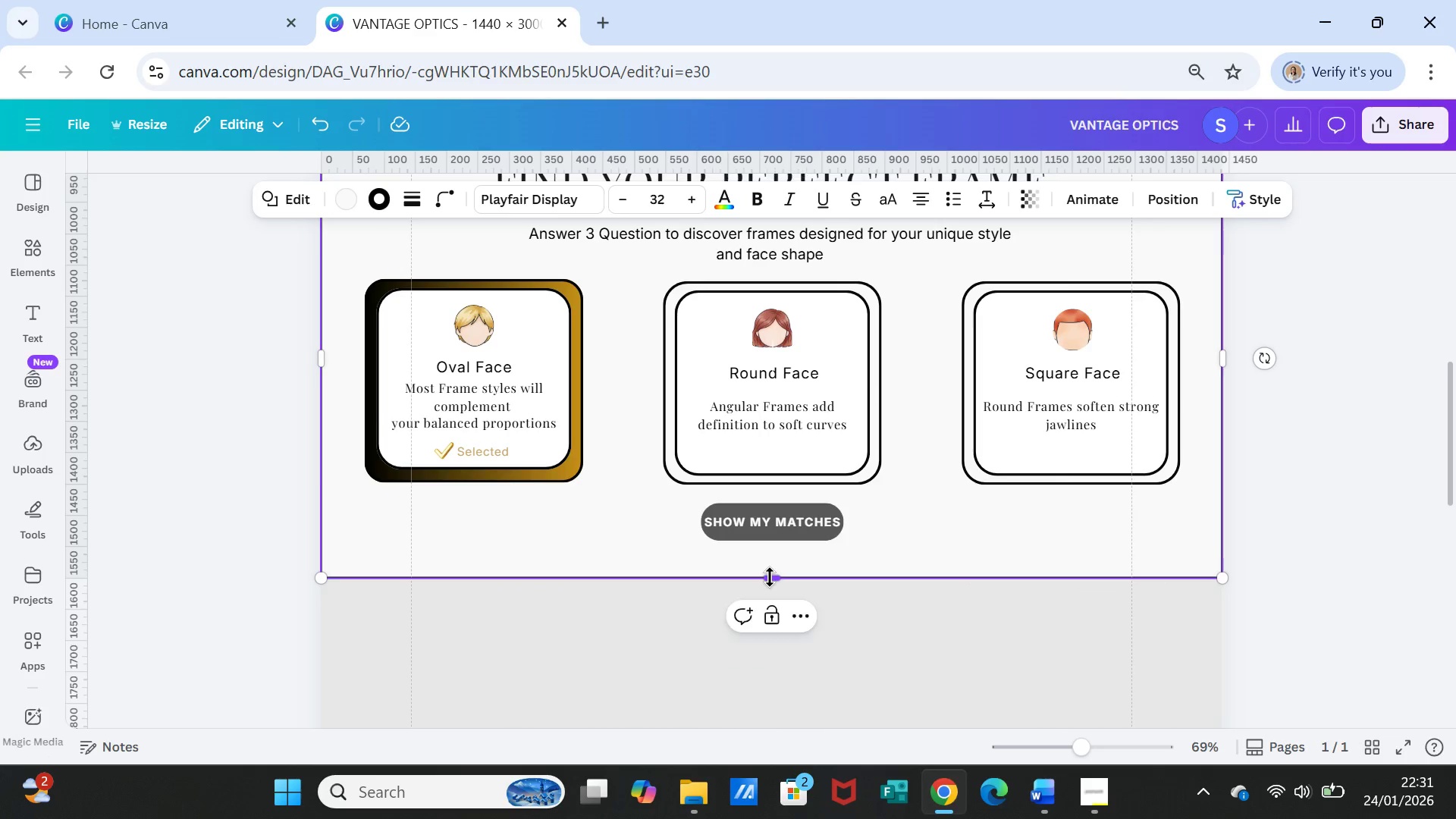 
left_click_drag(start_coordinate=[770, 577], to_coordinate=[770, 642])
 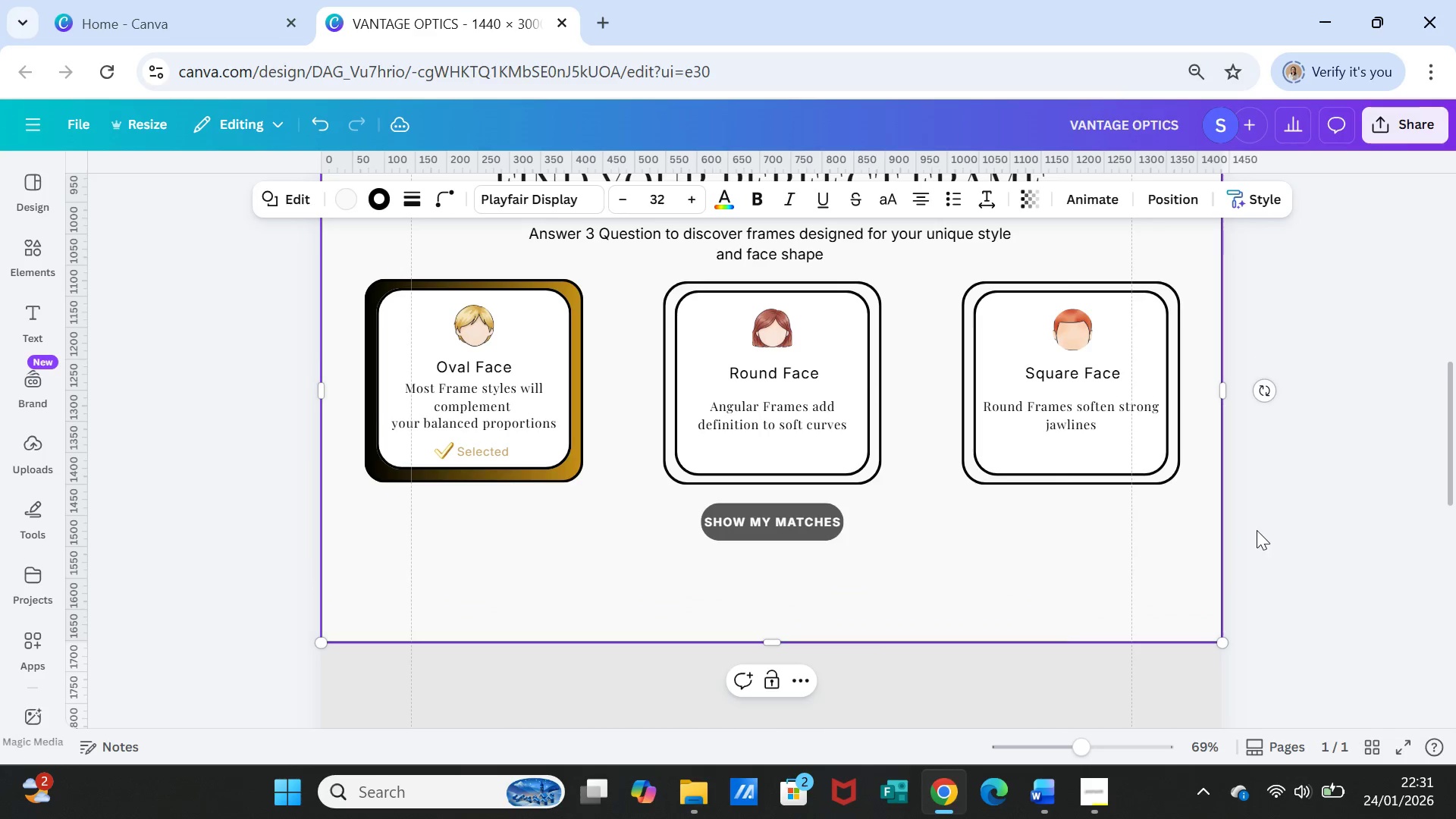 
left_click([1257, 531])
 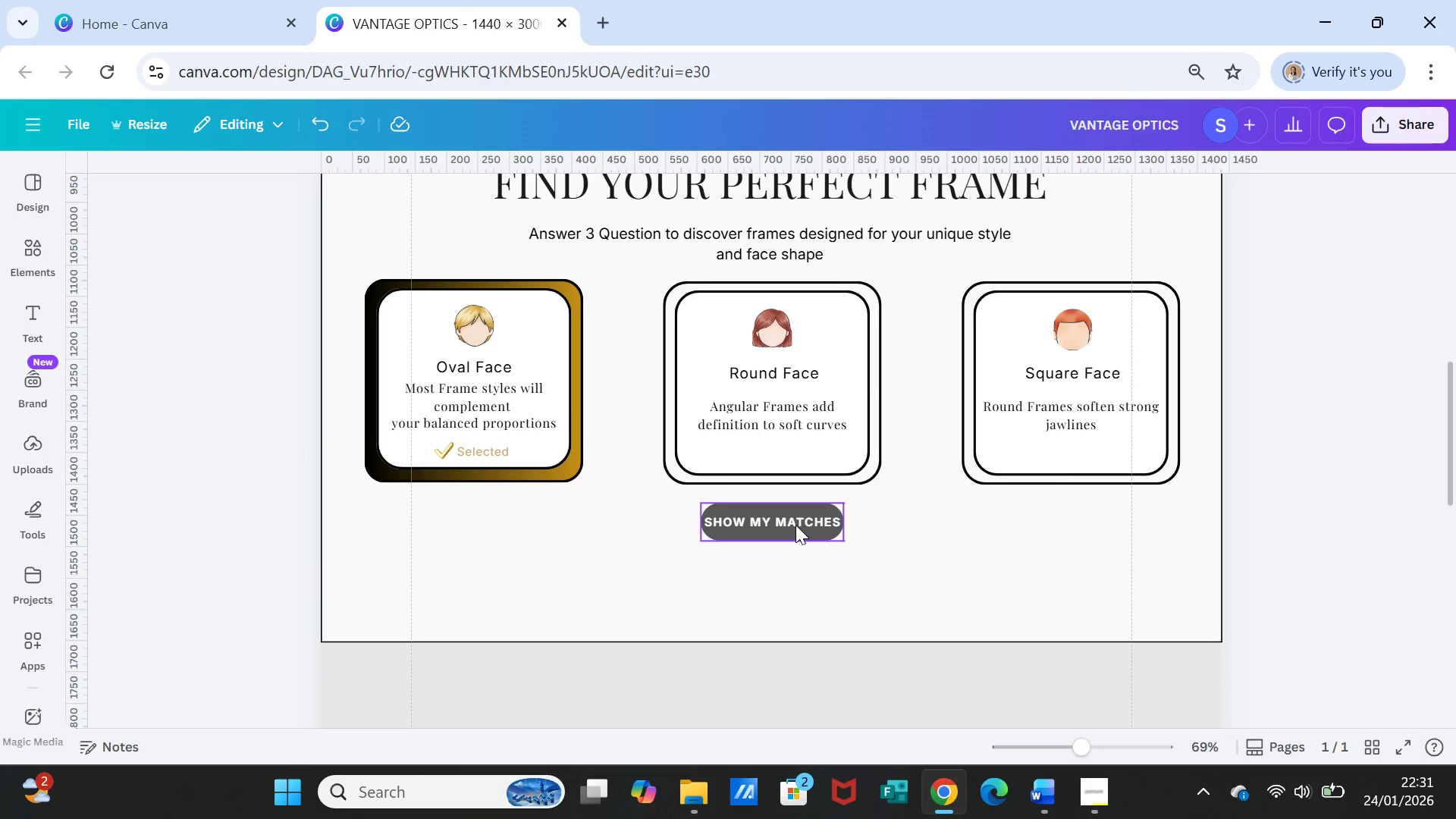 
left_click_drag(start_coordinate=[795, 525], to_coordinate=[792, 580])
 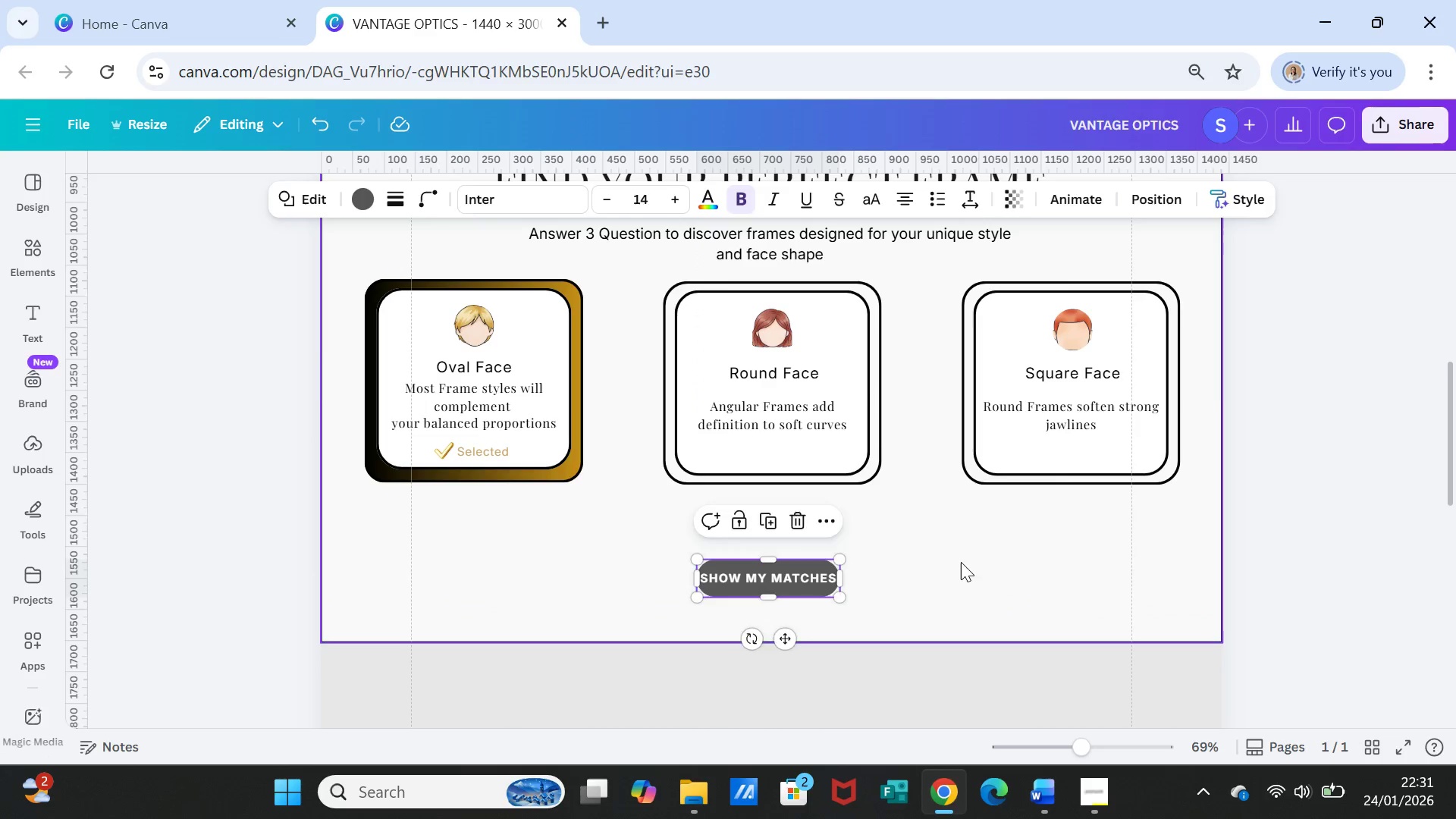 
left_click([961, 562])
 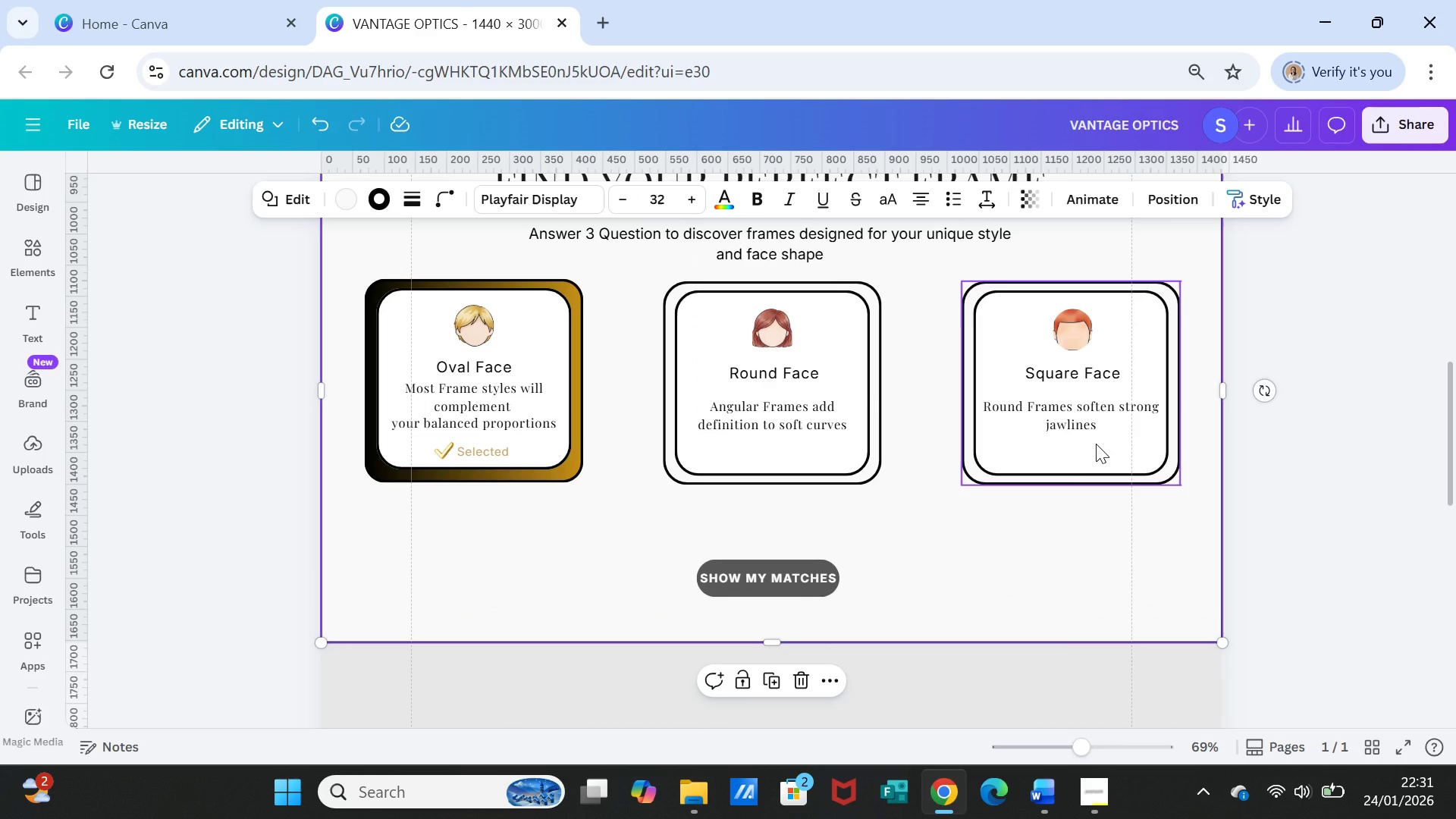 
left_click_drag(start_coordinate=[1096, 444], to_coordinate=[1099, 482])
 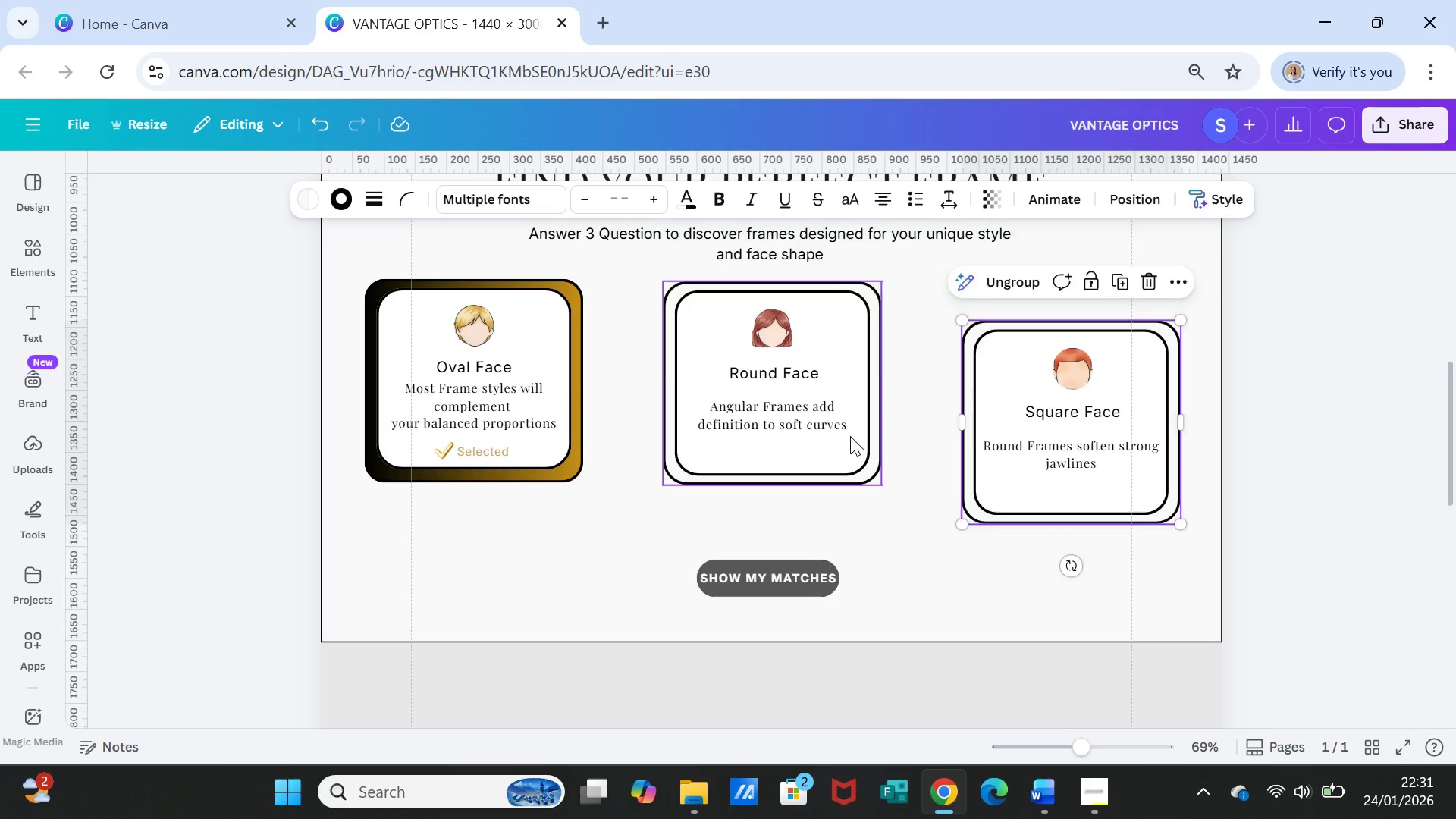 
left_click_drag(start_coordinate=[850, 436], to_coordinate=[852, 478])
 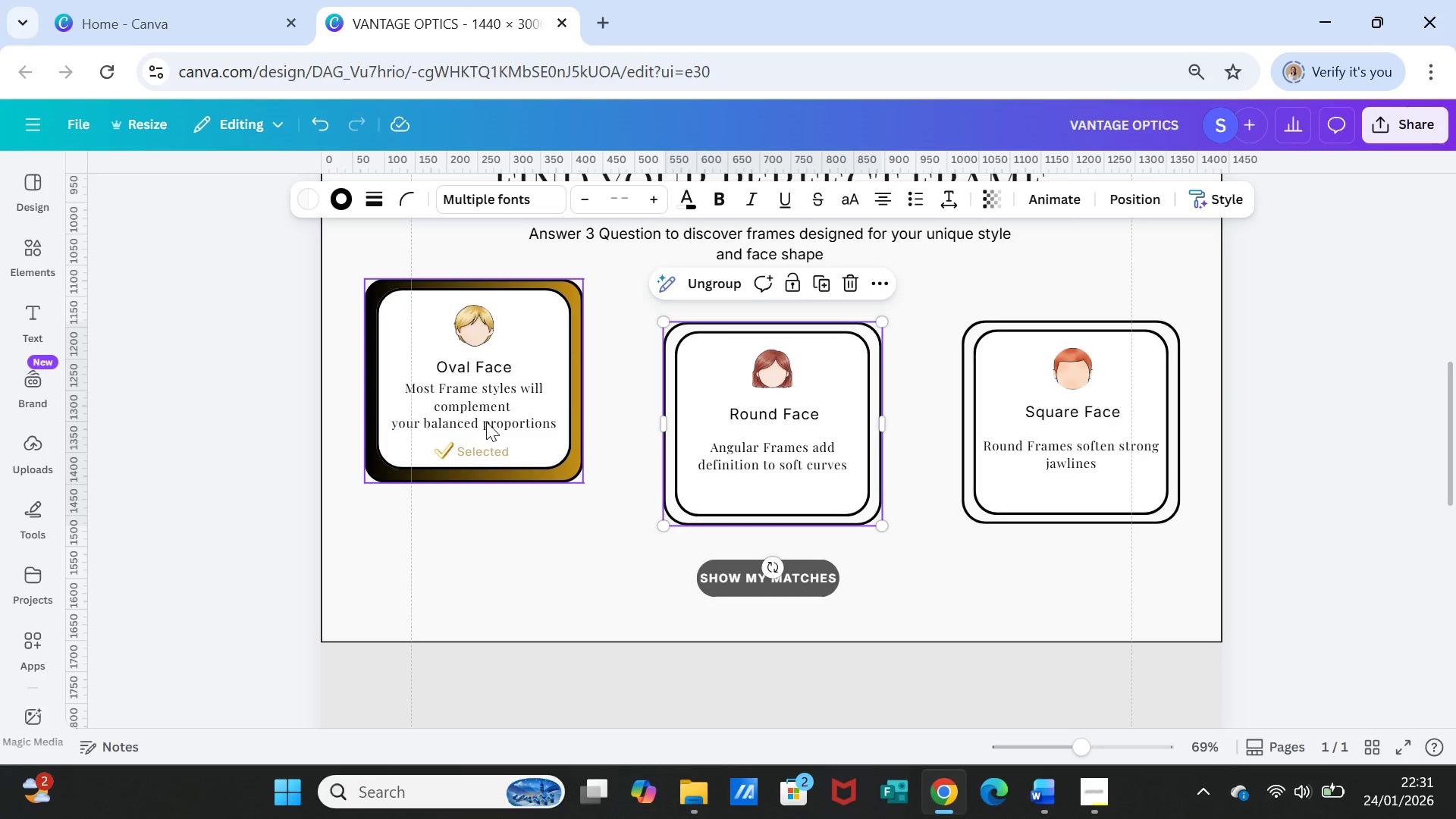 
left_click_drag(start_coordinate=[486, 422], to_coordinate=[484, 466])
 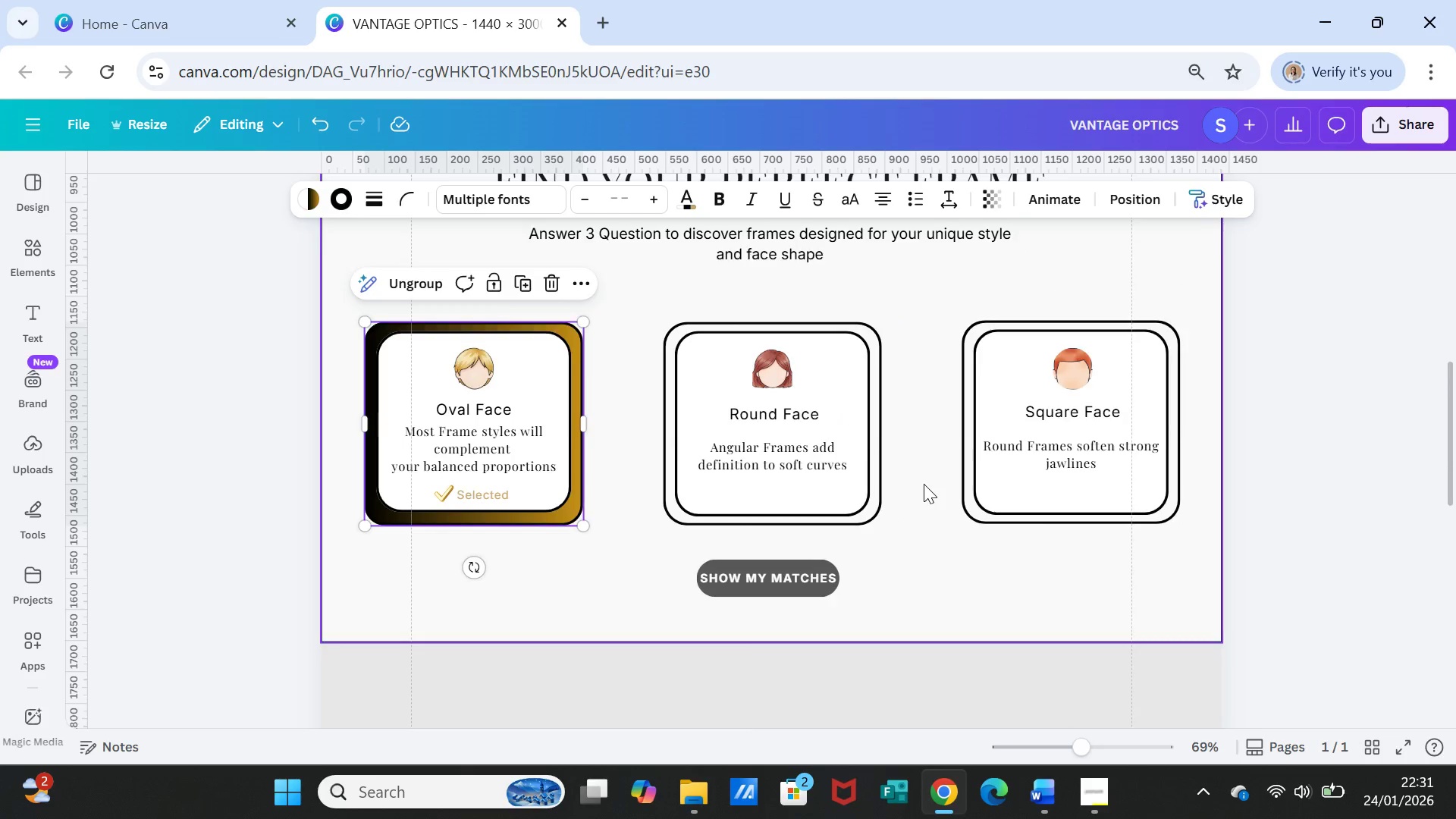 
scroll: coordinate [924, 484], scroll_direction: up, amount: 1.0
 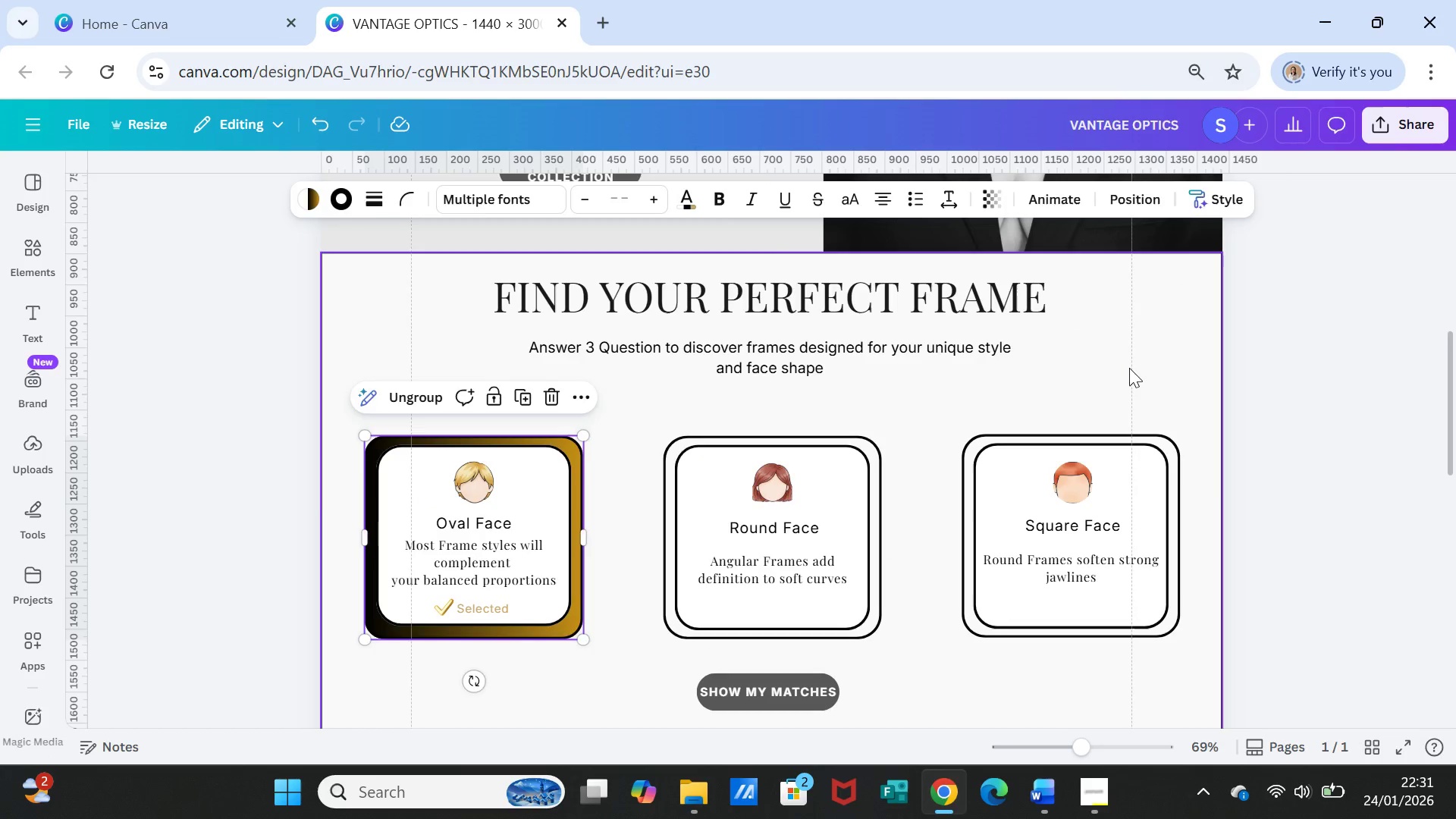 
left_click([1129, 368])
 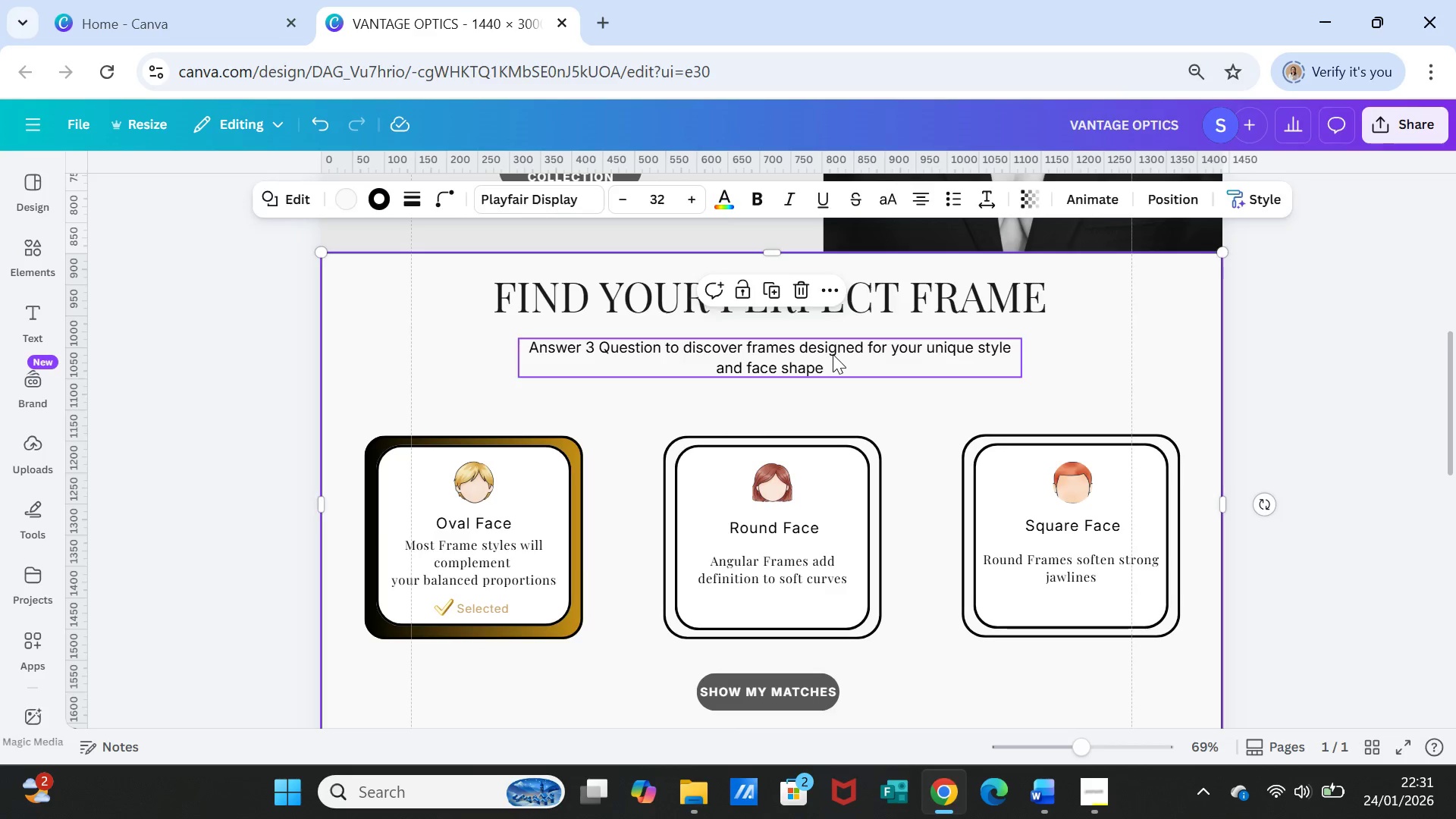 
left_click_drag(start_coordinate=[833, 354], to_coordinate=[833, 366])
 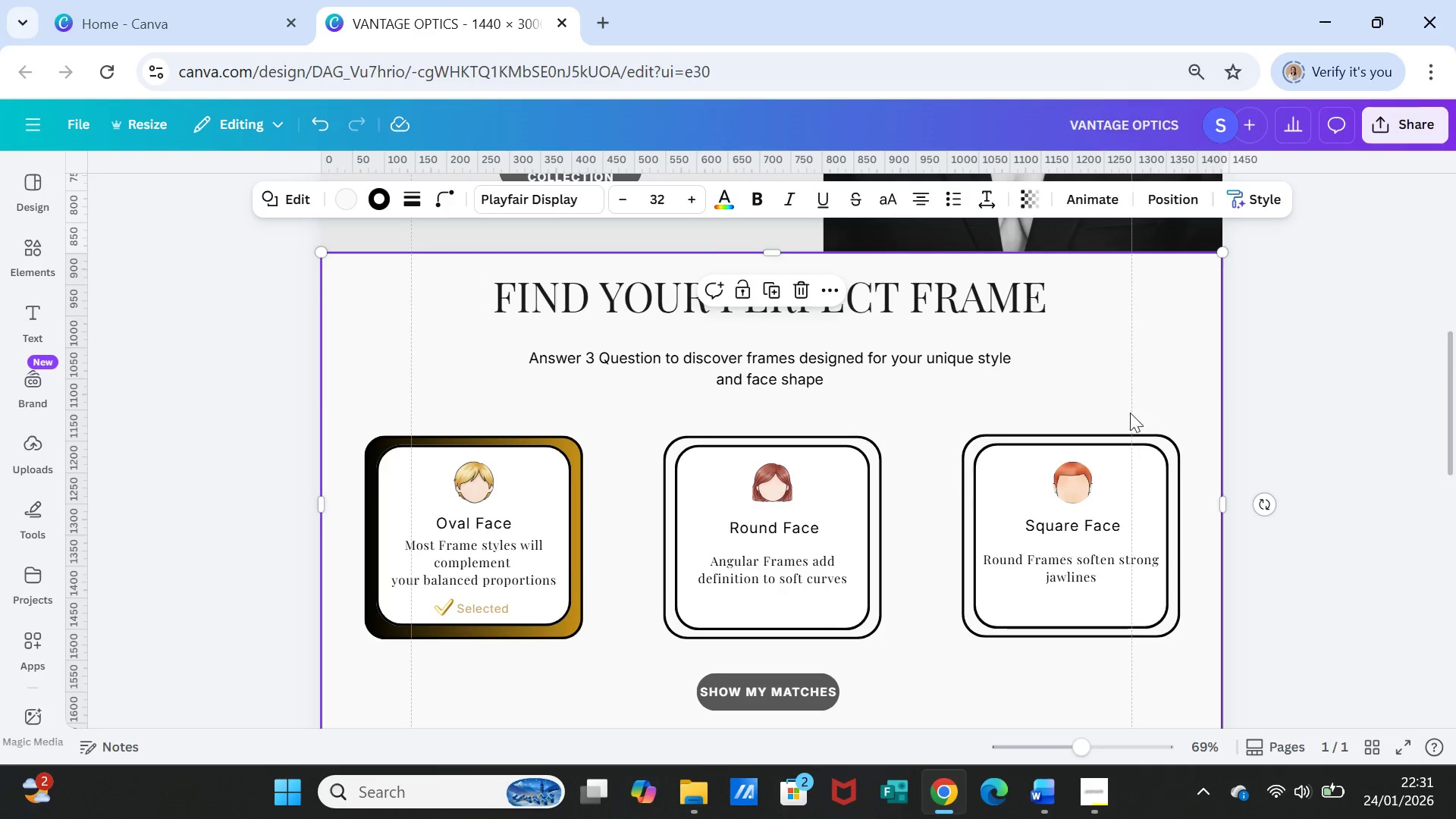 
scroll: coordinate [1127, 419], scroll_direction: down, amount: 1.0
 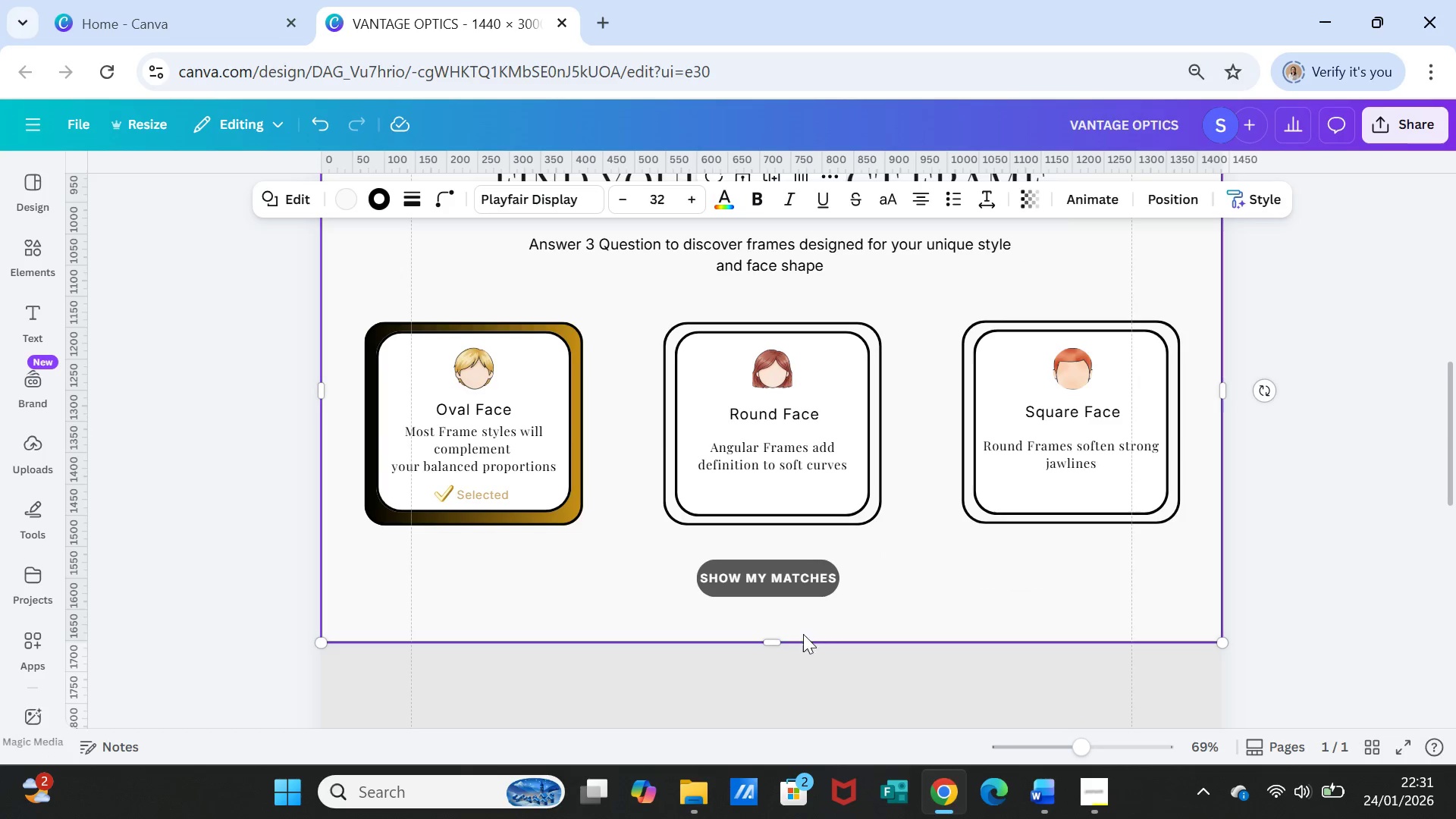 
left_click_drag(start_coordinate=[782, 645], to_coordinate=[780, 653])
 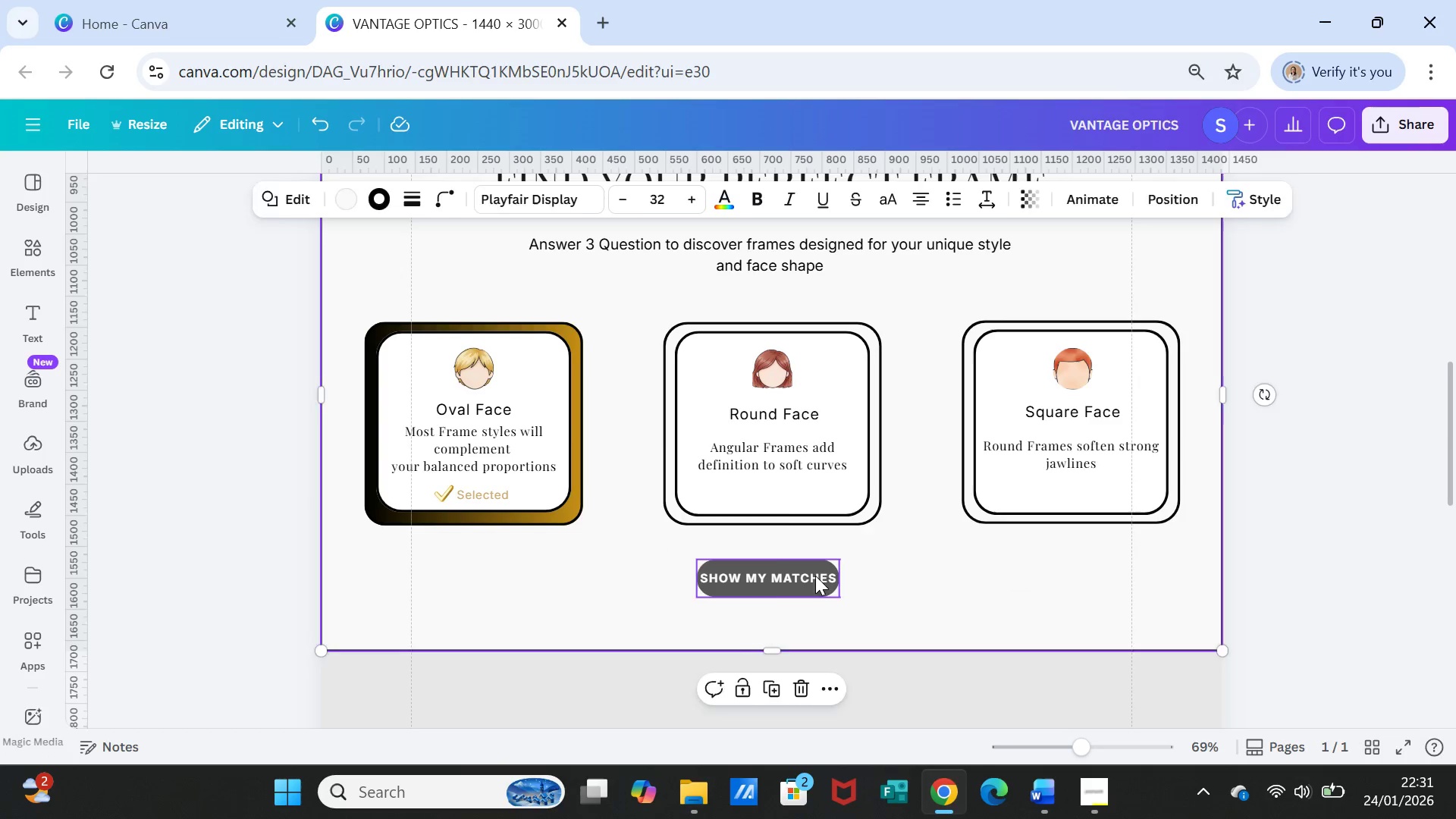 
left_click_drag(start_coordinate=[817, 576], to_coordinate=[815, 591])
 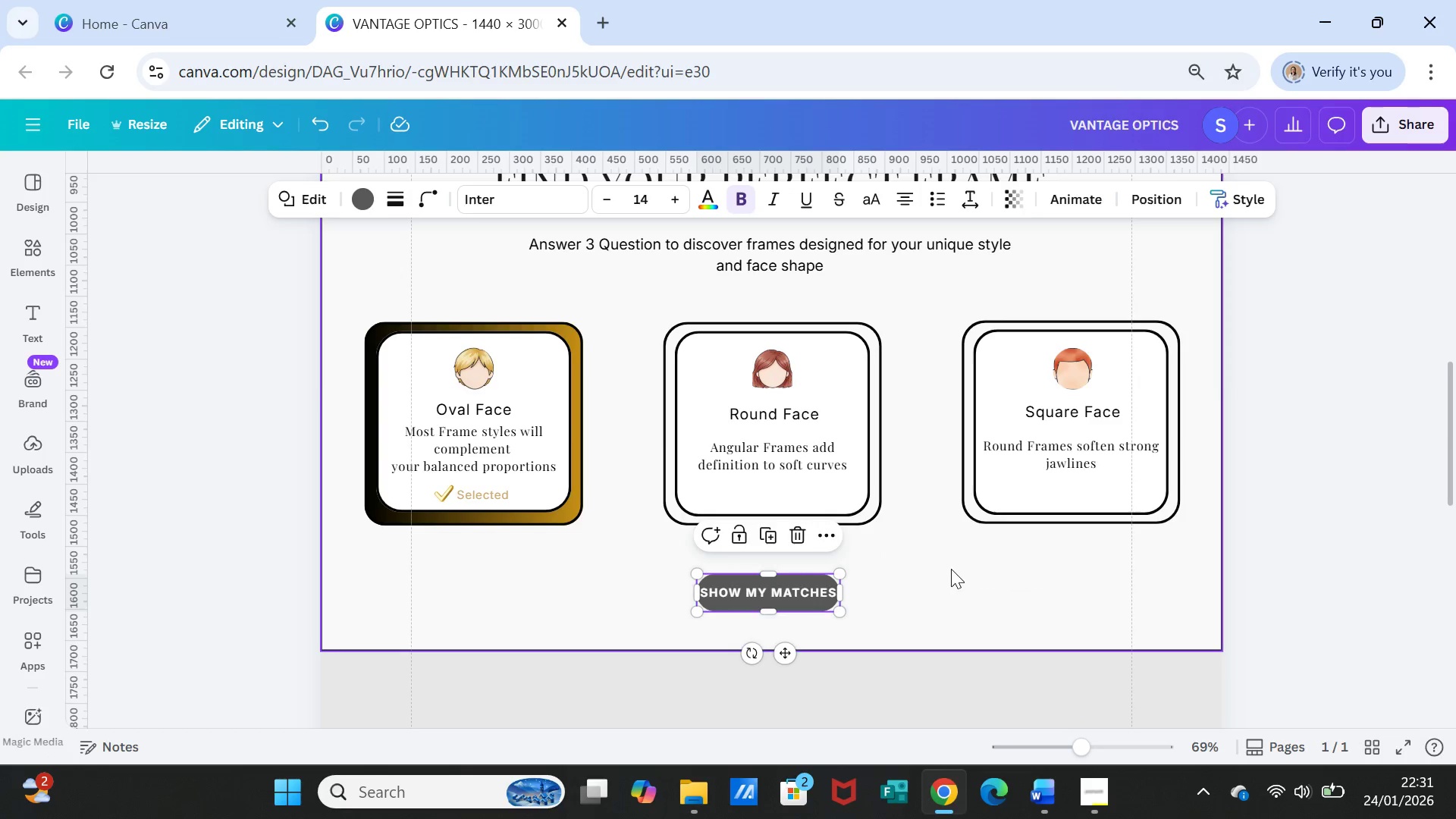 
left_click([951, 569])
 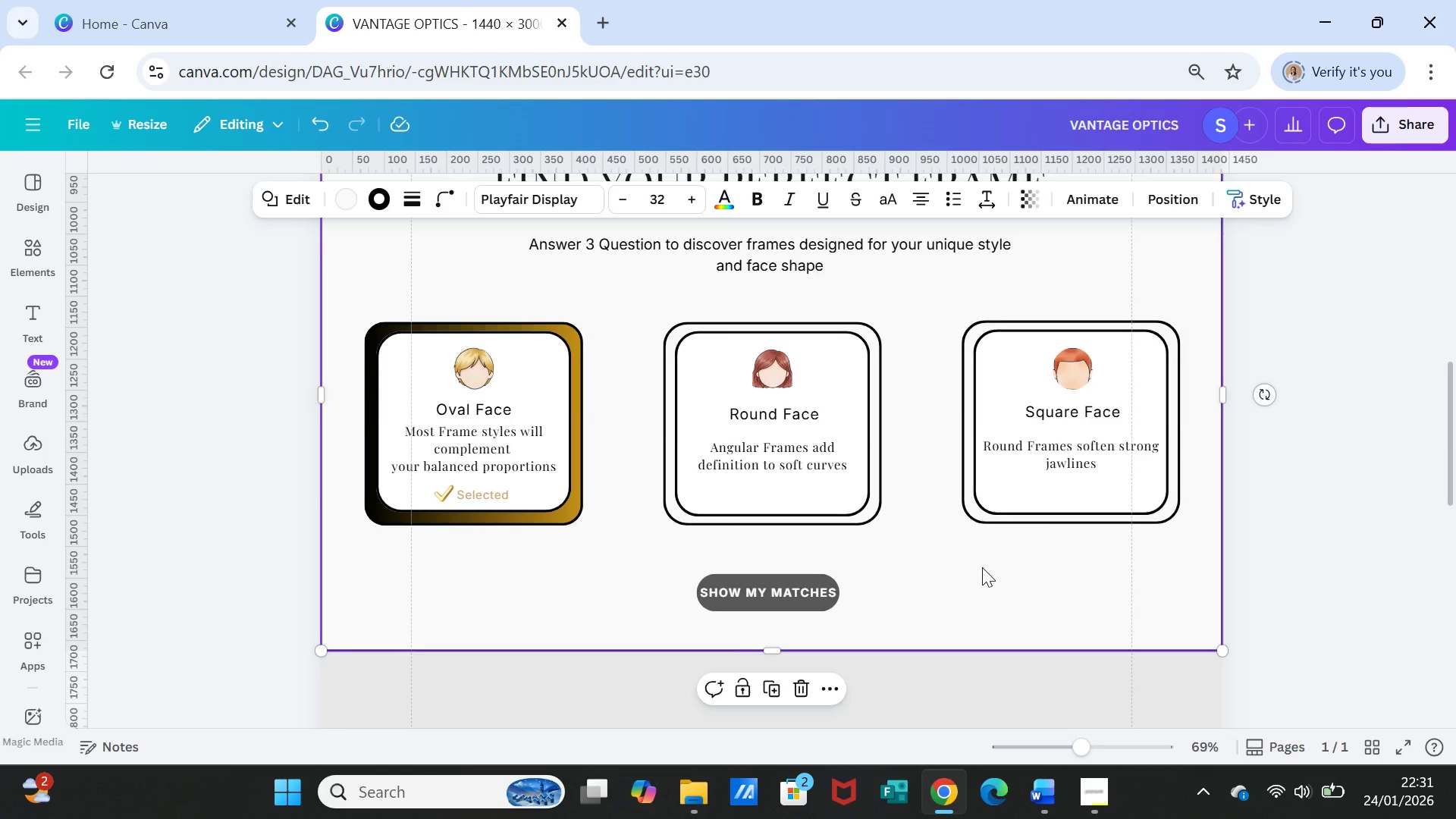 
scroll: coordinate [982, 567], scroll_direction: up, amount: 1.0
 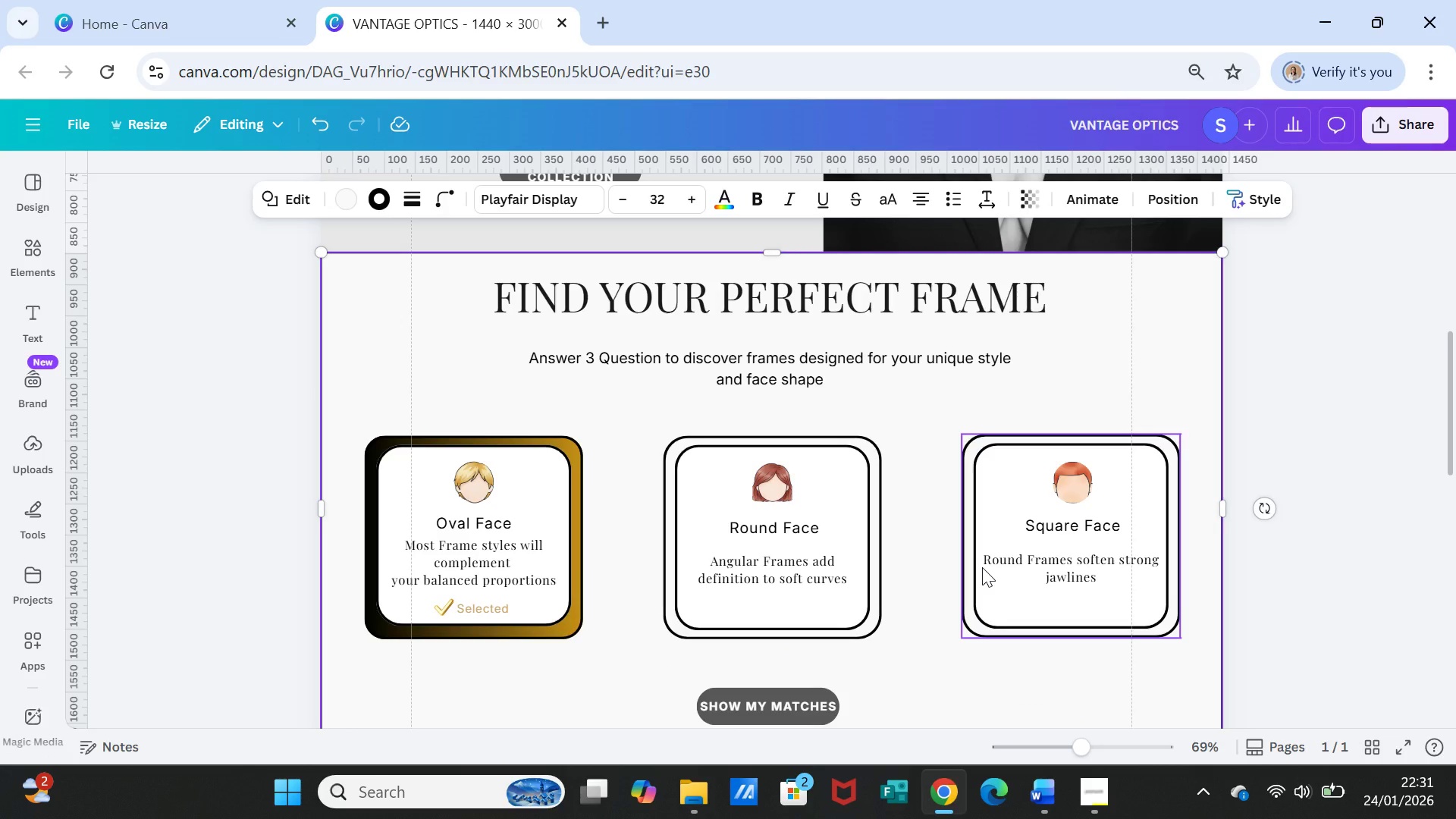 
scroll: coordinate [981, 557], scroll_direction: down, amount: 4.0
 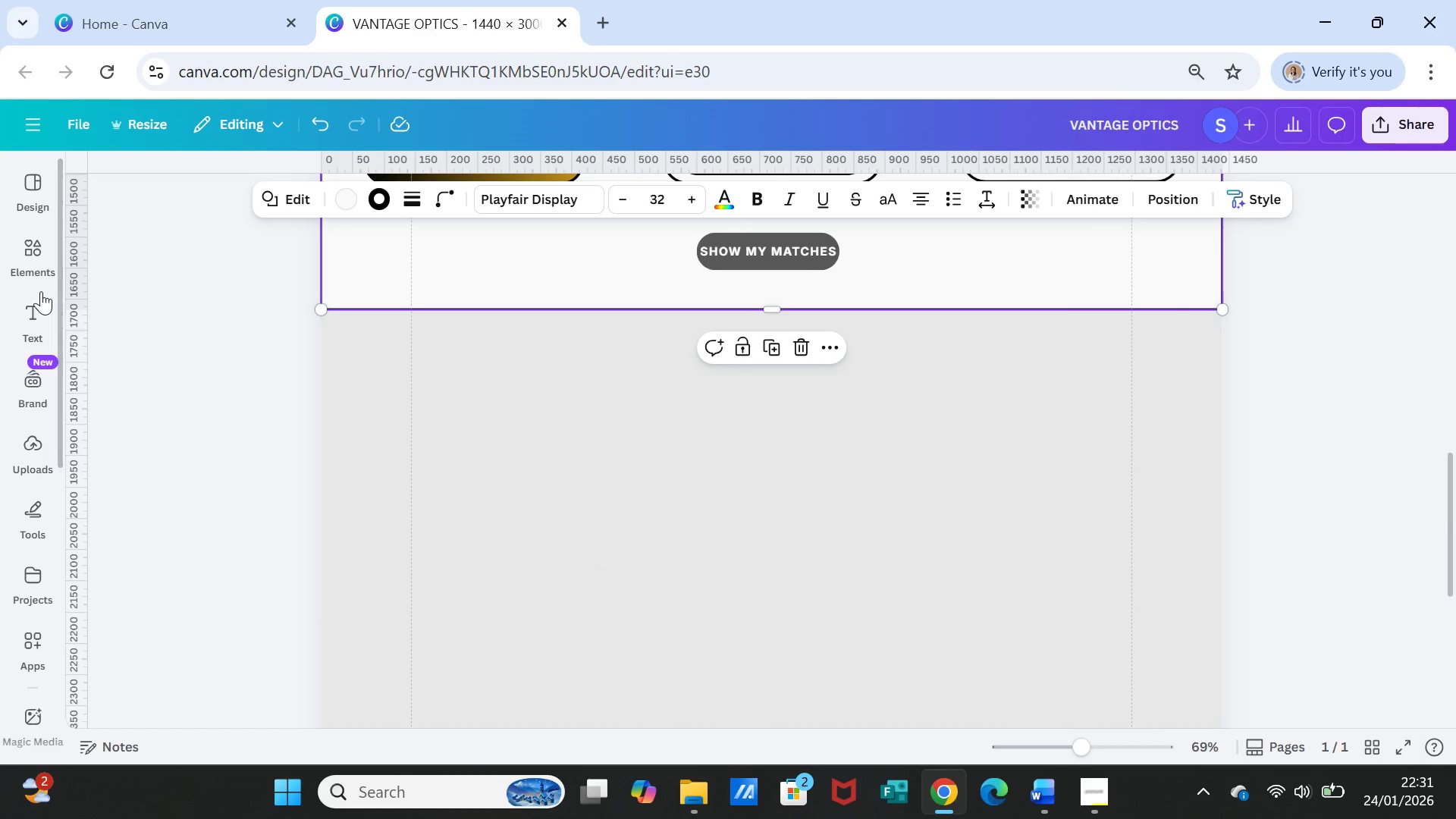 
left_click([33, 254])
 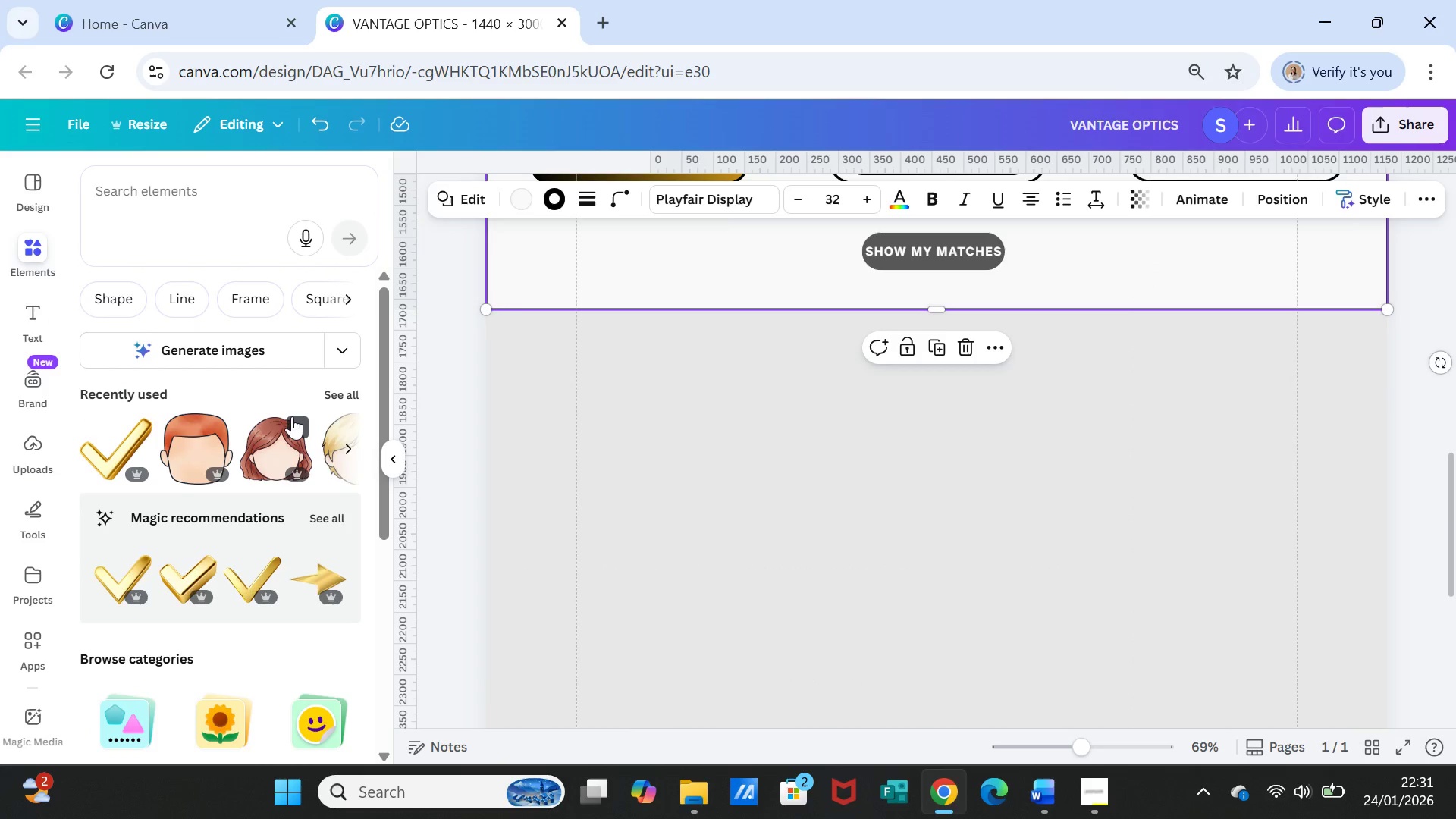 
wait(6.69)
 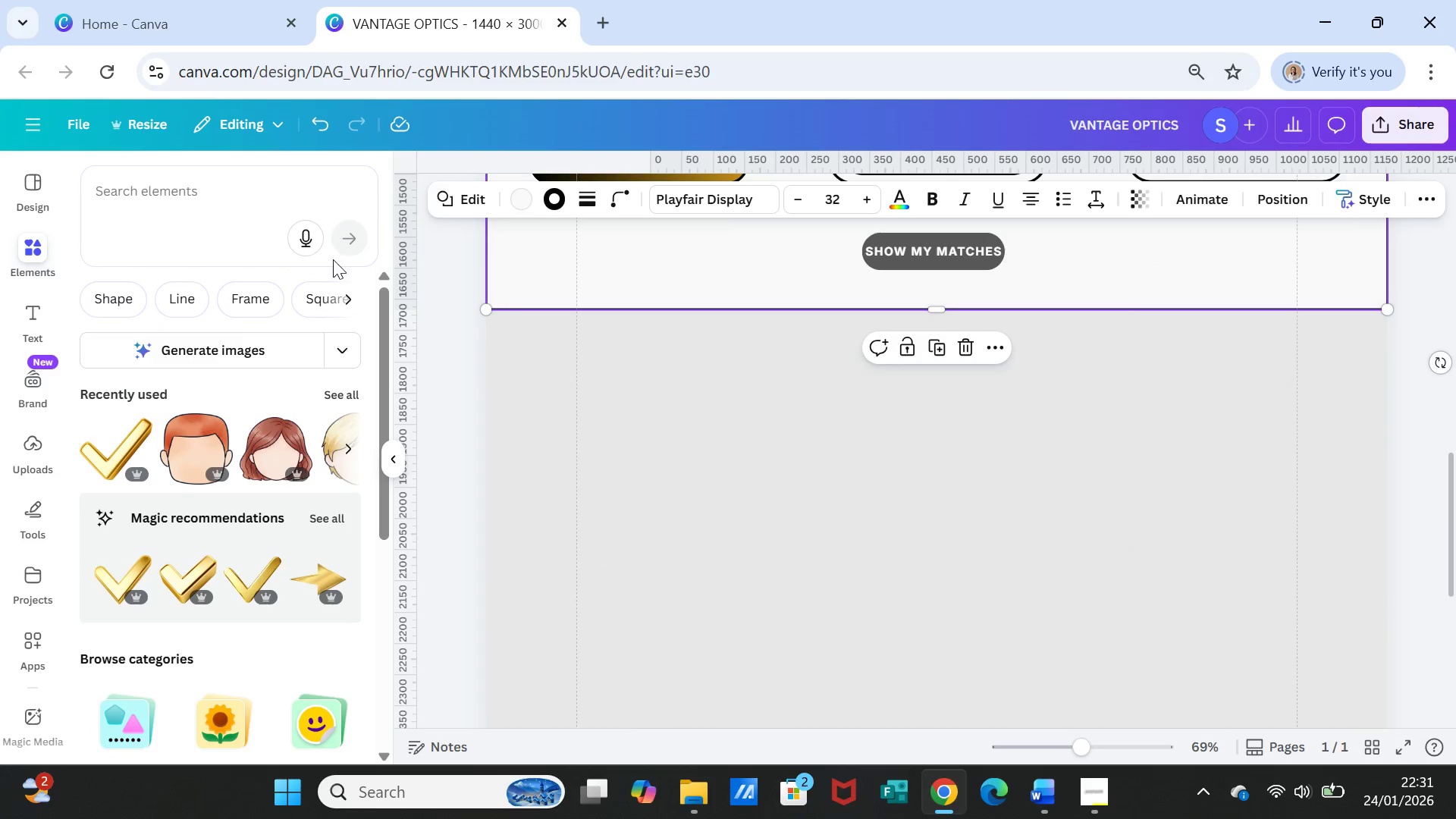 
left_click([137, 195])
 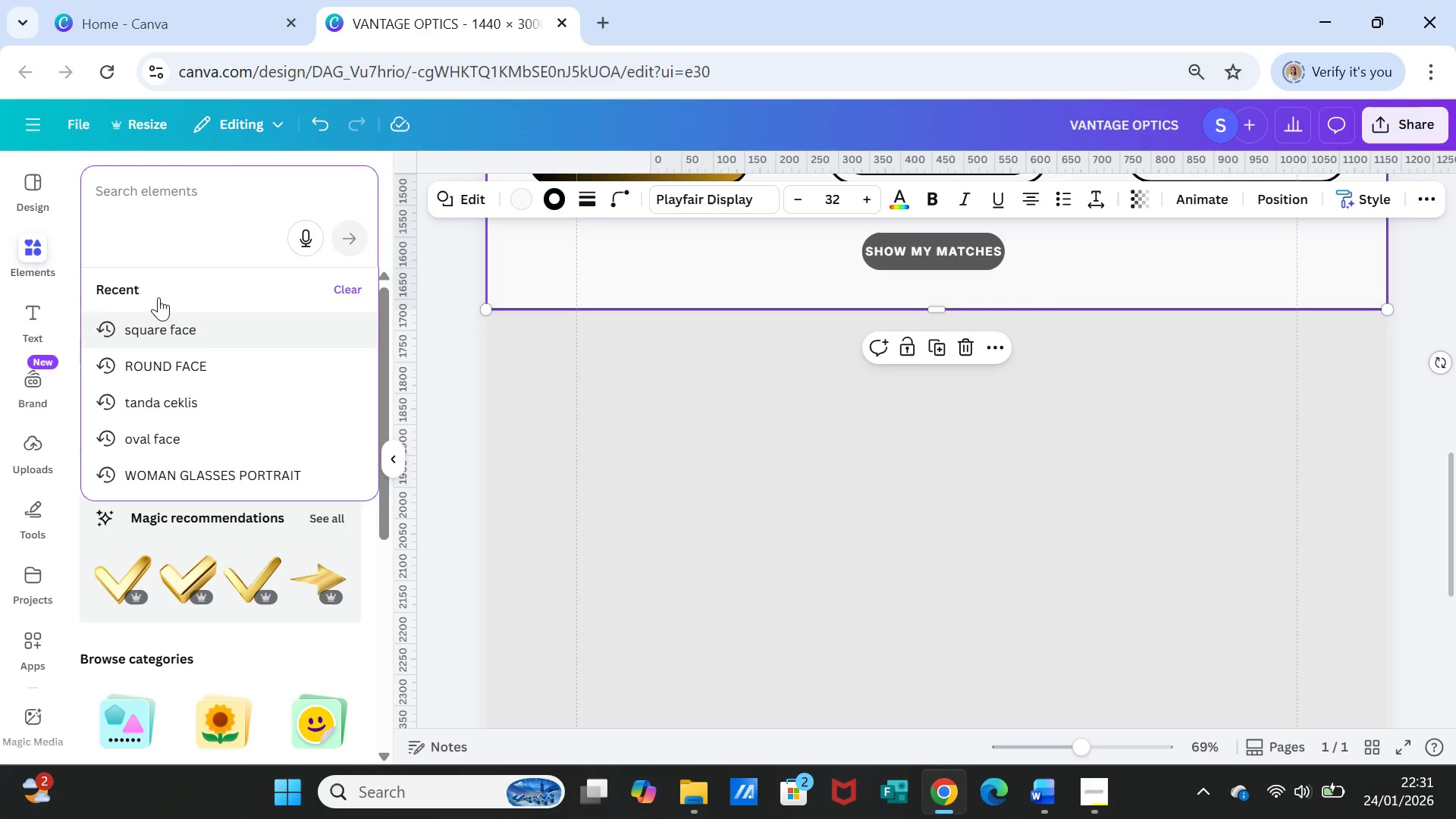 
left_click([158, 211])
 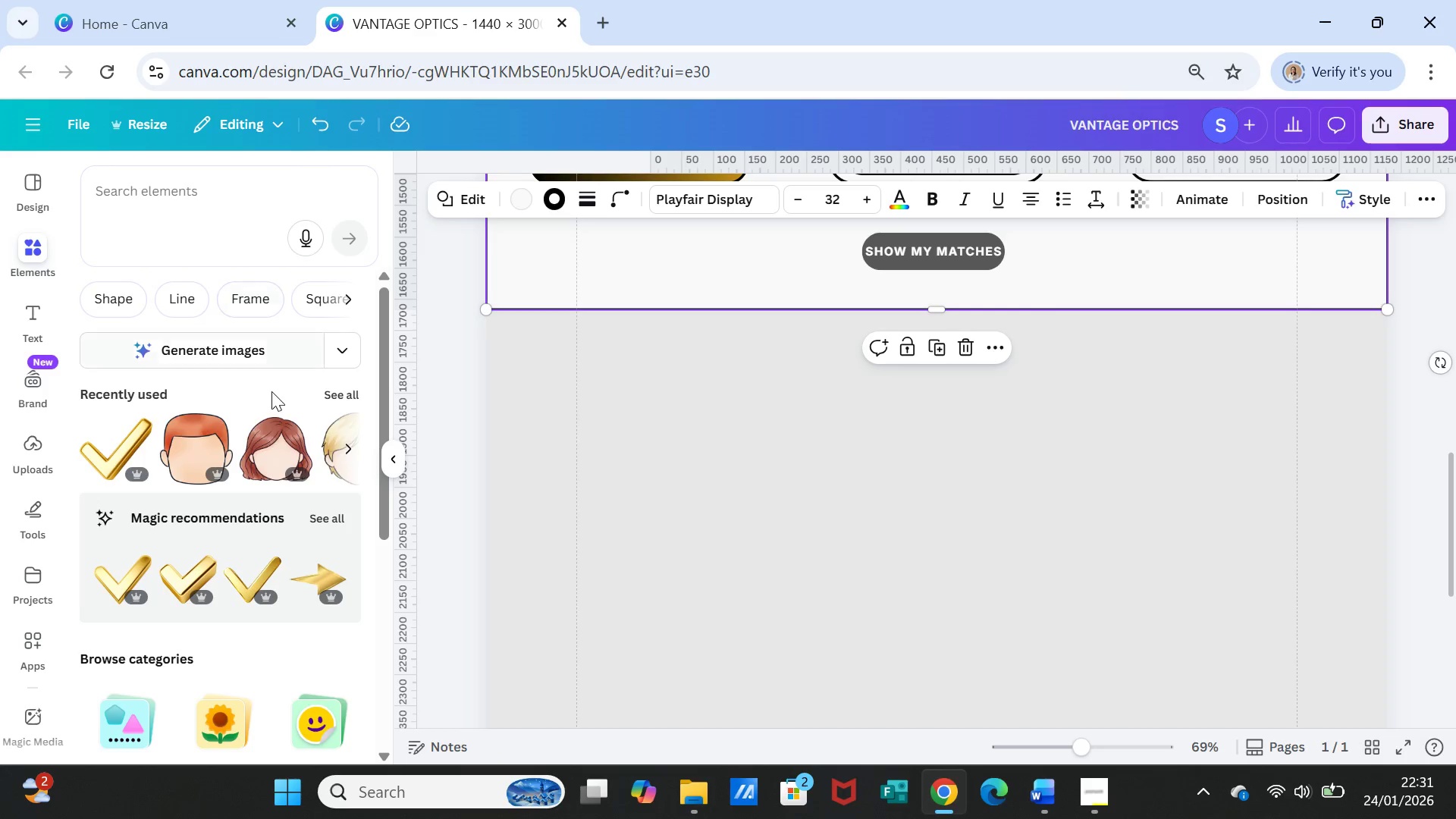 
scroll: coordinate [271, 396], scroll_direction: down, amount: 1.0
 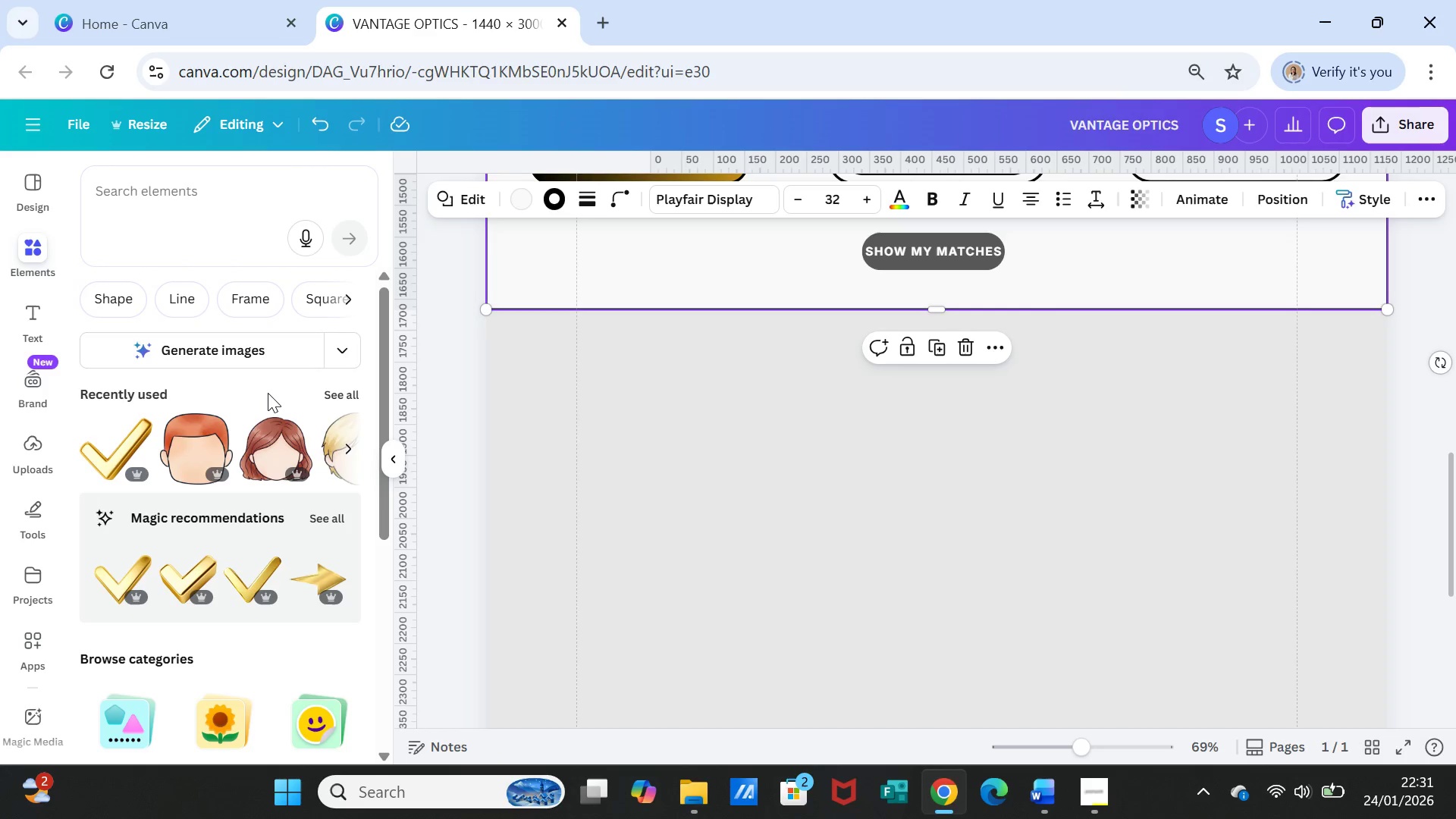 
scroll: coordinate [268, 393], scroll_direction: up, amount: 3.0
 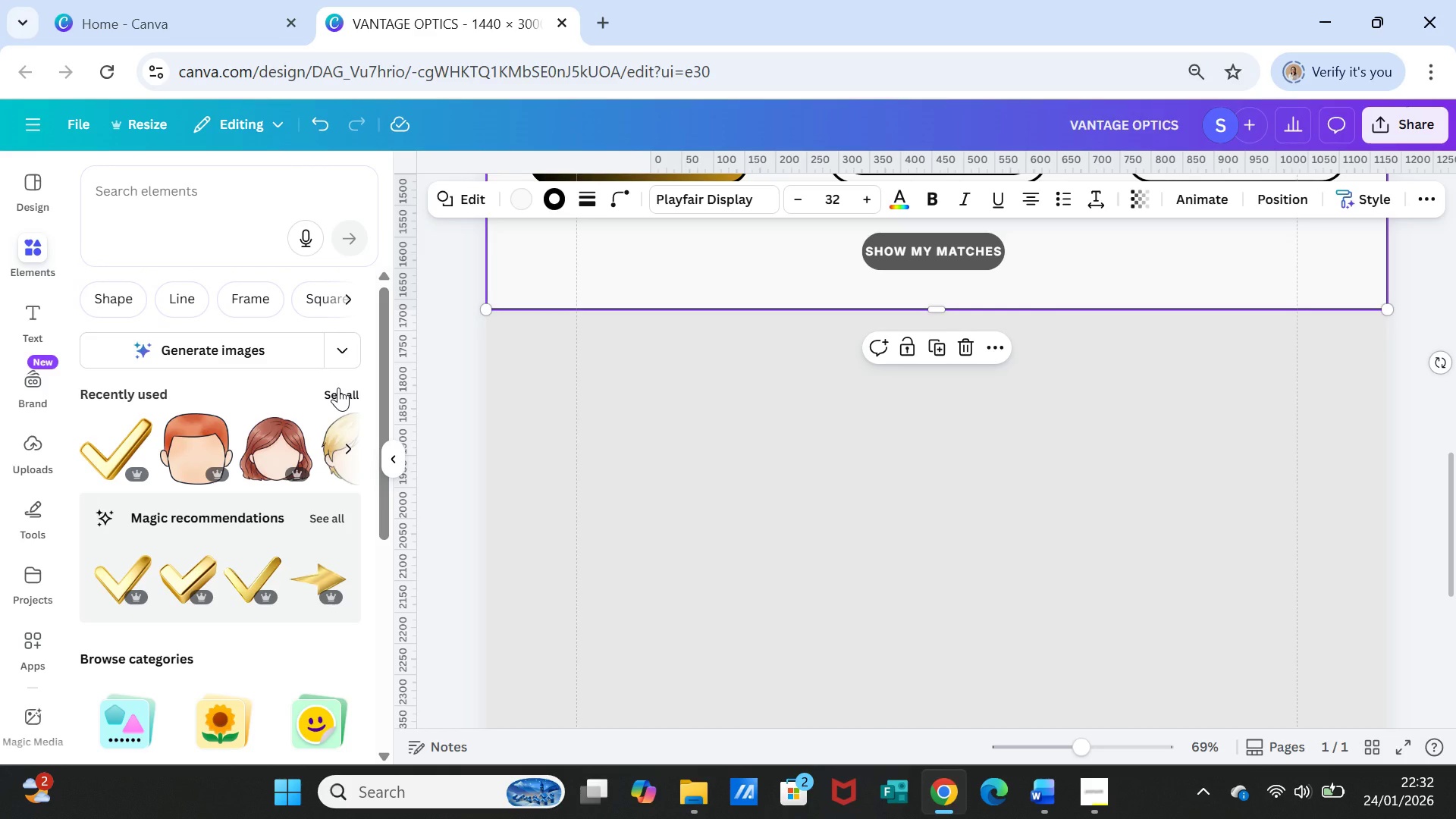 
left_click([338, 388])
 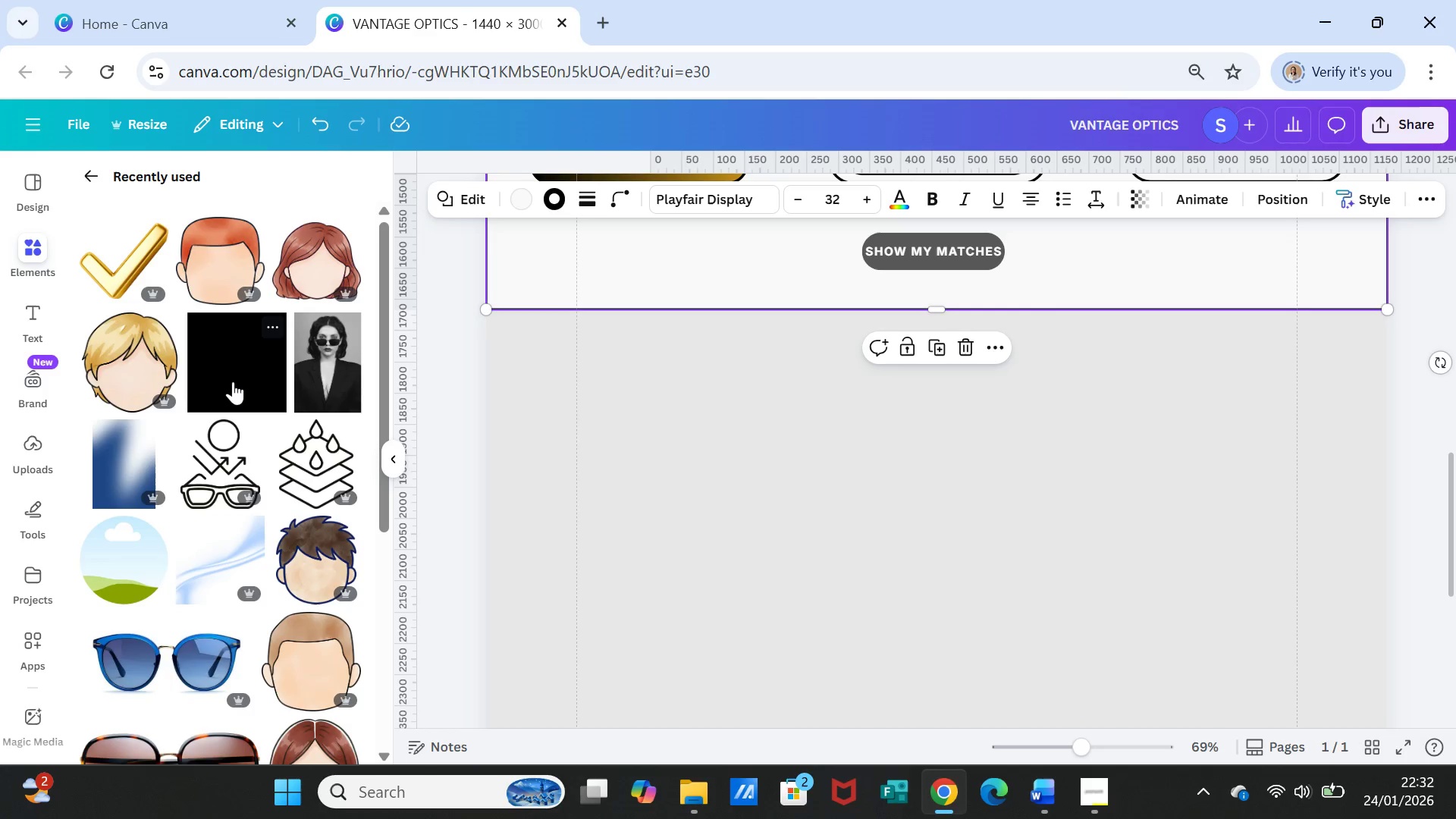 
left_click([235, 380])
 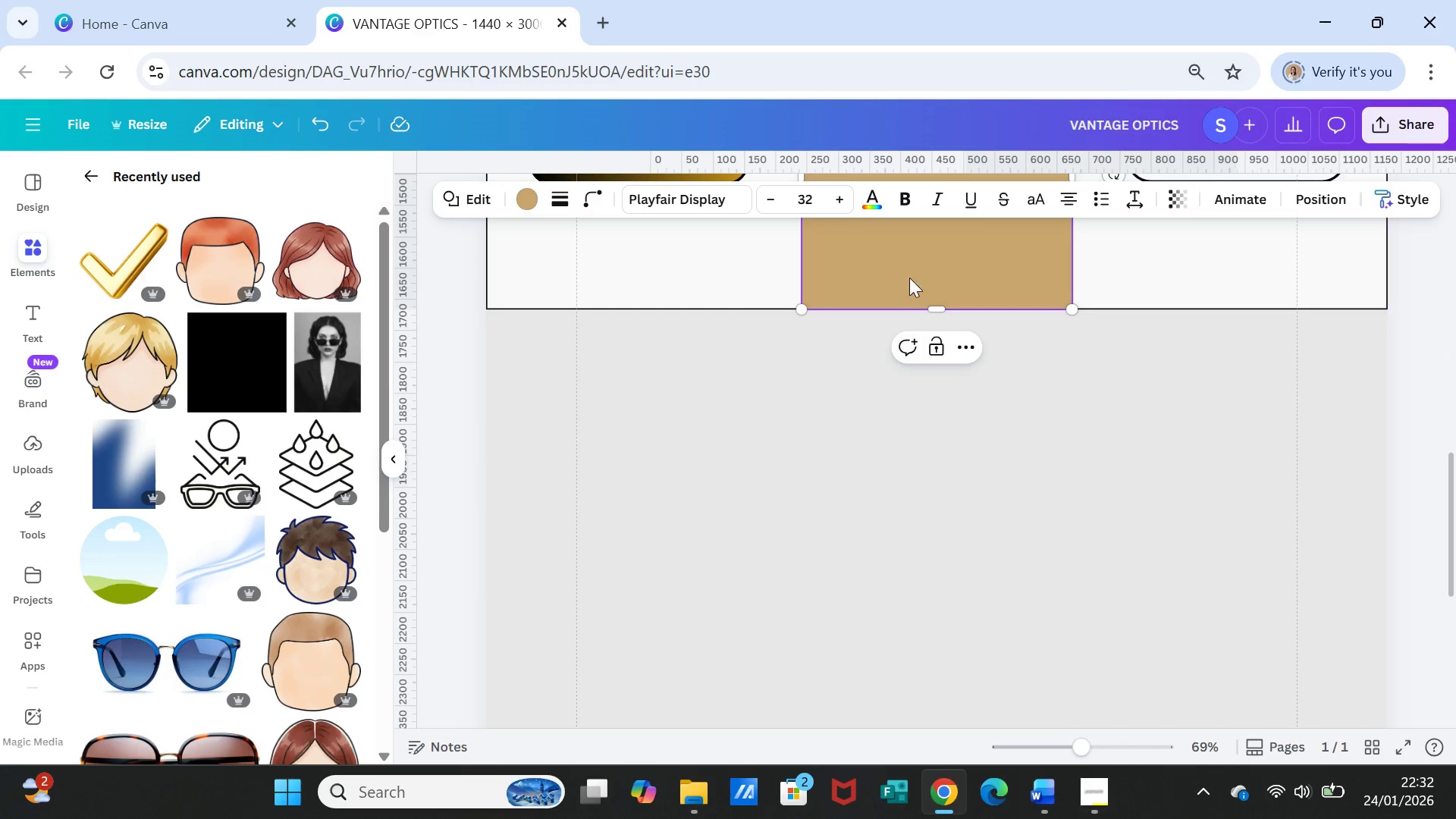 
left_click_drag(start_coordinate=[903, 268], to_coordinate=[587, 541])
 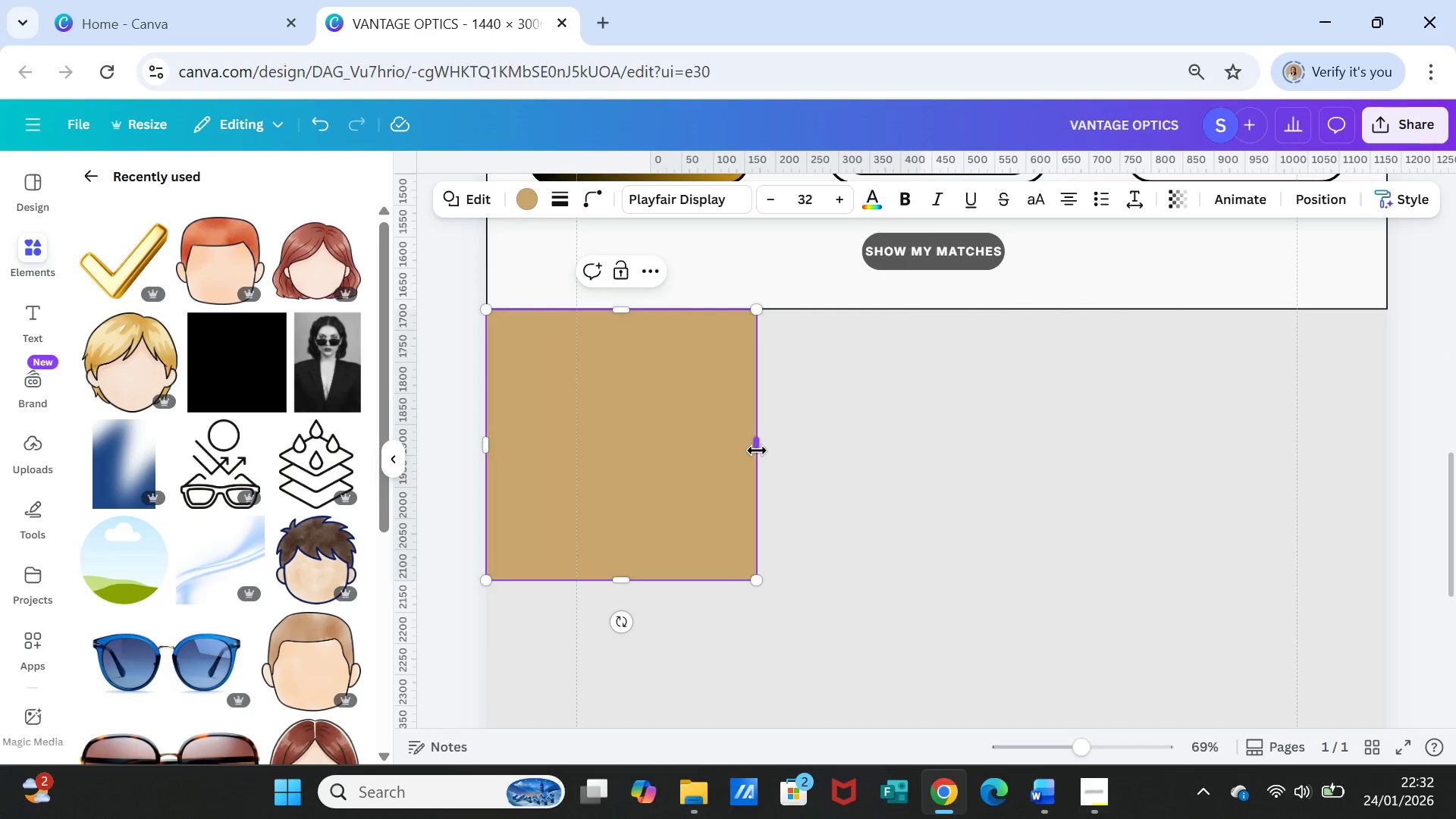 
left_click_drag(start_coordinate=[757, 450], to_coordinate=[1386, 457])
 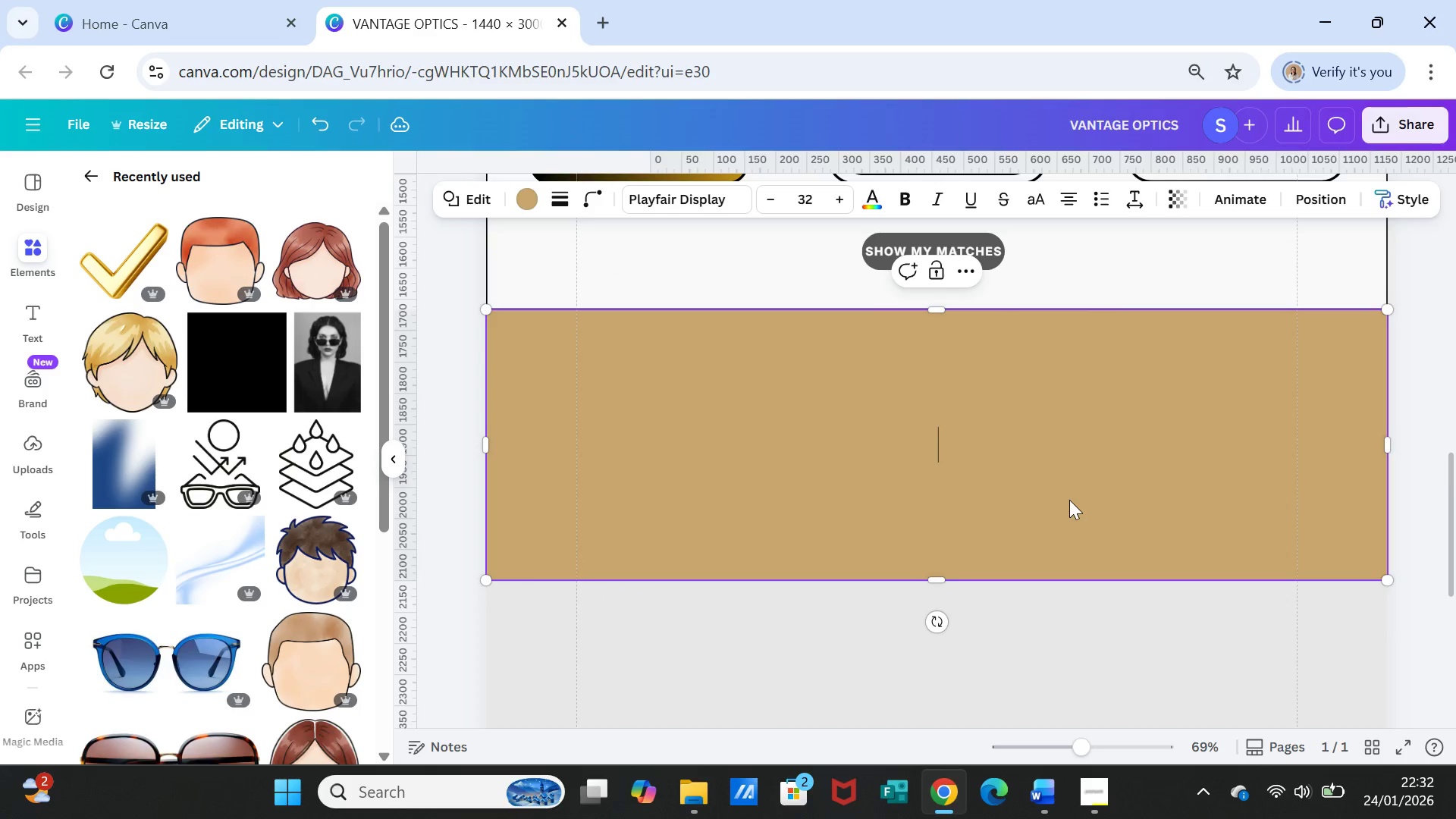 
scroll: coordinate [1069, 500], scroll_direction: down, amount: 2.0
 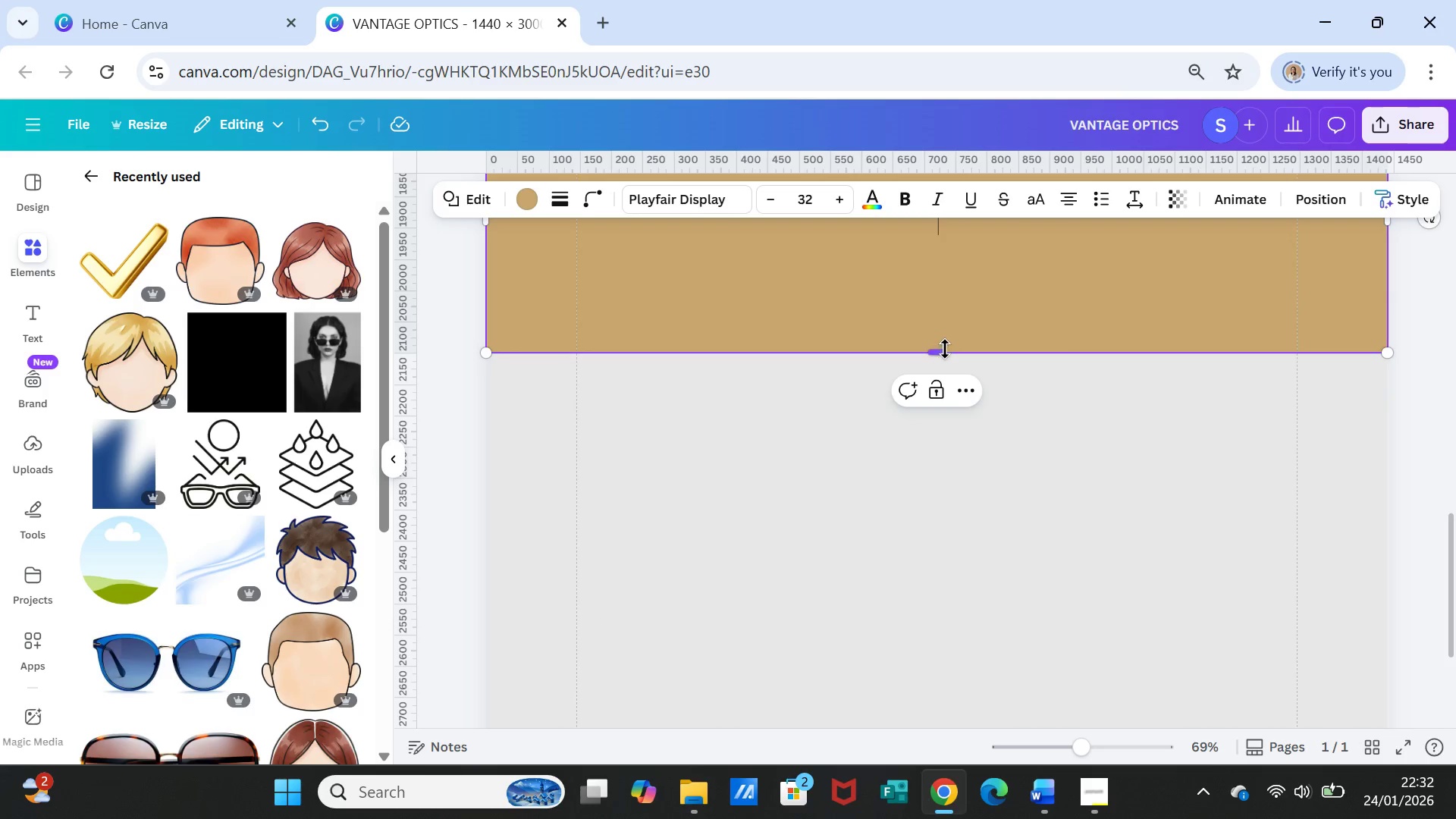 
left_click_drag(start_coordinate=[945, 347], to_coordinate=[925, 648])
 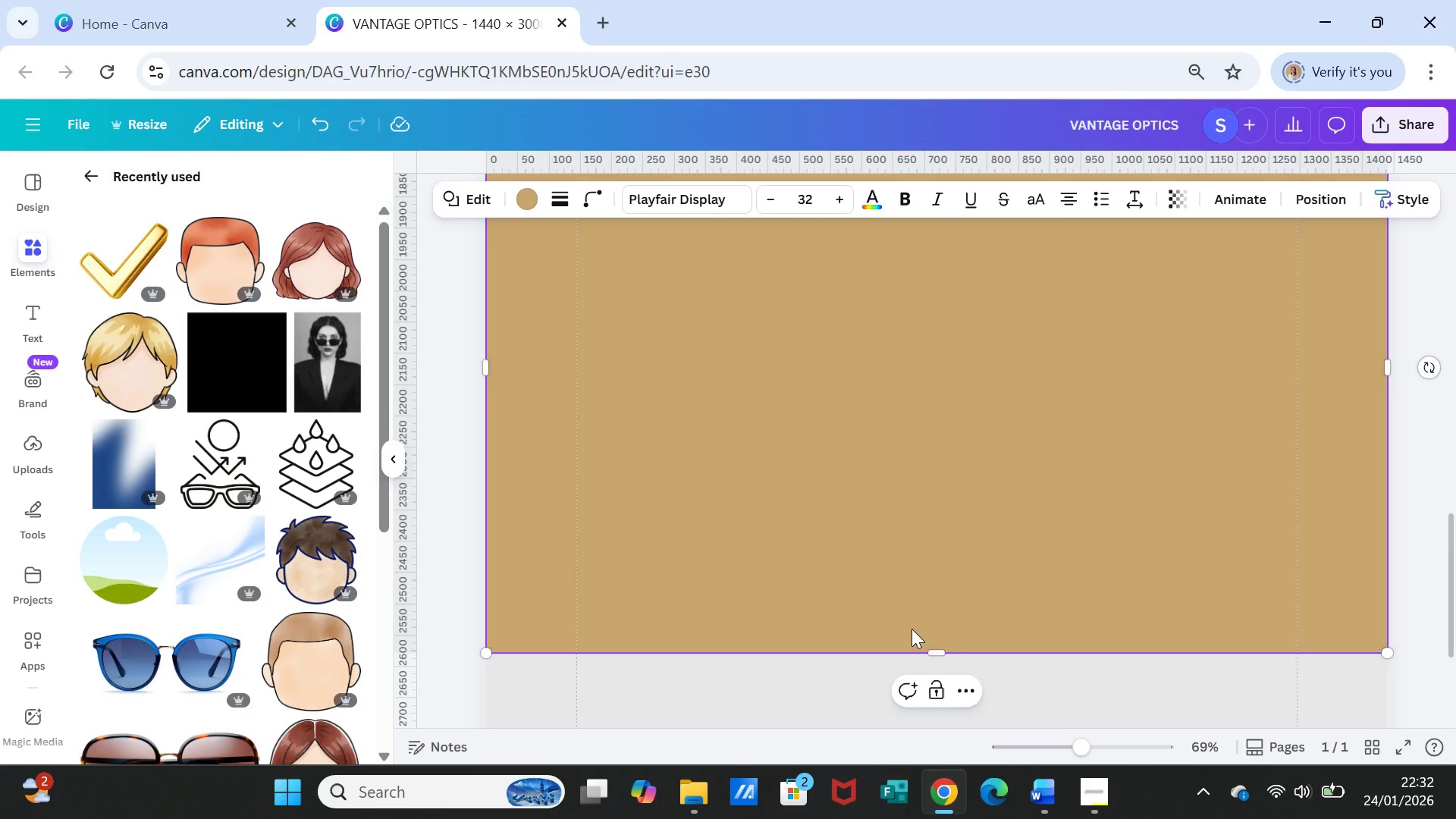 
scroll: coordinate [912, 629], scroll_direction: down, amount: 2.0
 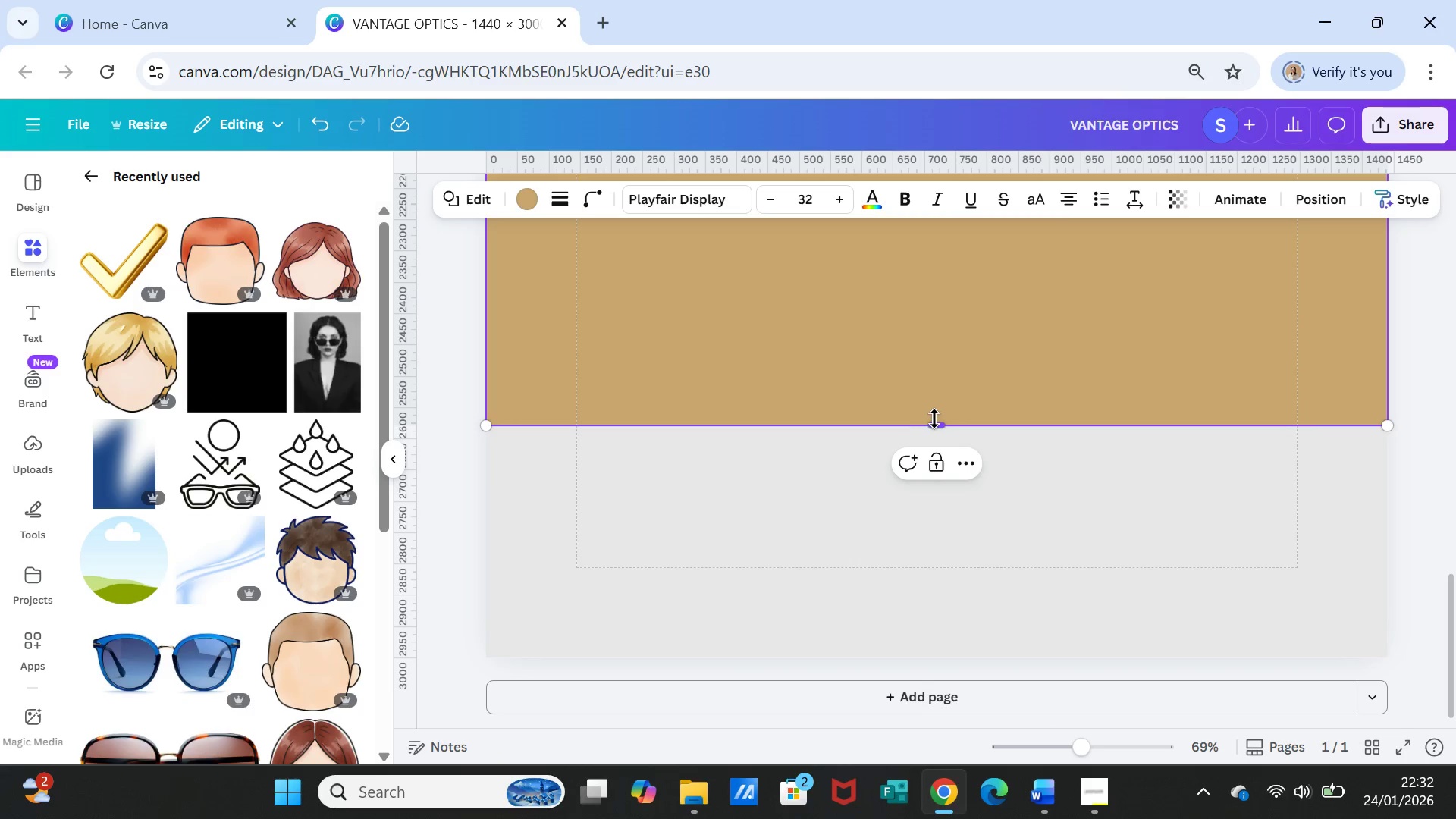 
left_click_drag(start_coordinate=[934, 419], to_coordinate=[937, 654])
 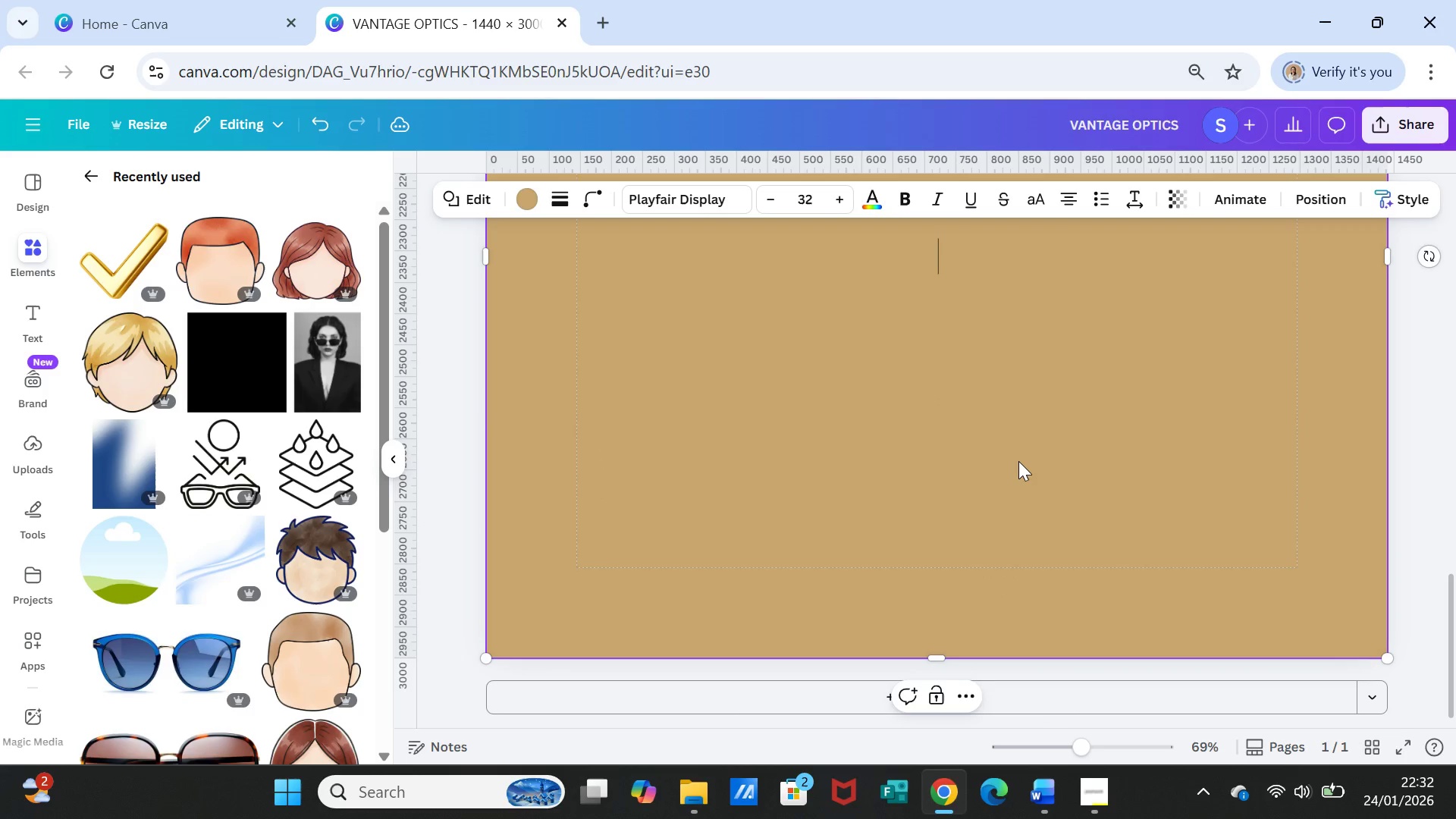 
left_click([1018, 461])
 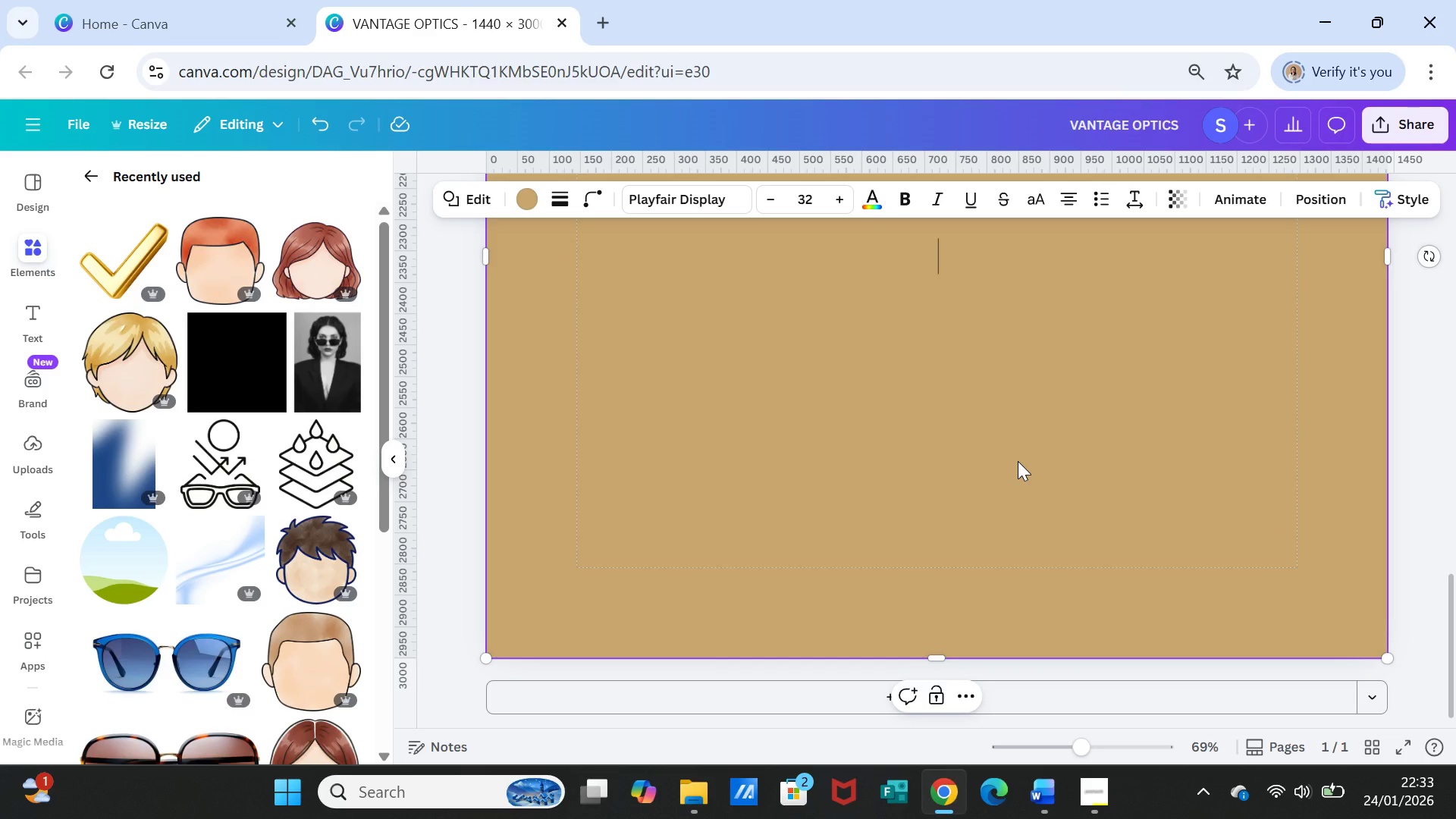 
wait(78.42)
 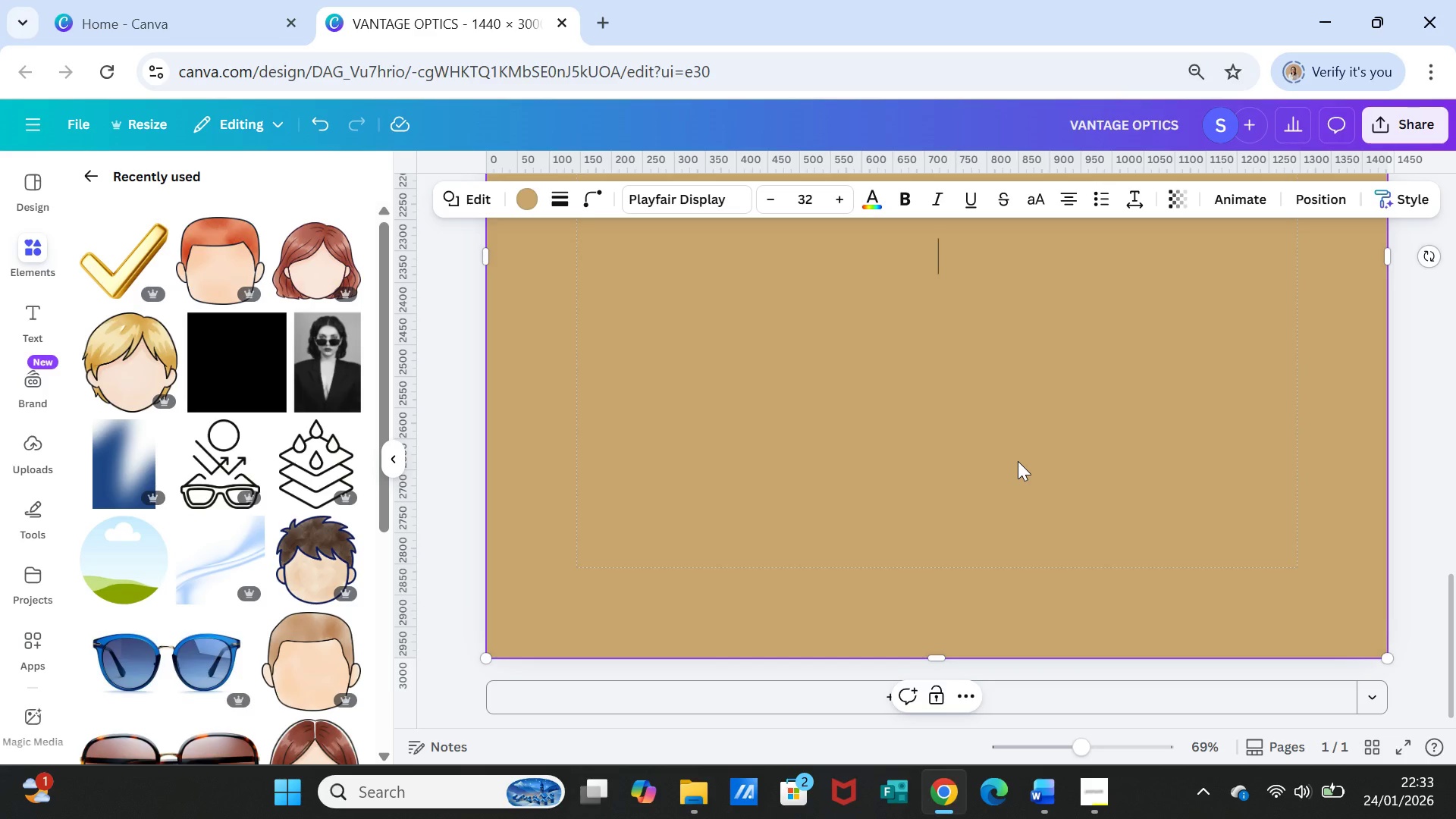 
left_click([532, 196])
 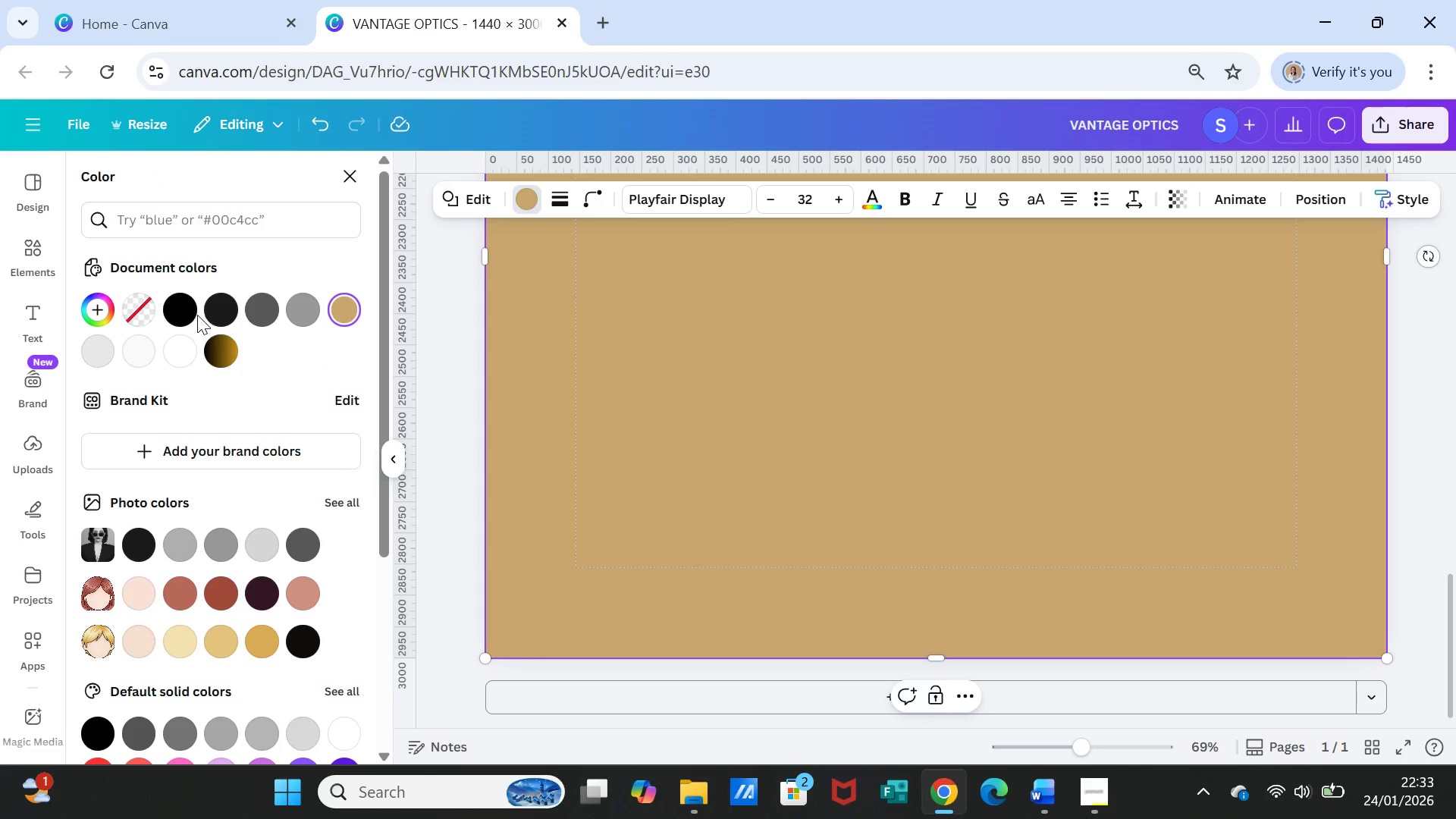 
left_click([185, 307])
 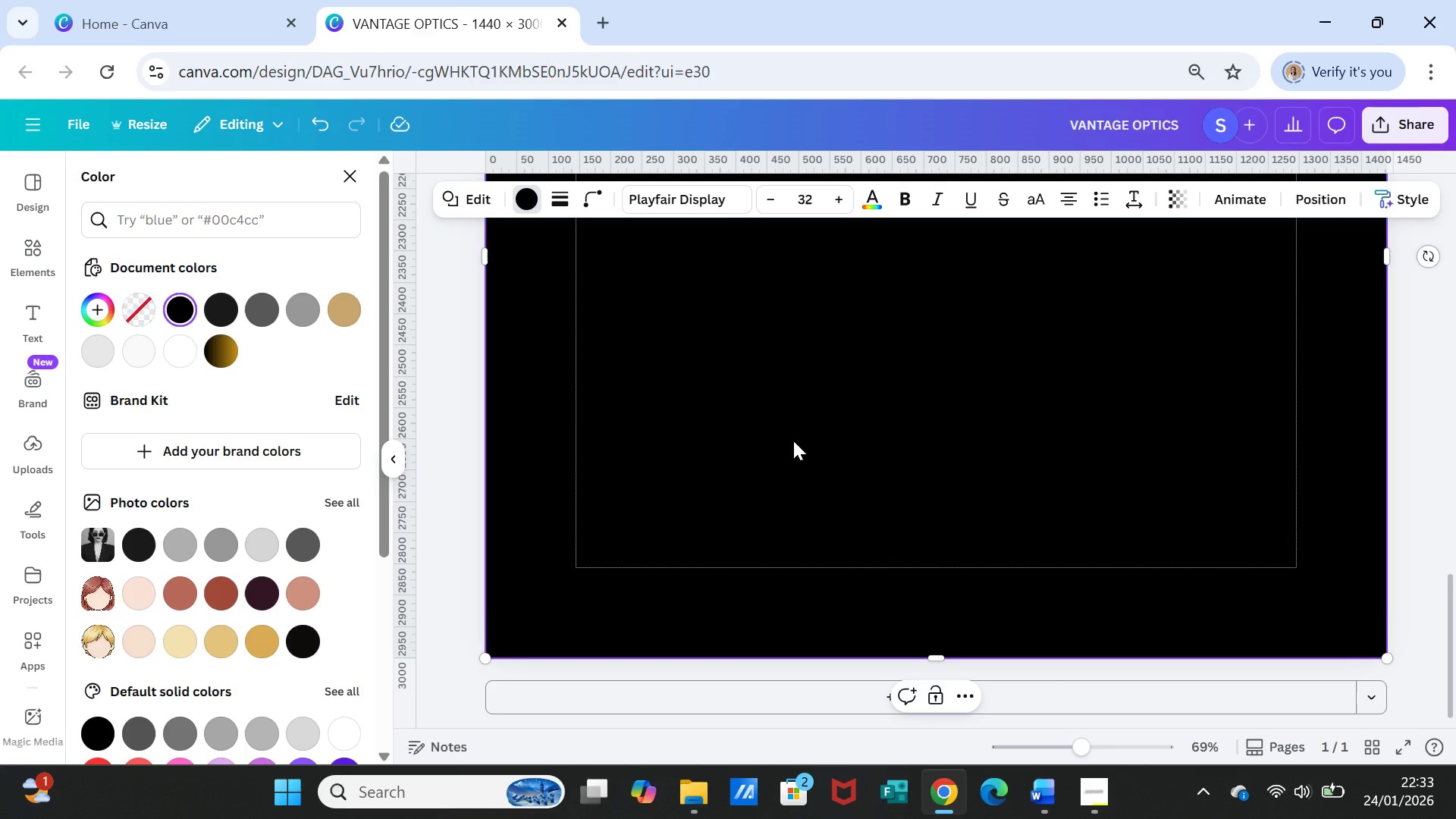 
left_click([793, 441])
 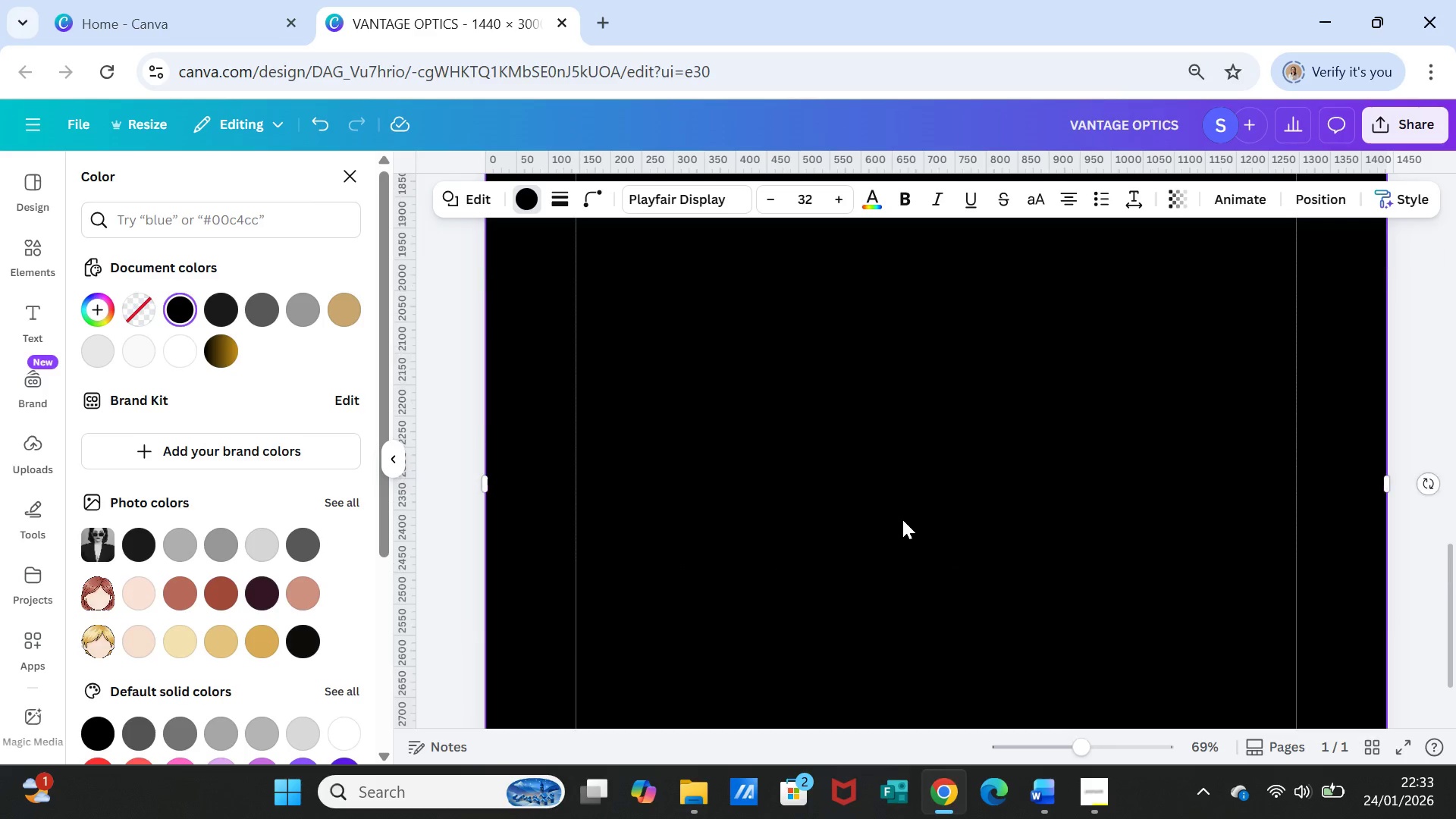 
scroll: coordinate [902, 519], scroll_direction: up, amount: 5.0
 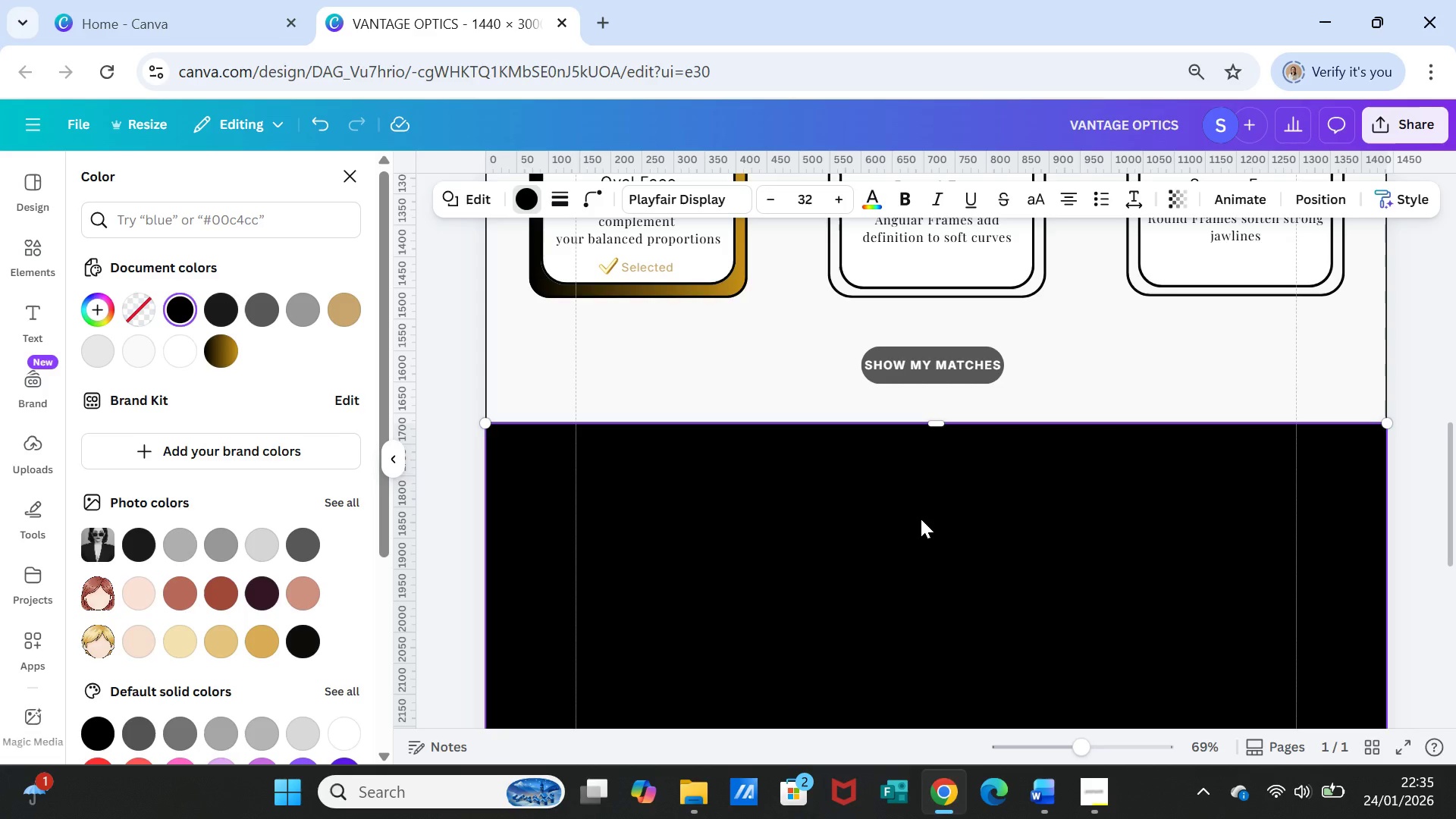 
wait(125.2)
 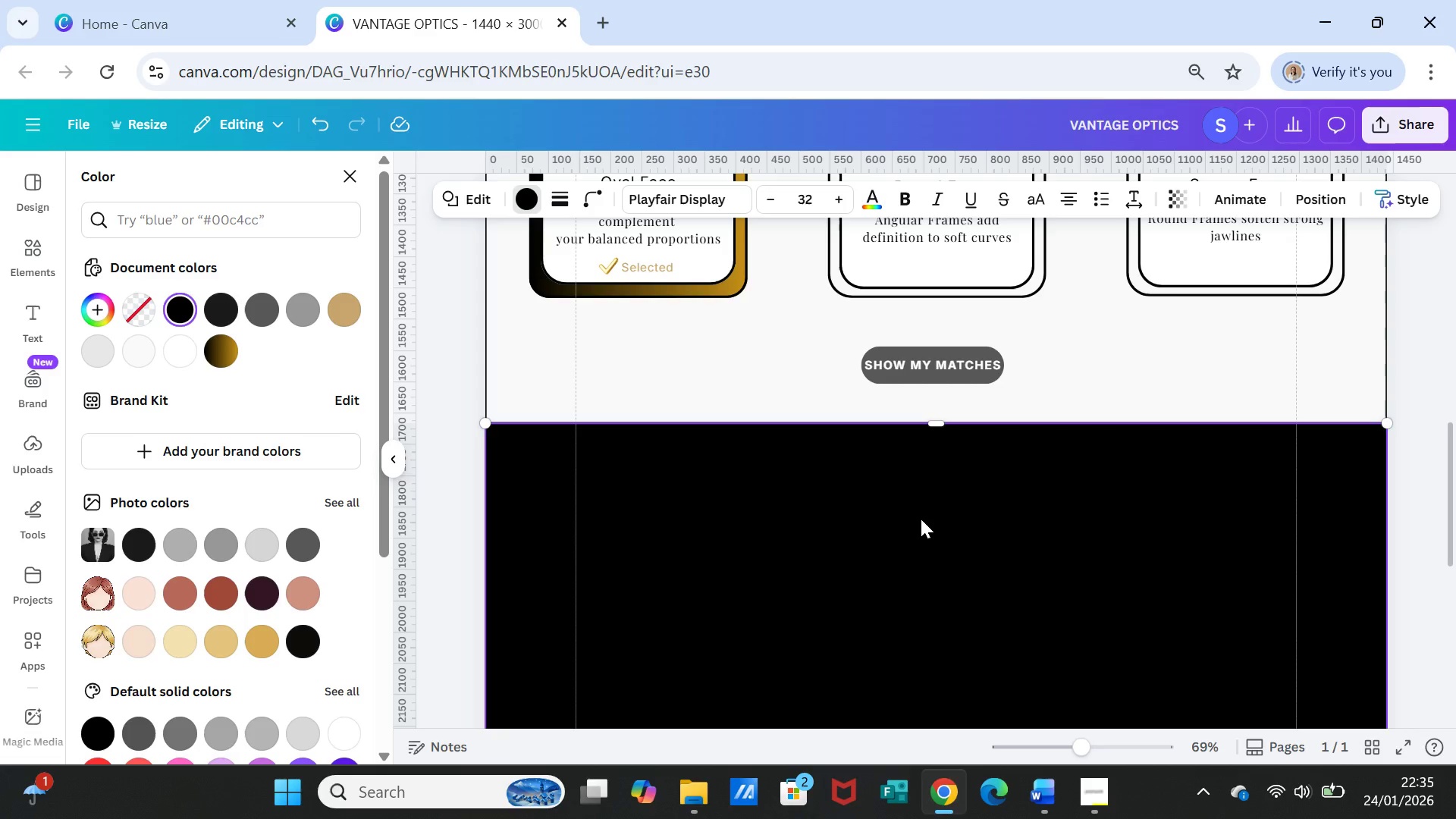 
left_click([838, 626])
 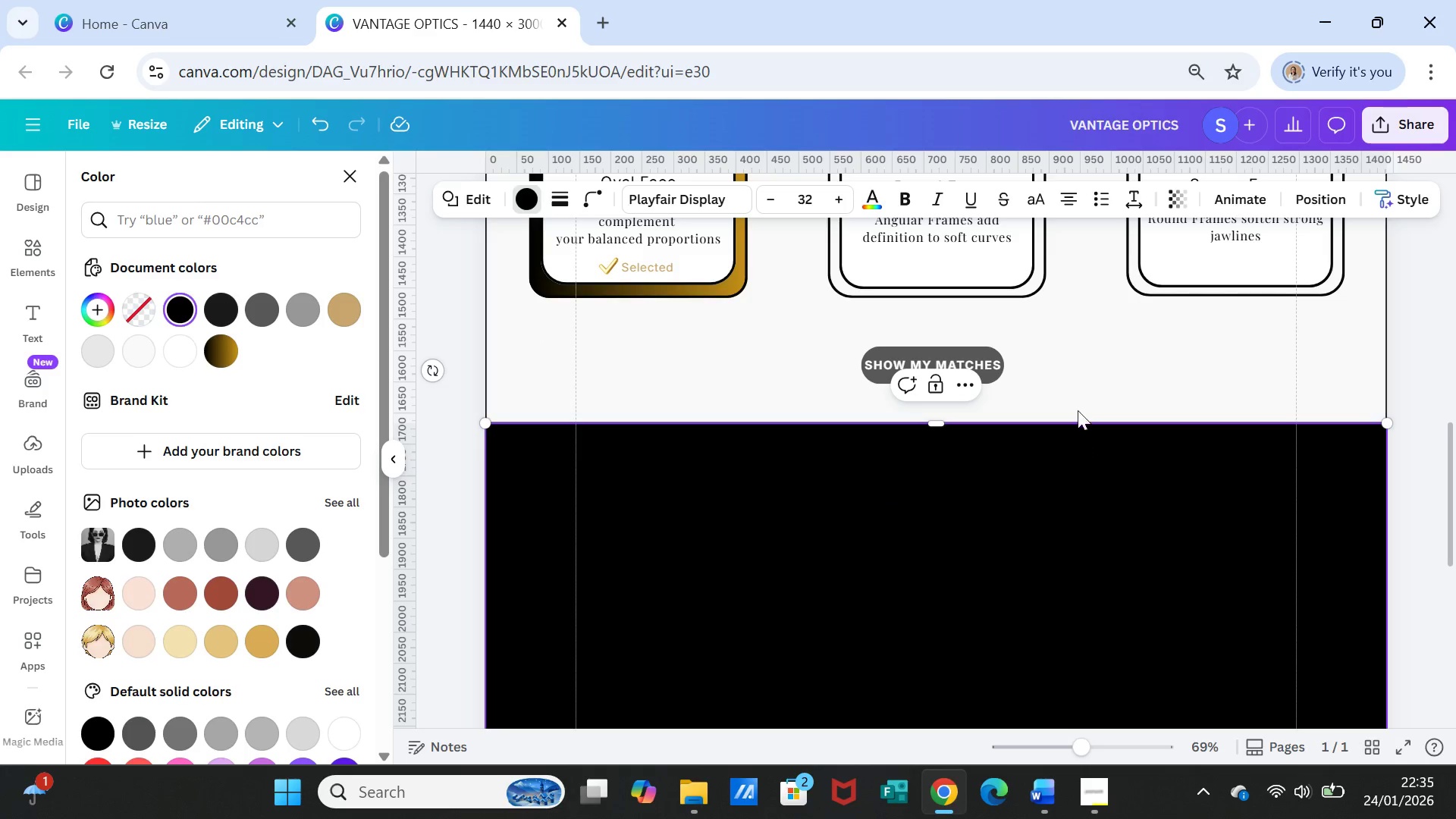 
left_click([1099, 359])
 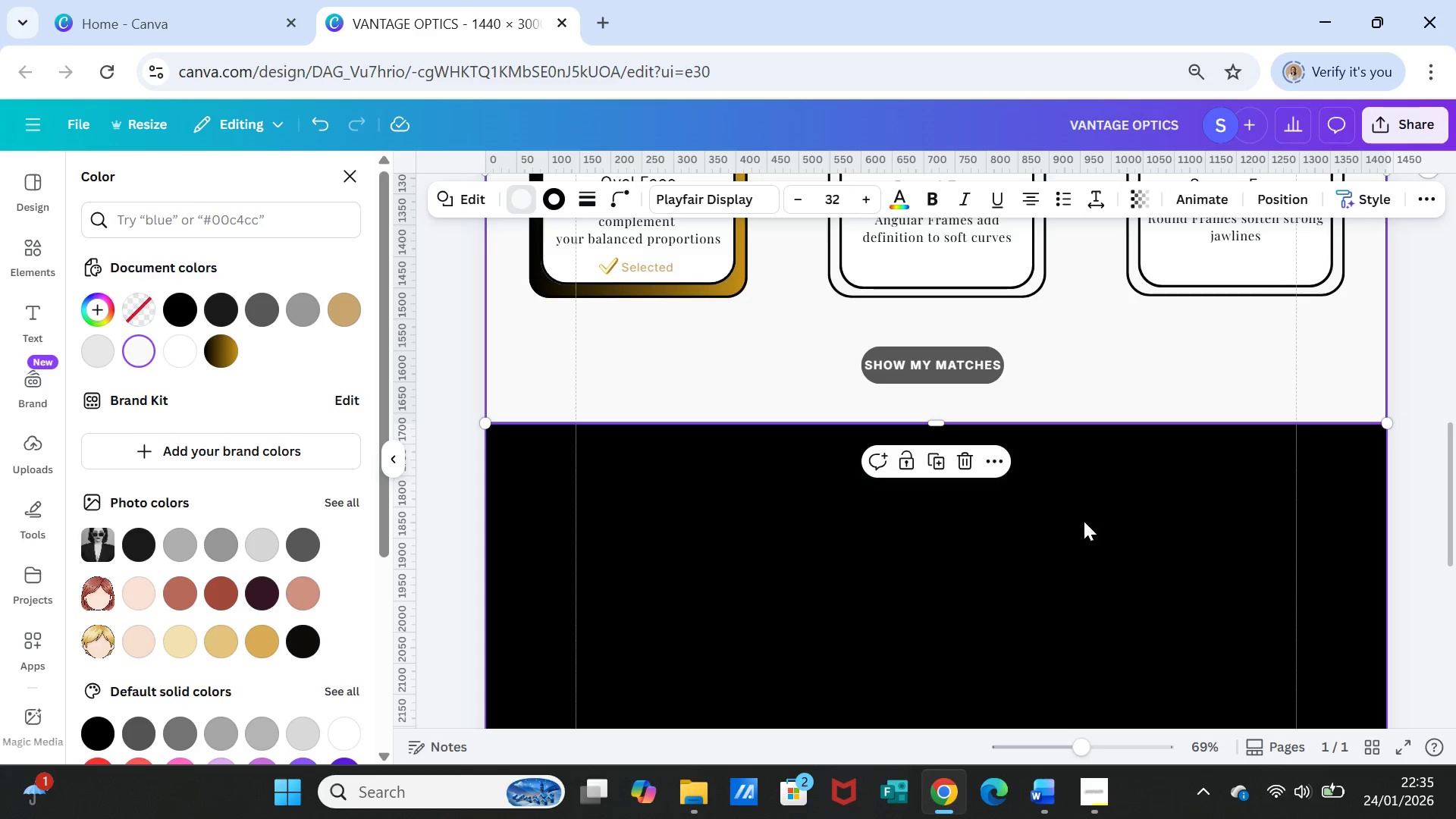 
left_click([1084, 522])
 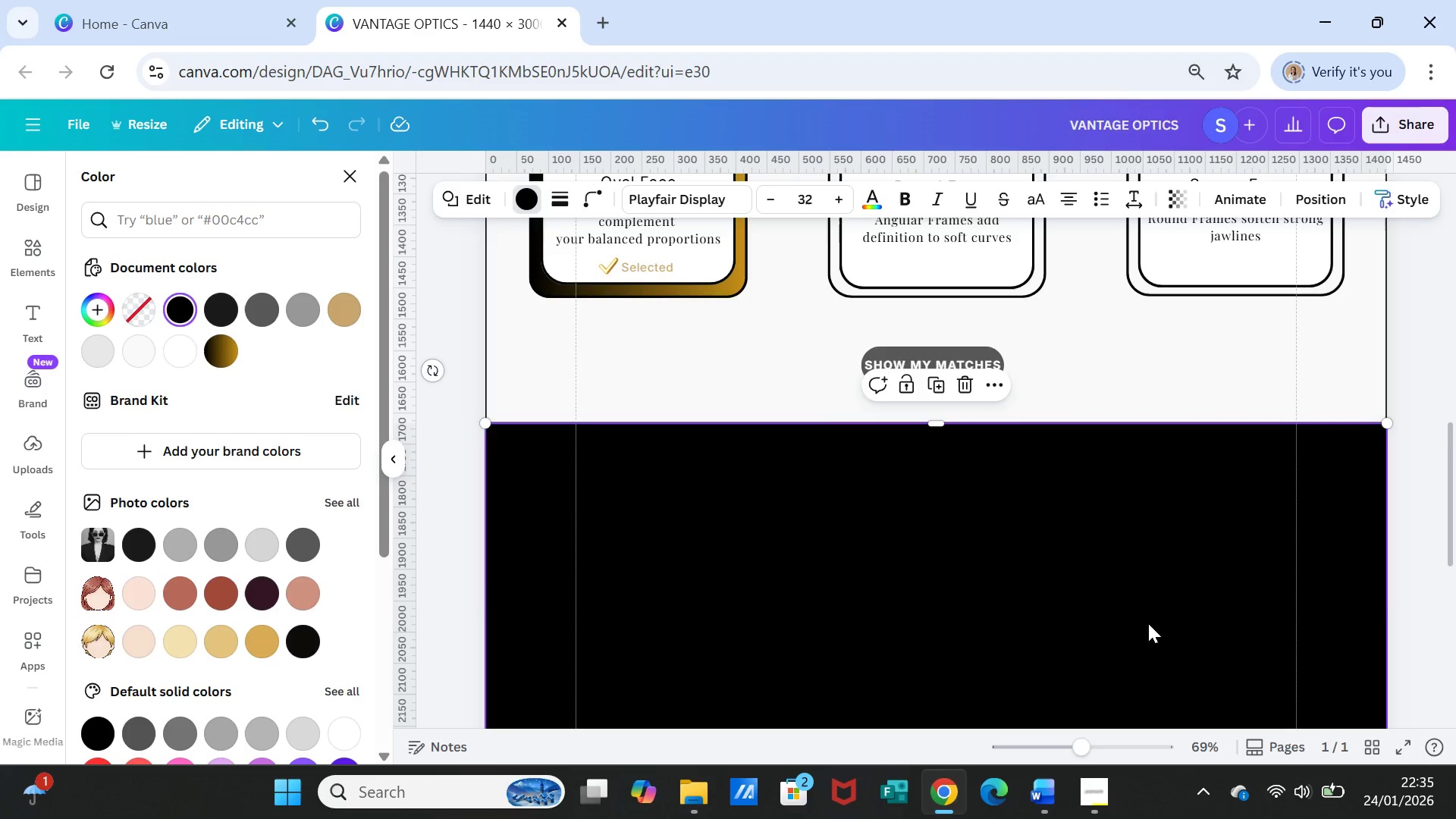 
scroll: coordinate [1143, 611], scroll_direction: down, amount: 4.0
 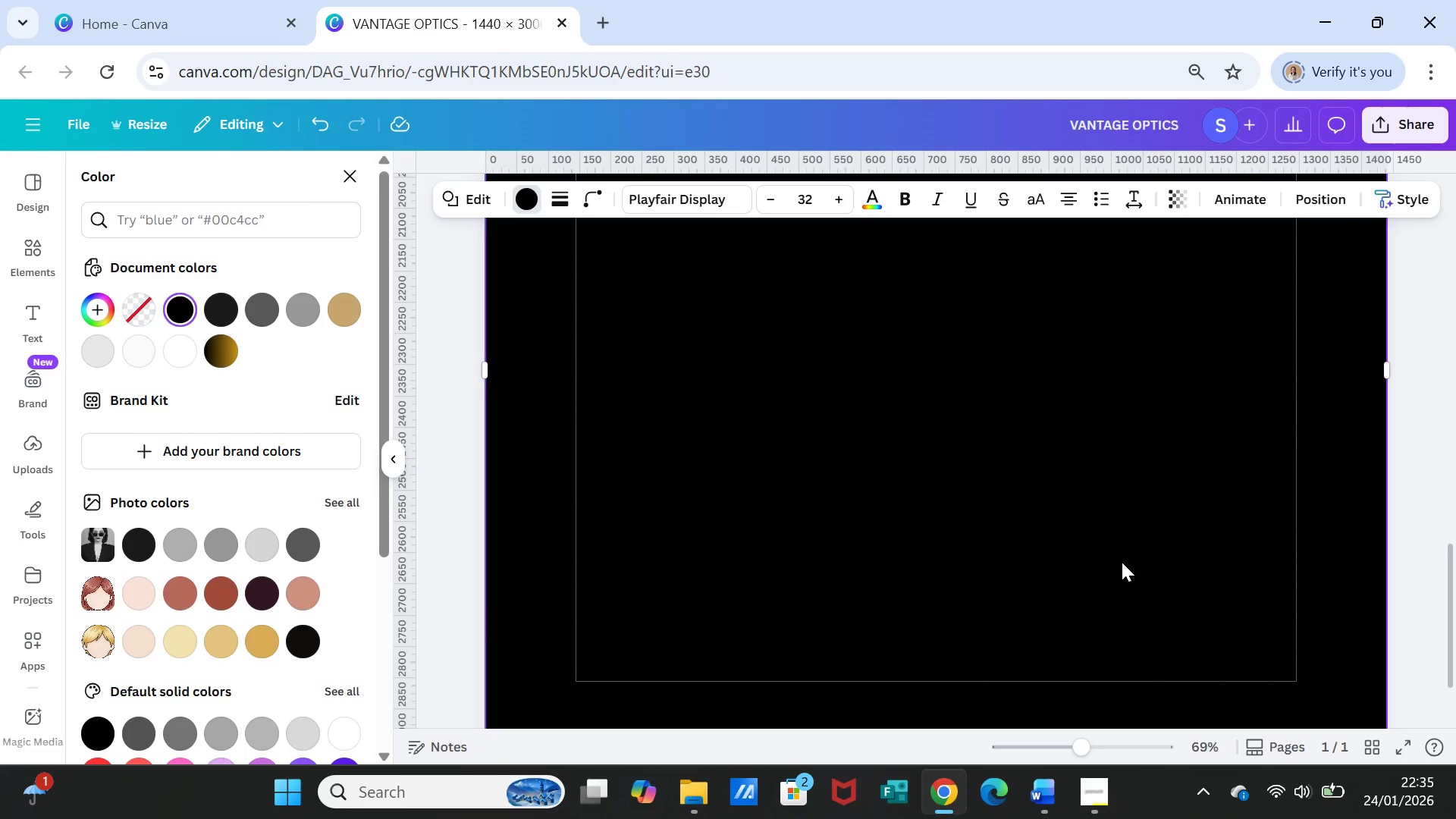 
left_click([1122, 562])
 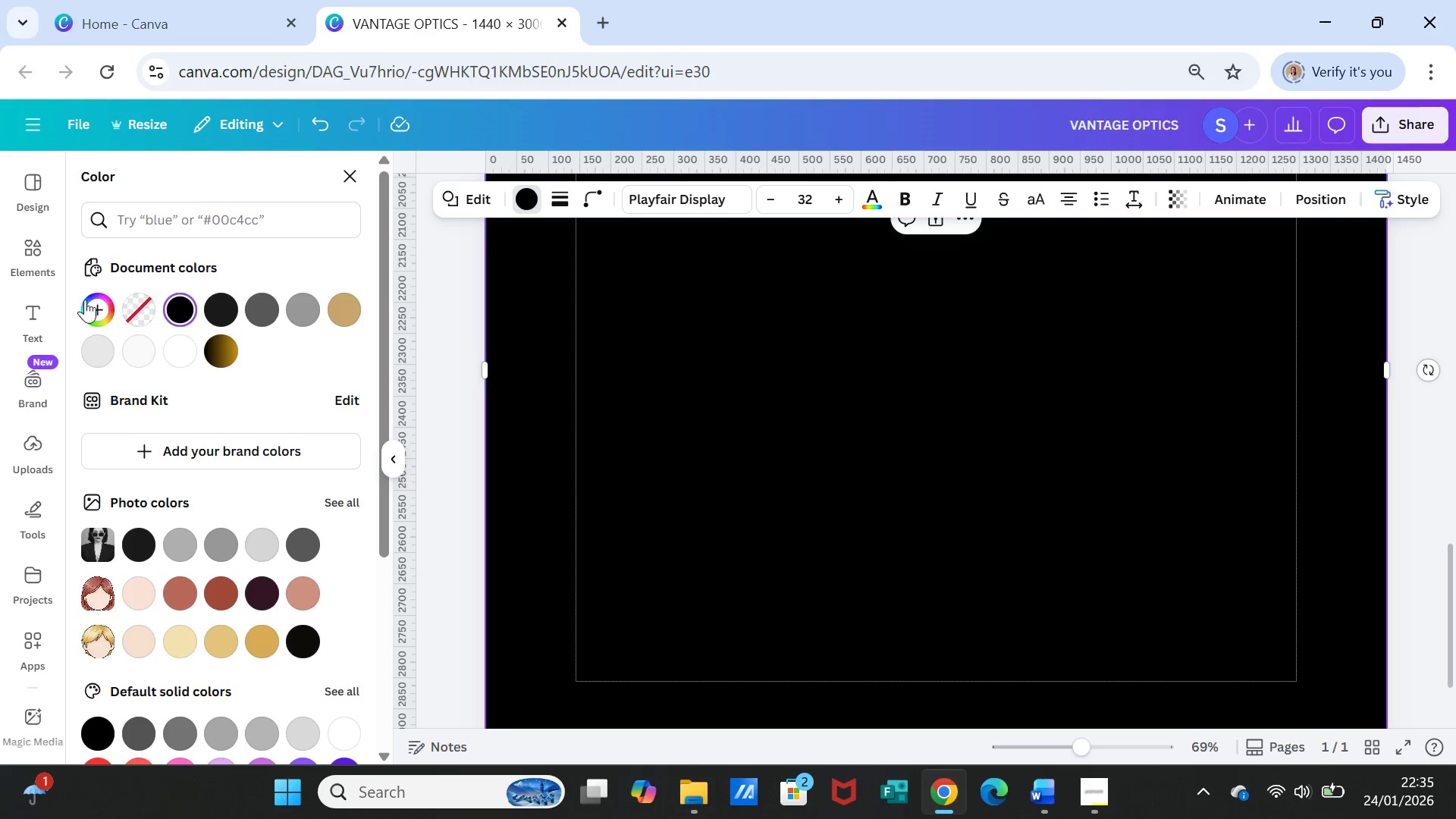 
double_click([26, 318])
 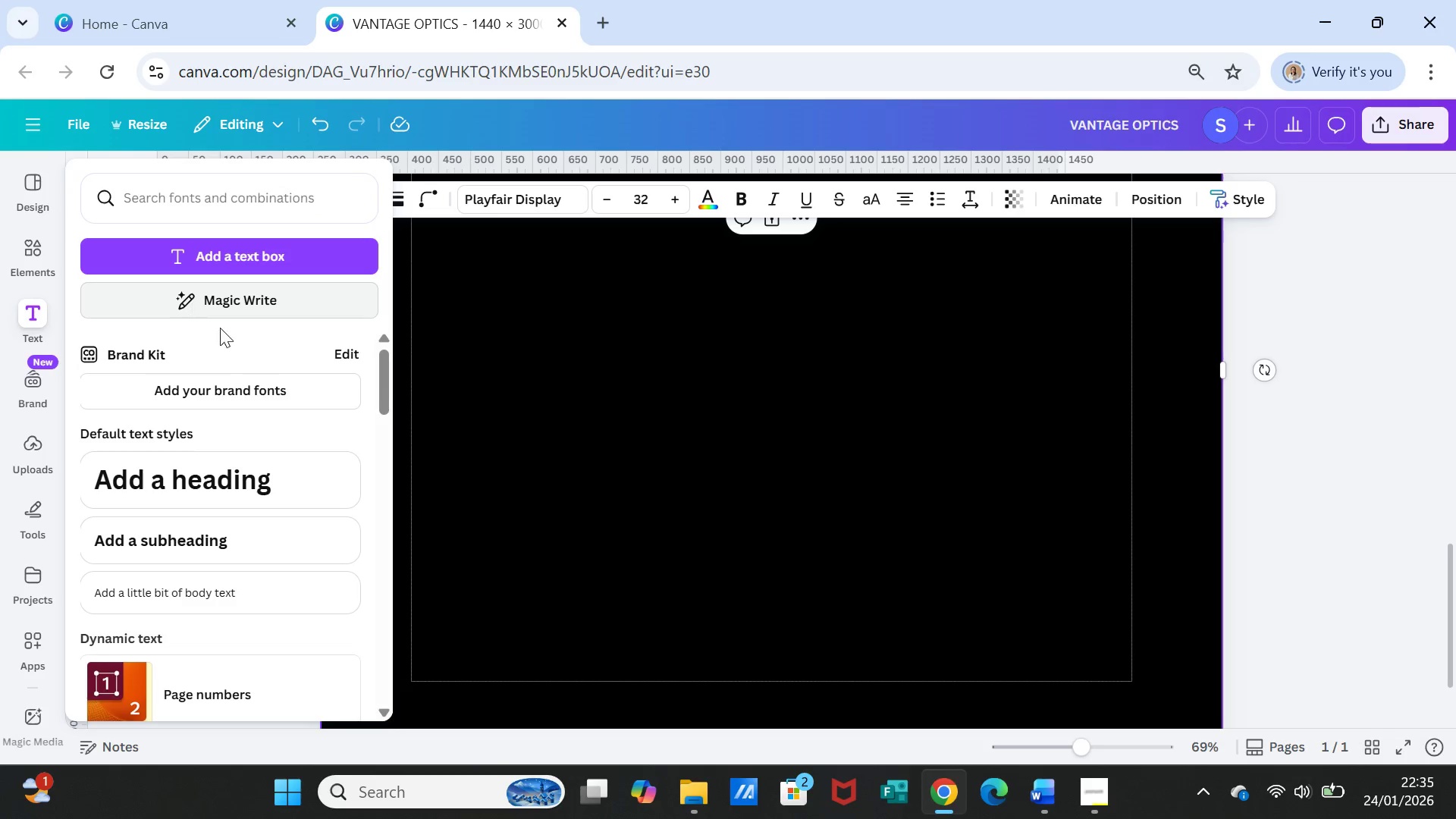 
left_click([215, 466])
 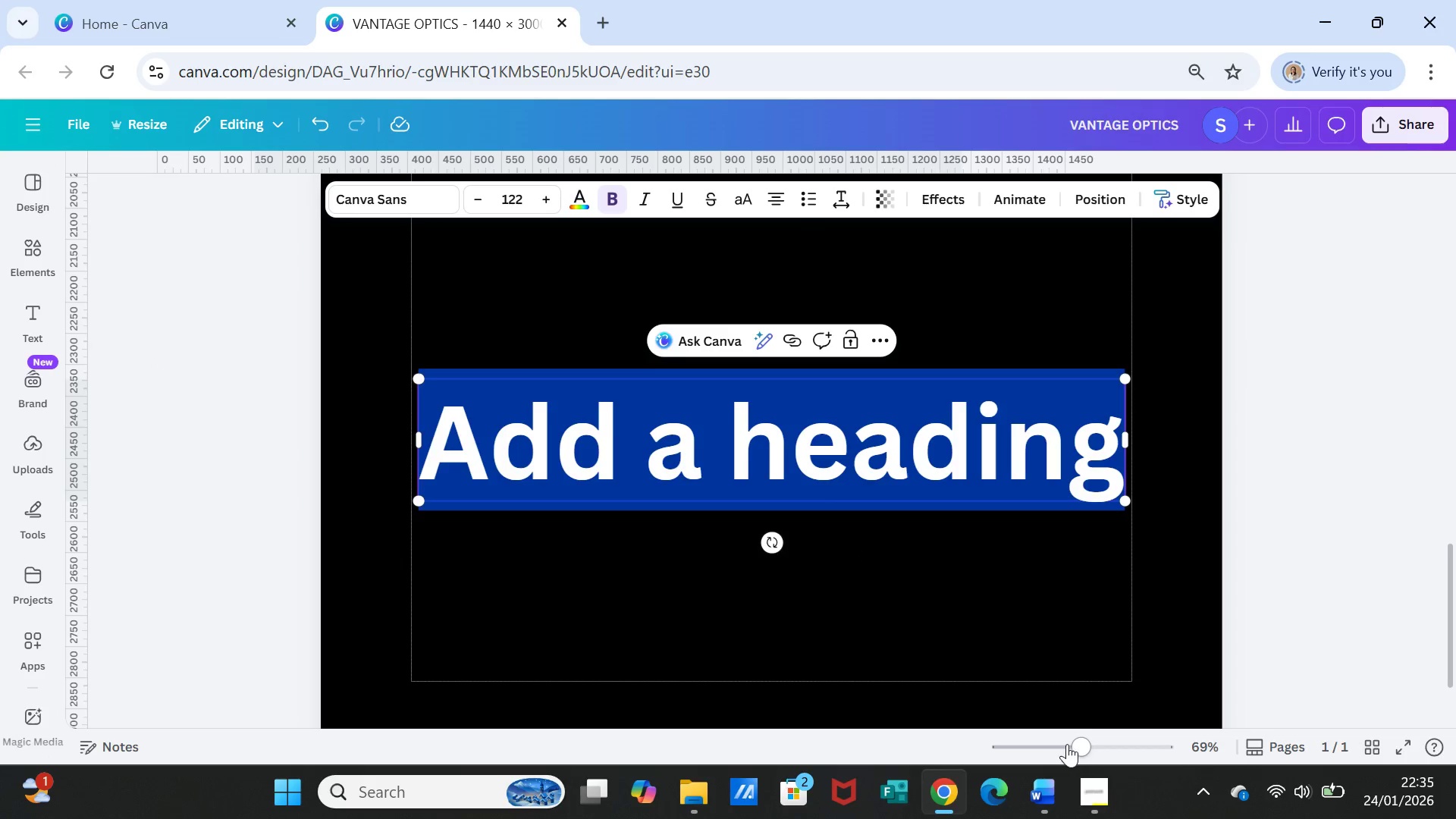 
left_click_drag(start_coordinate=[1081, 745], to_coordinate=[1067, 742])
 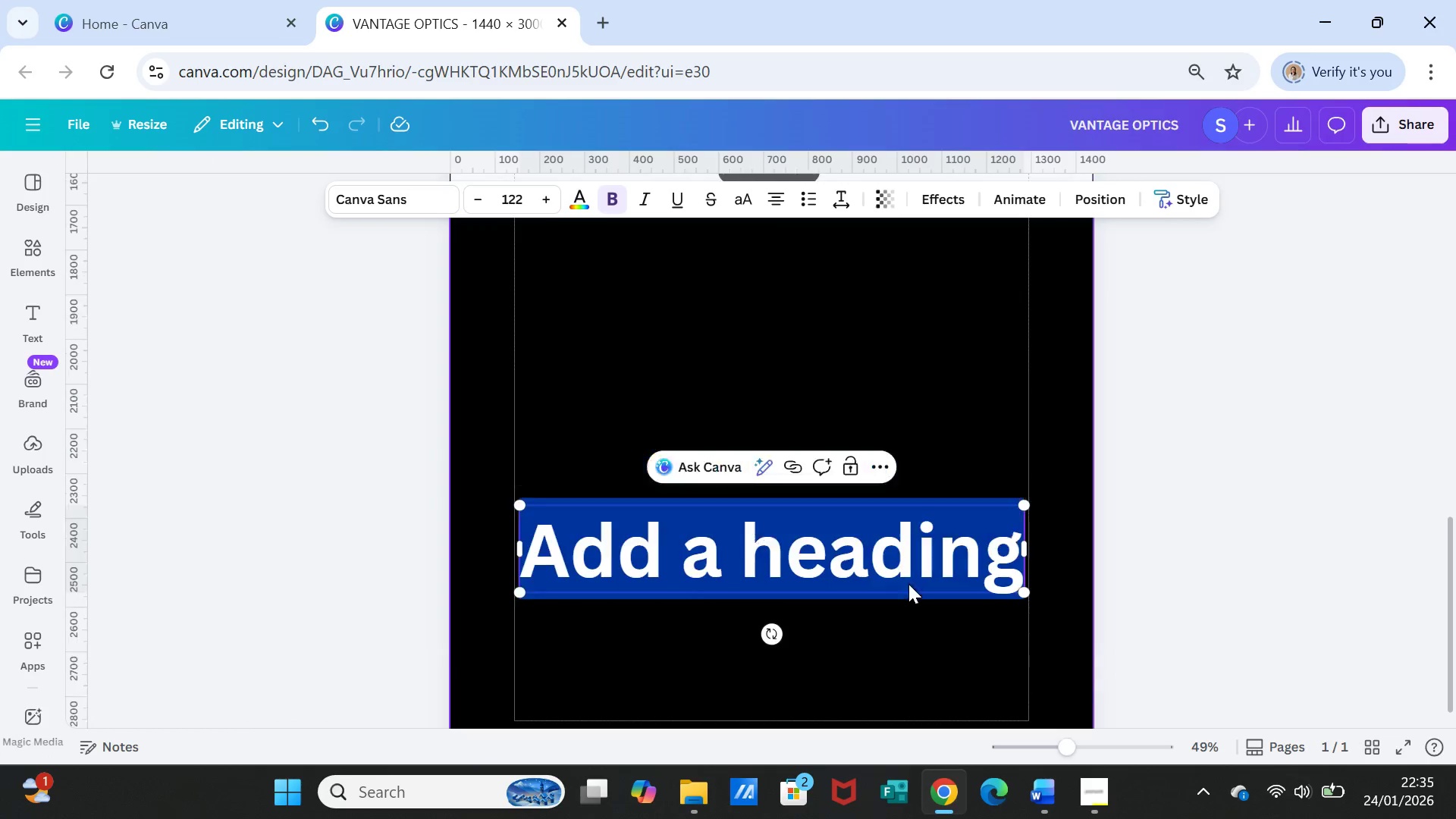 
scroll: coordinate [908, 584], scroll_direction: up, amount: 1.0
 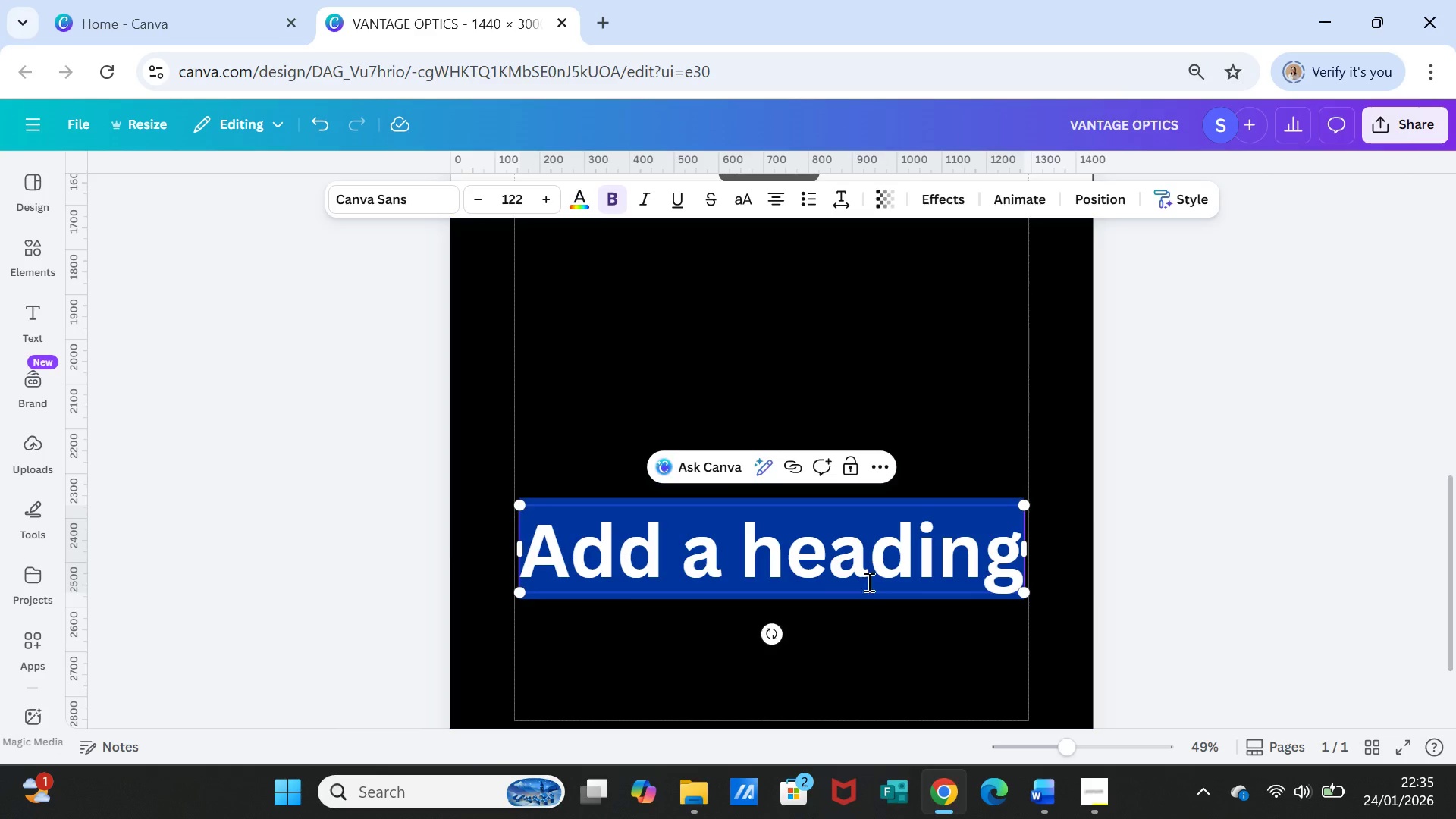 
left_click([937, 635])
 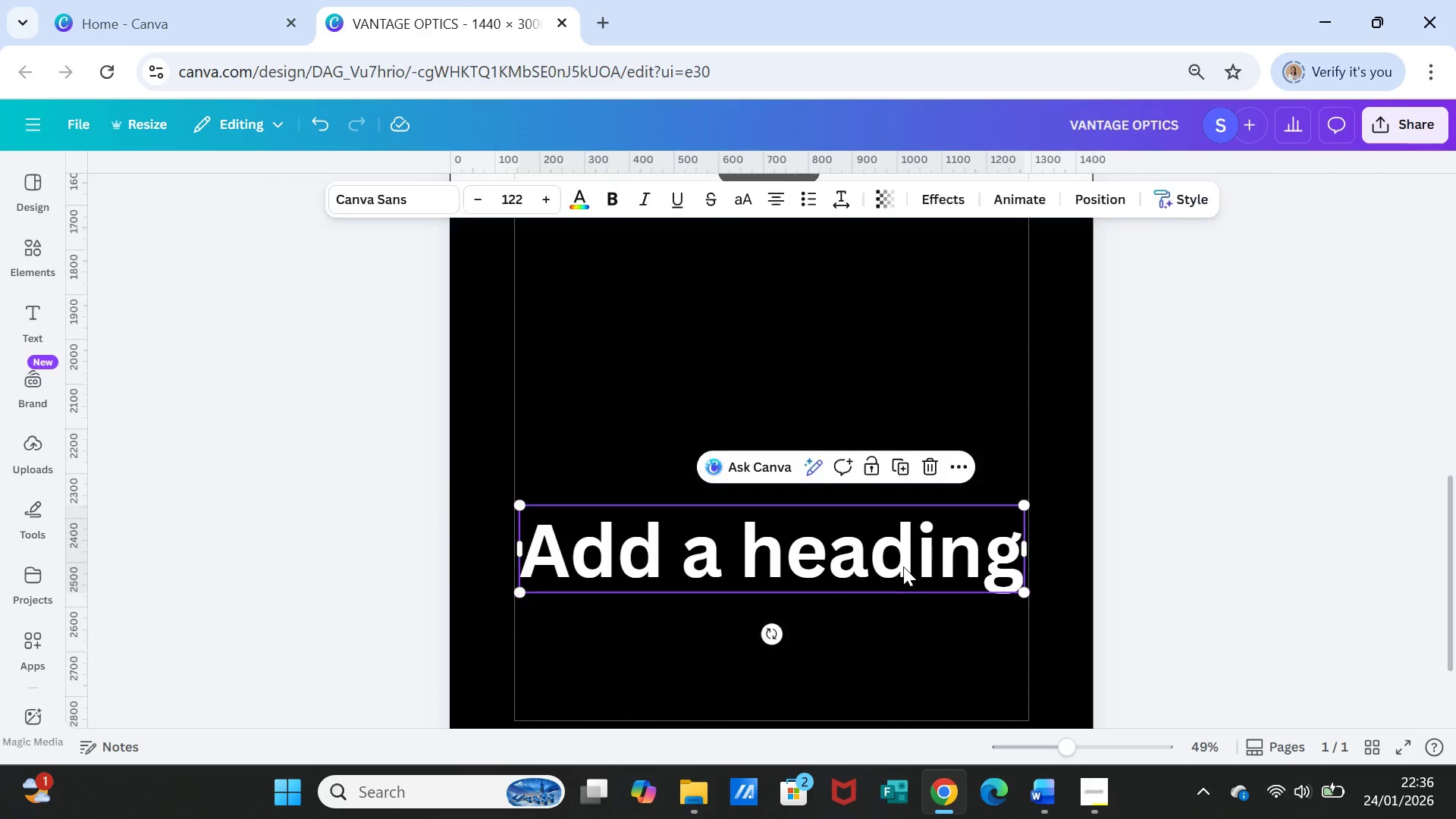 
left_click_drag(start_coordinate=[903, 566], to_coordinate=[896, 345])
 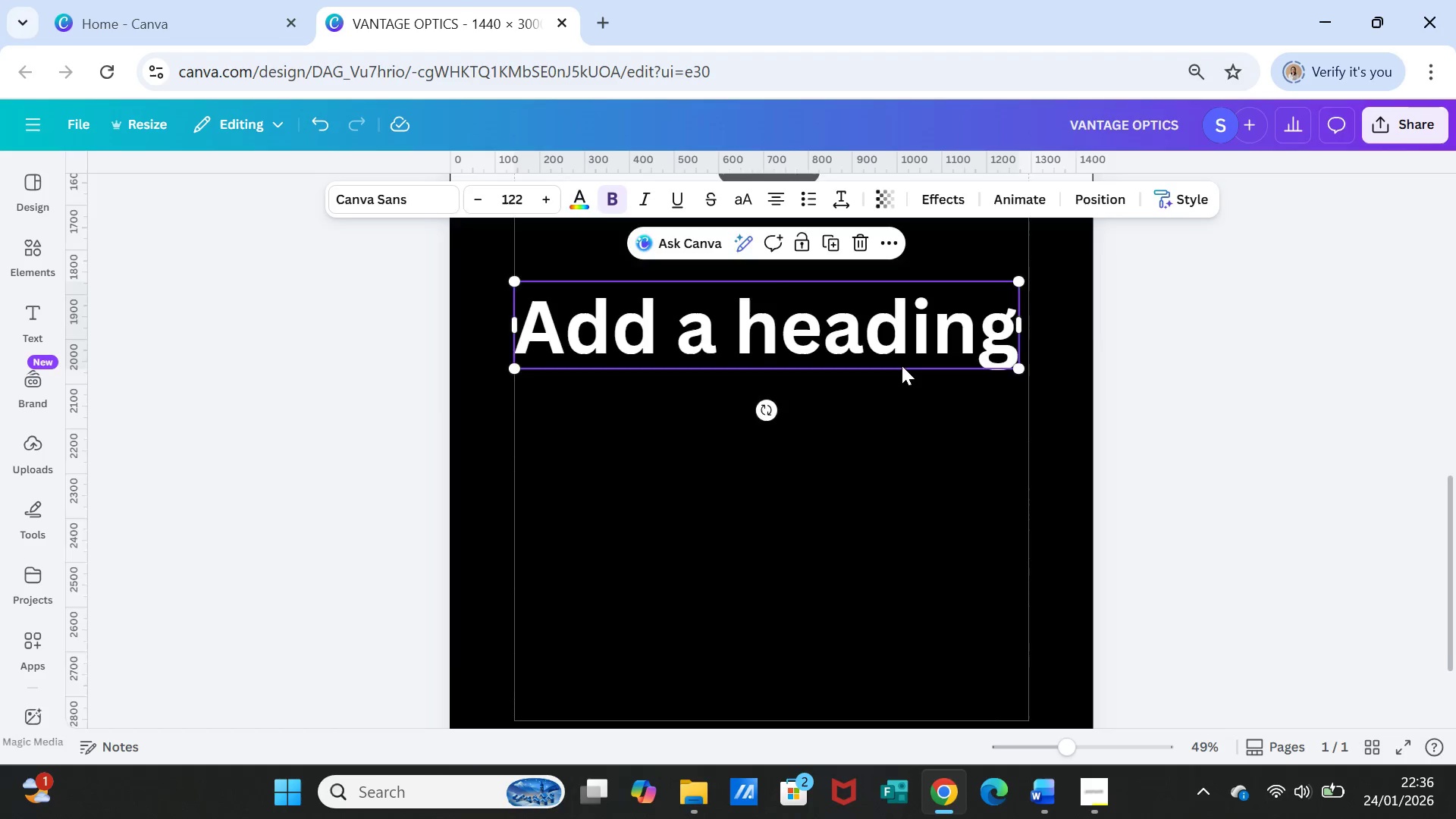 
scroll: coordinate [902, 367], scroll_direction: up, amount: 2.0
 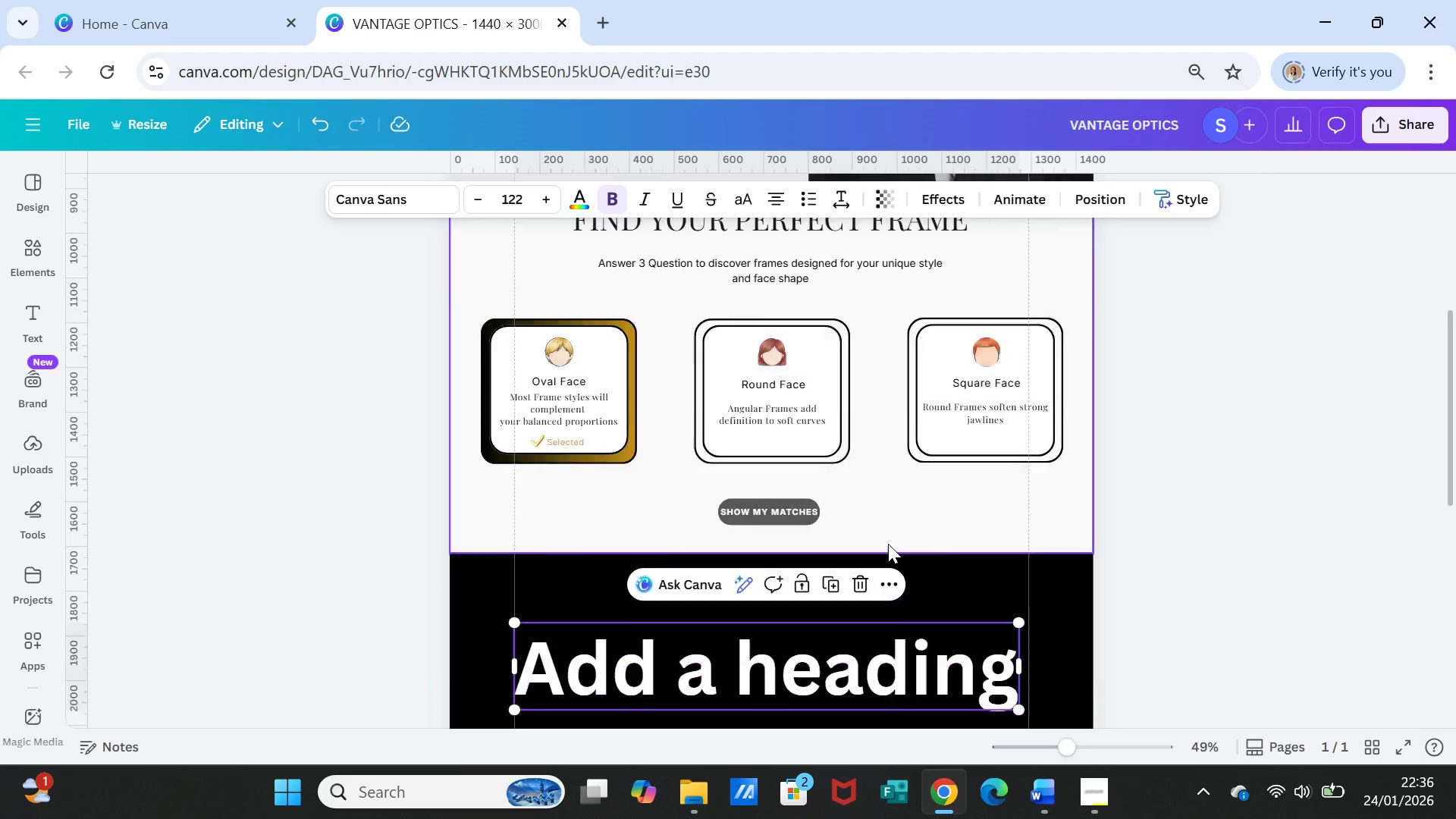 
scroll: coordinate [888, 544], scroll_direction: down, amount: 2.0
 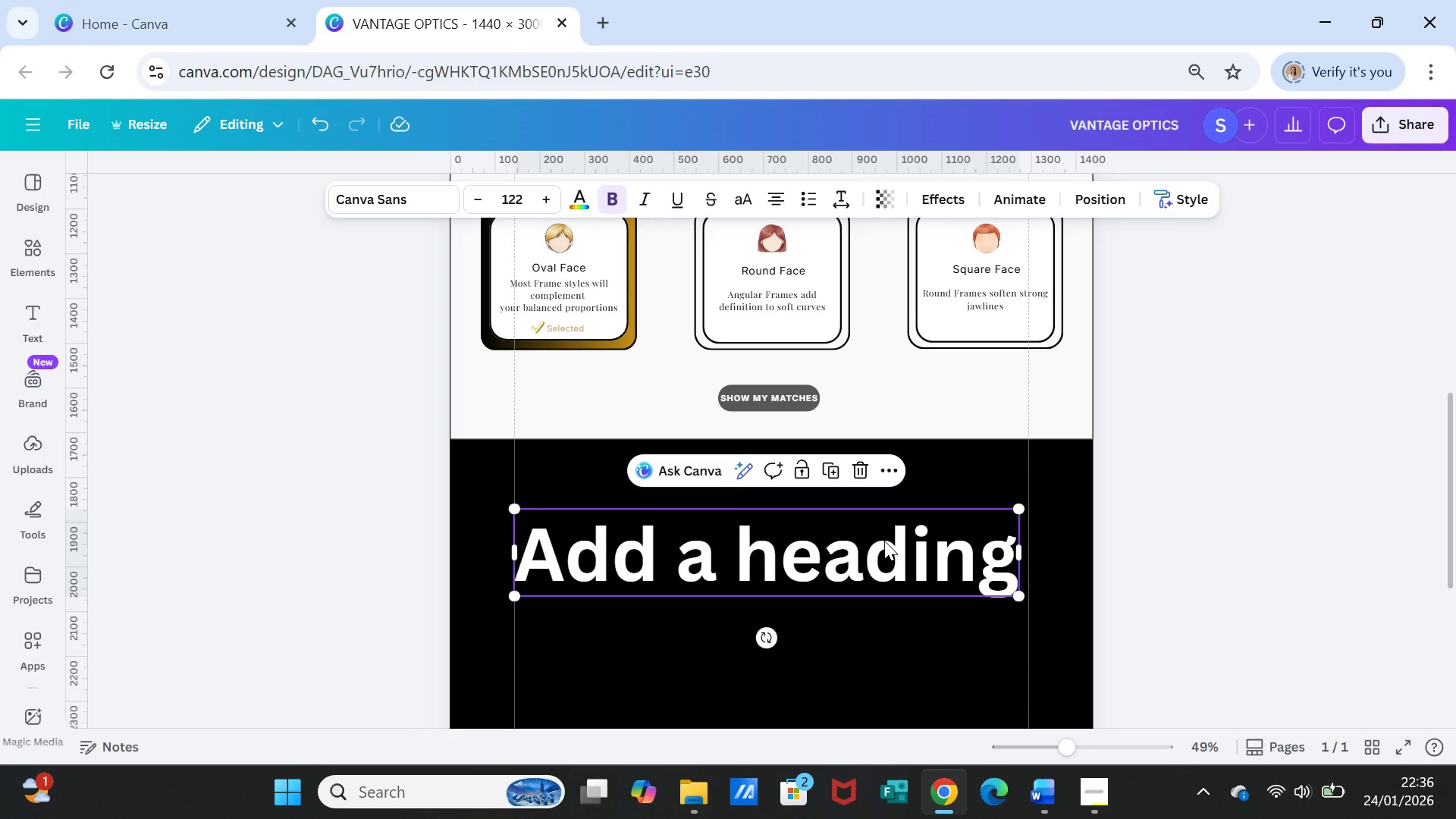 
left_click_drag(start_coordinate=[884, 541], to_coordinate=[886, 529])
 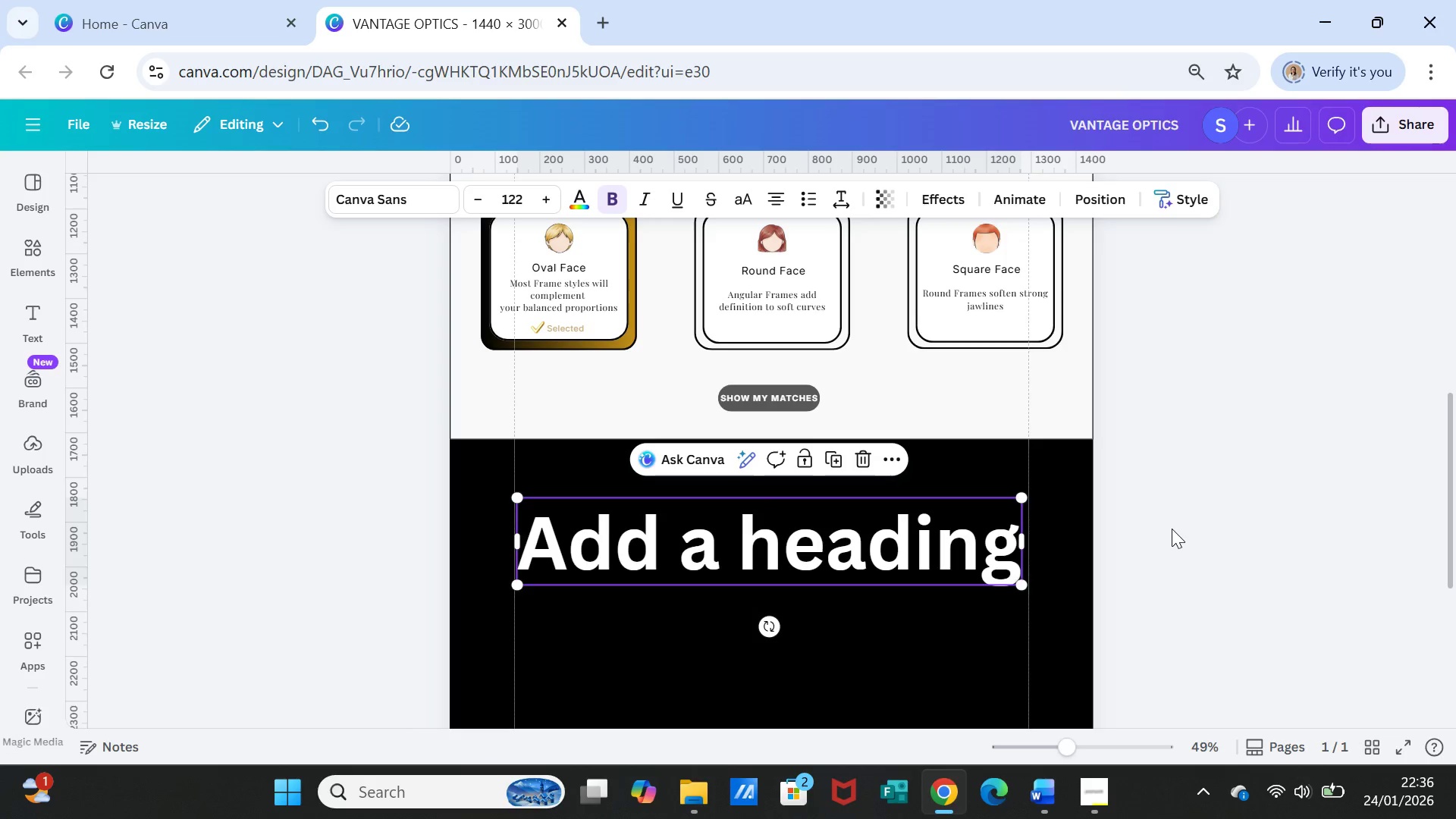 
left_click([1172, 529])
 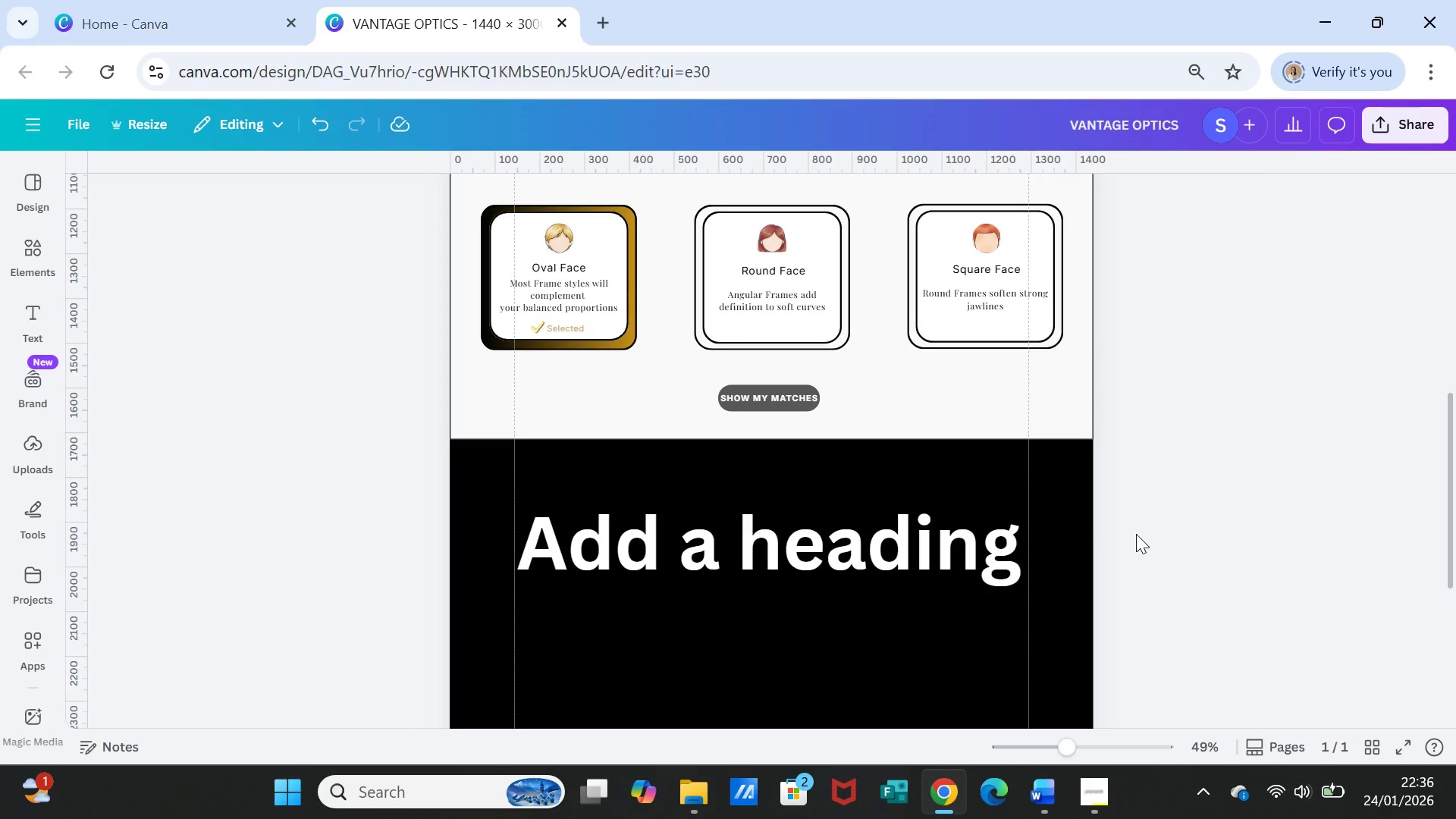 
wait(12.67)
 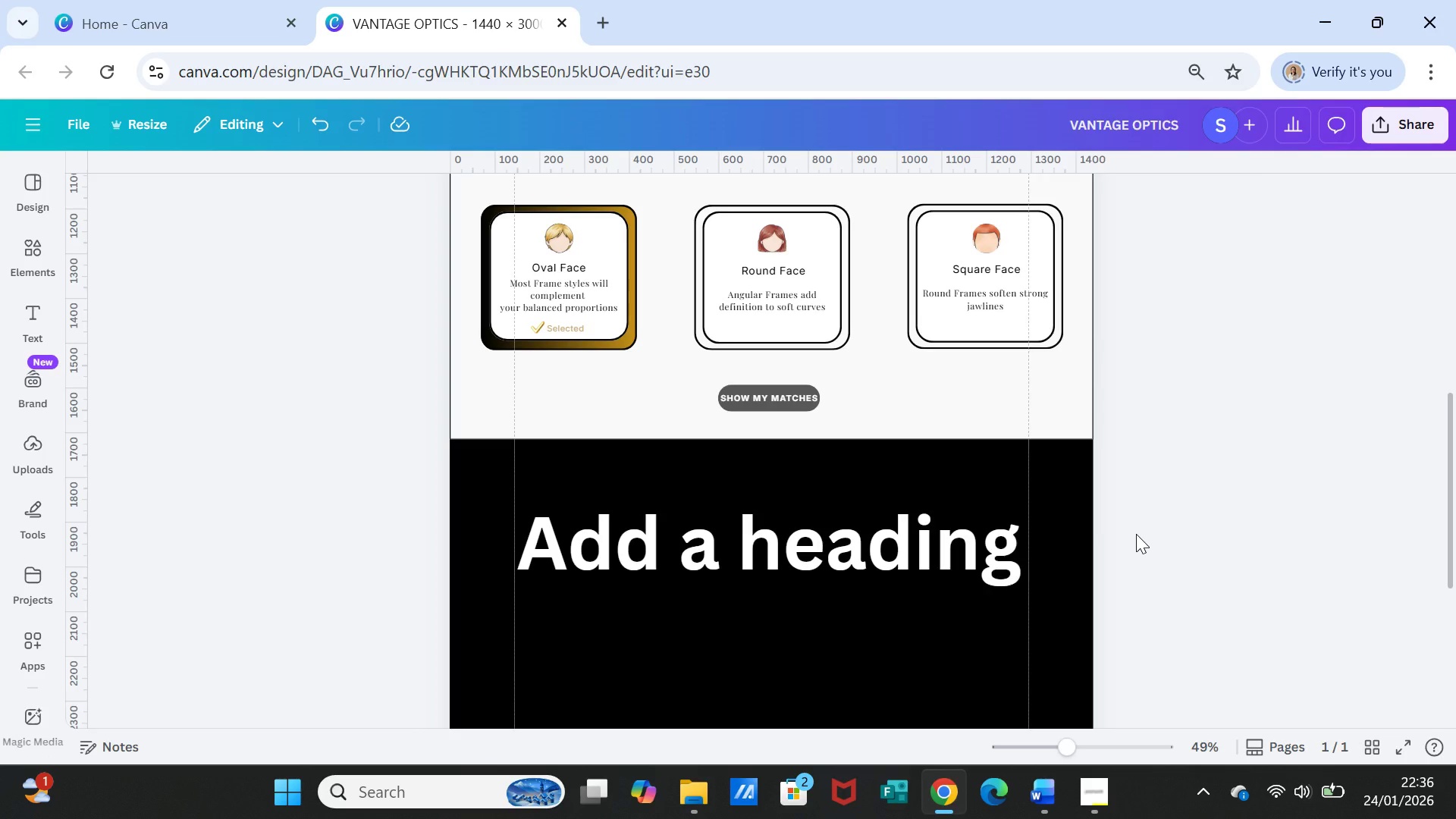 
double_click([838, 560])
 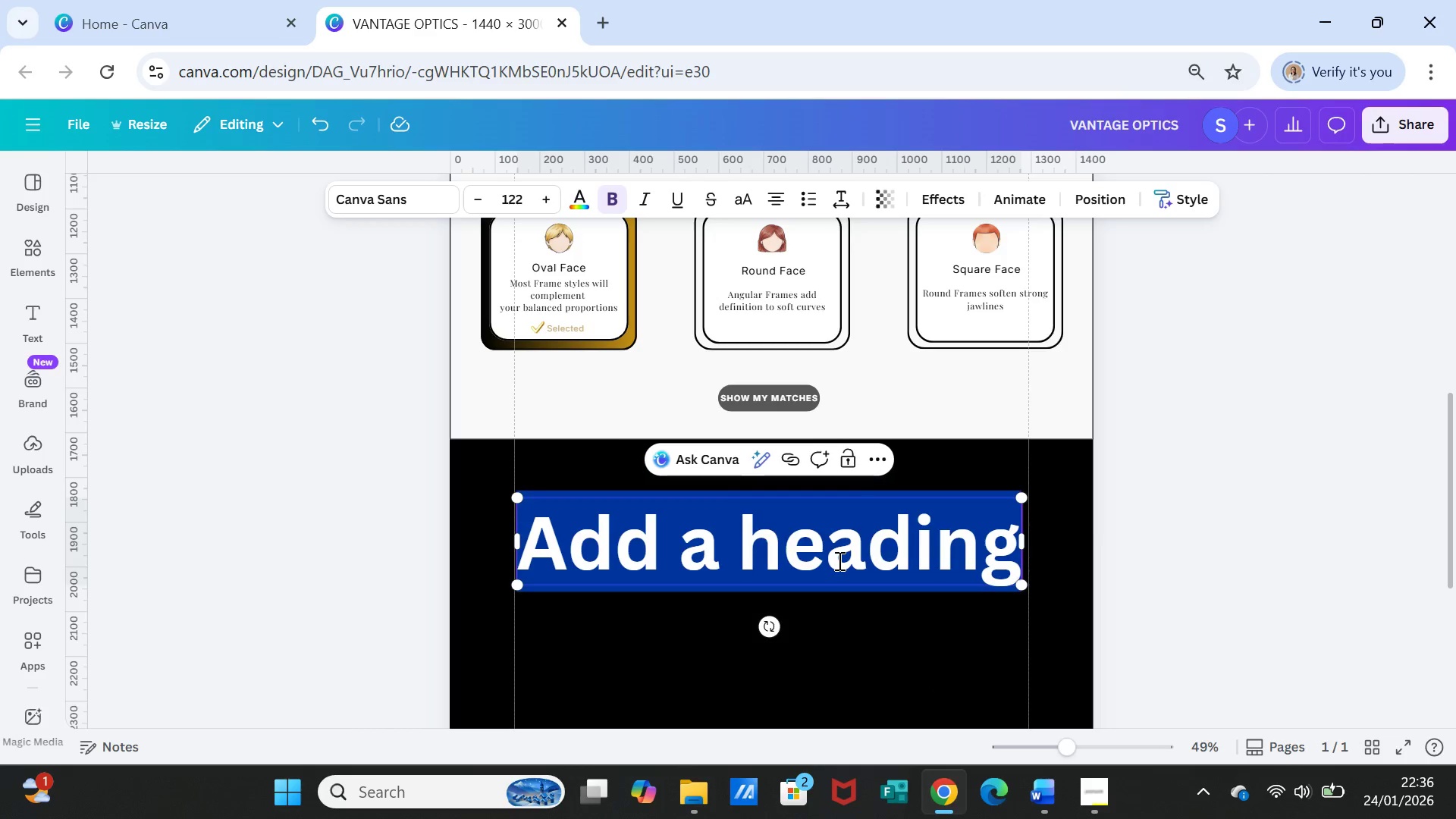 
triple_click([838, 560])
 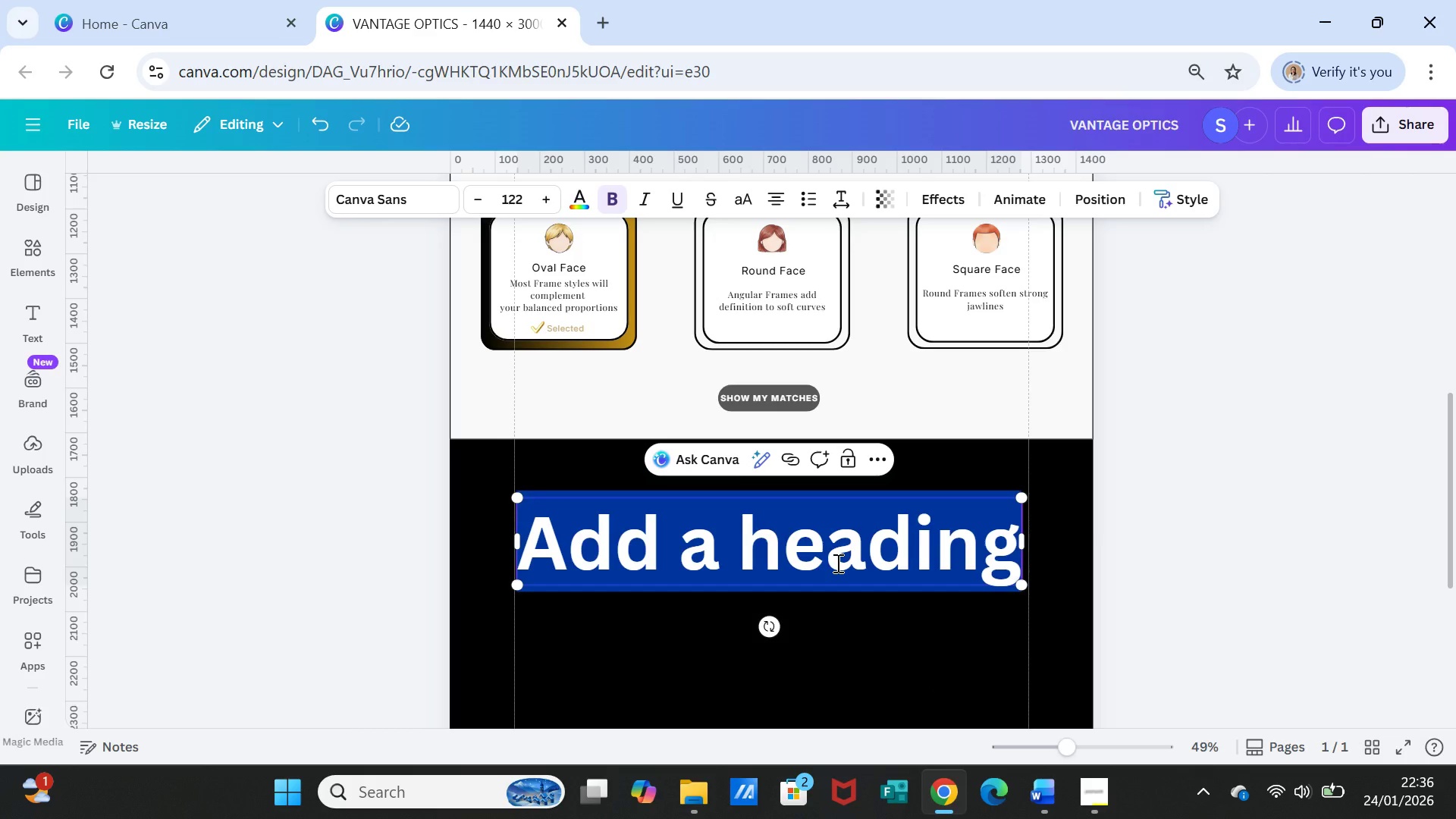 
type(Enginer)
key(Backspace)
type(e)
 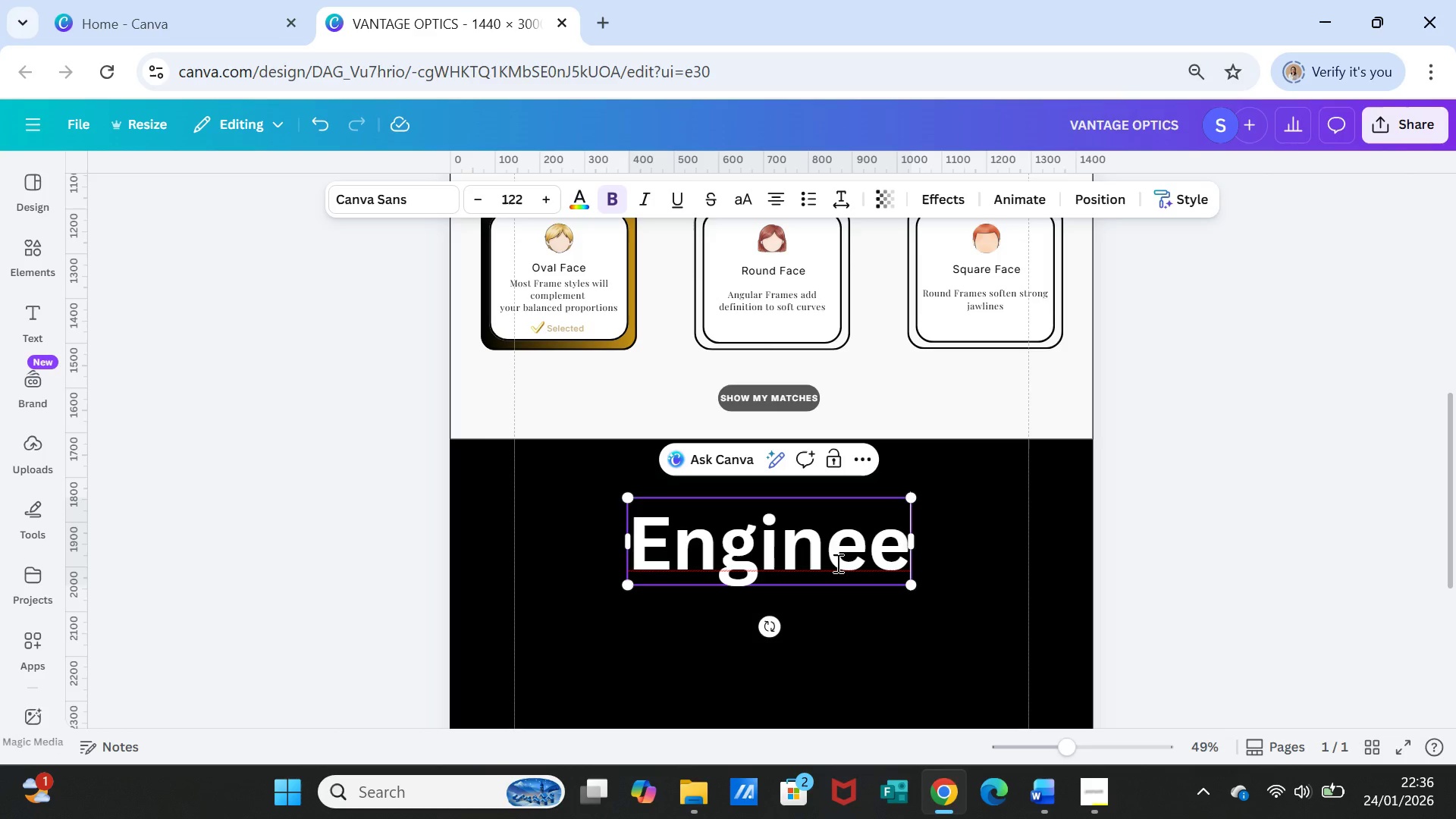 
type(red)
 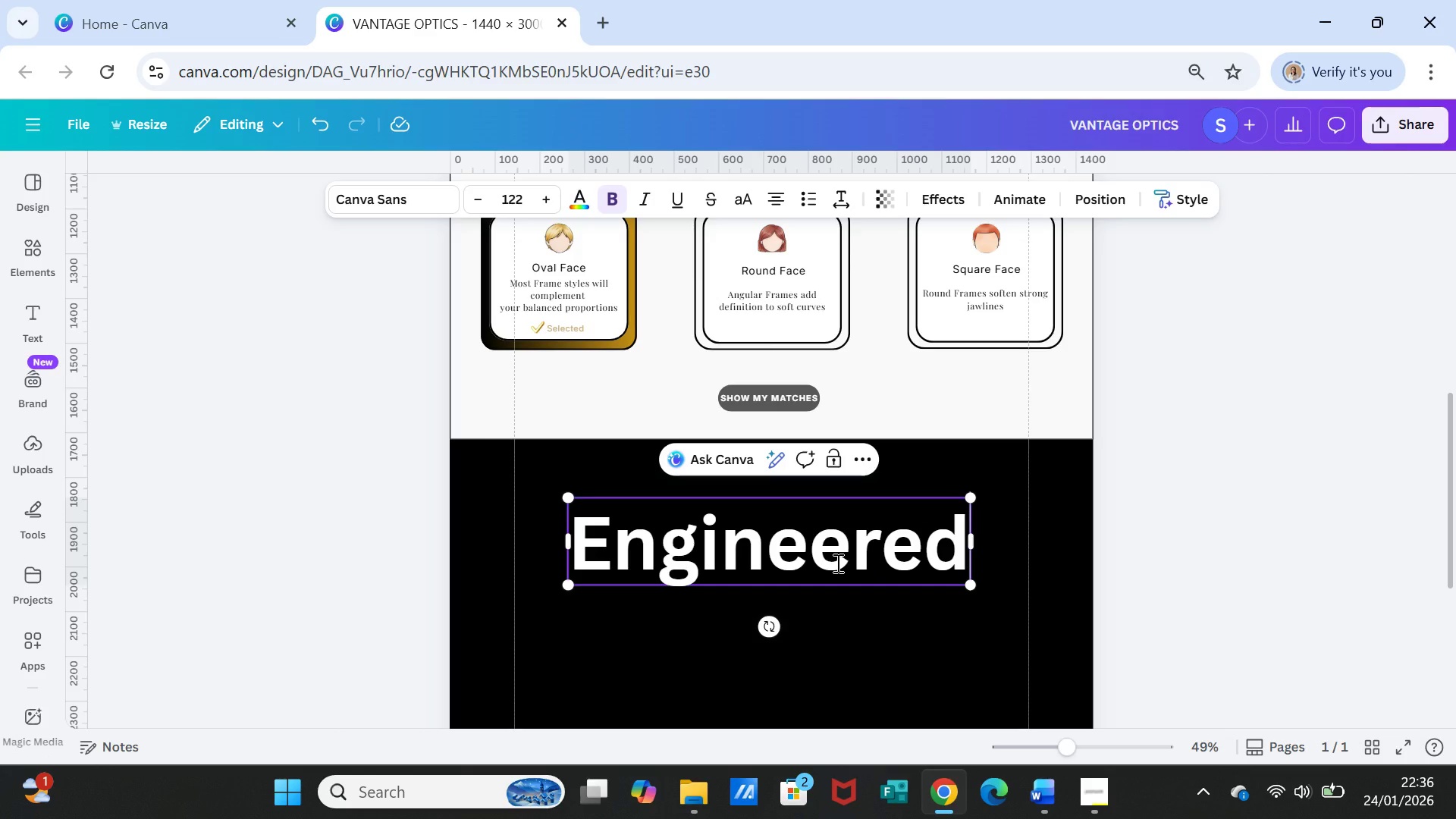 
type( for Modern Life)
 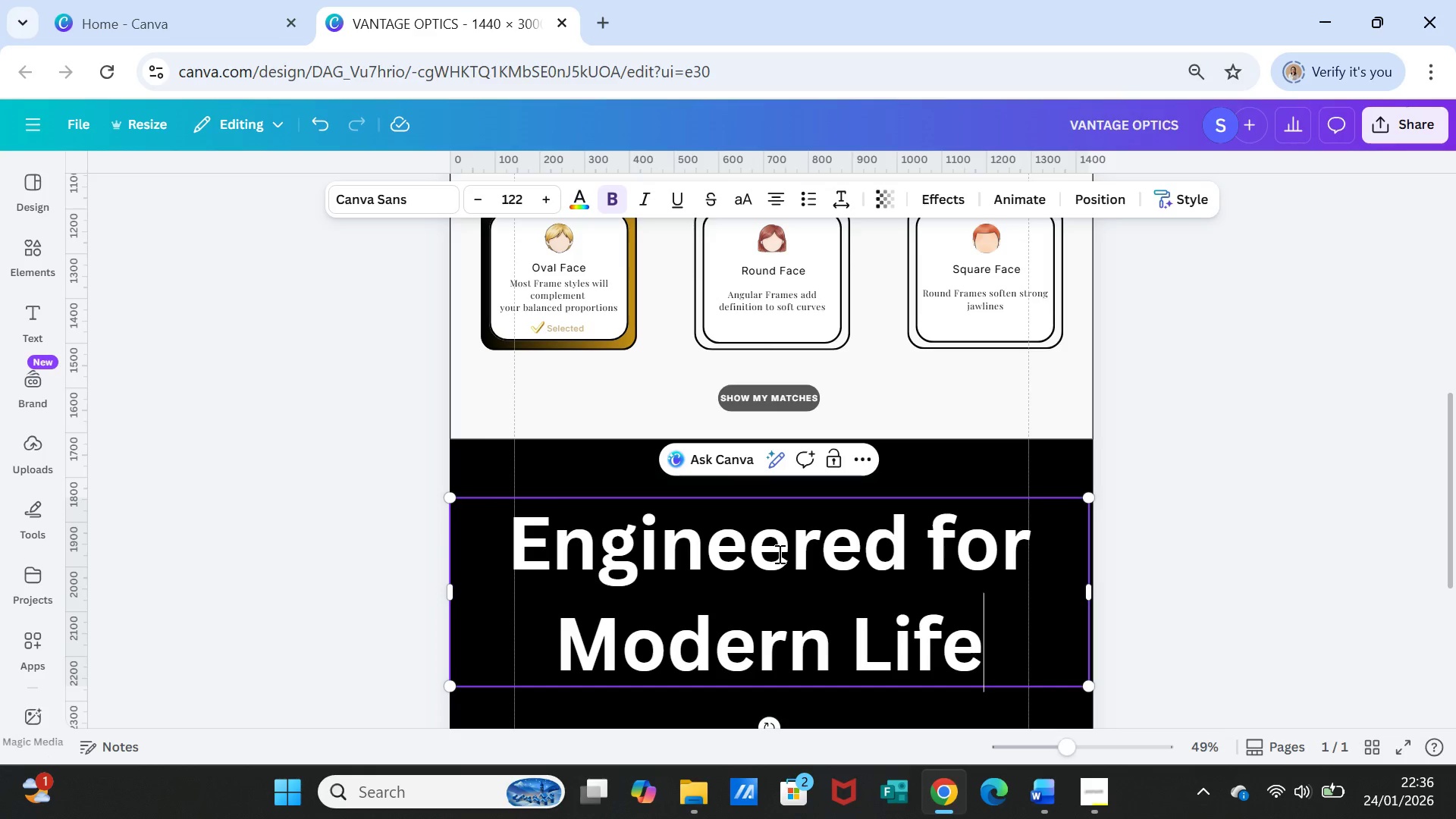 
double_click([778, 554])
 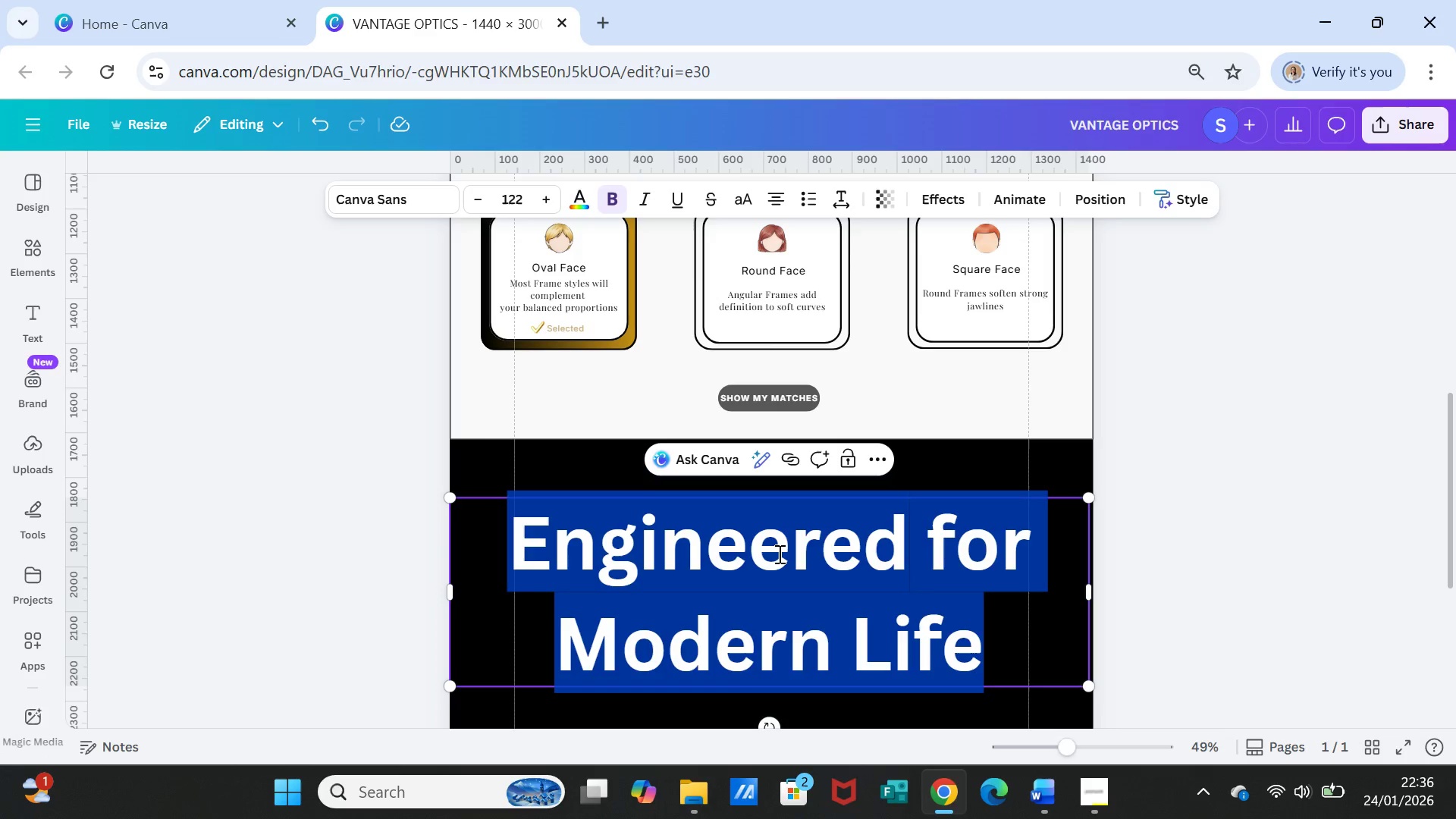 
triple_click([778, 554])
 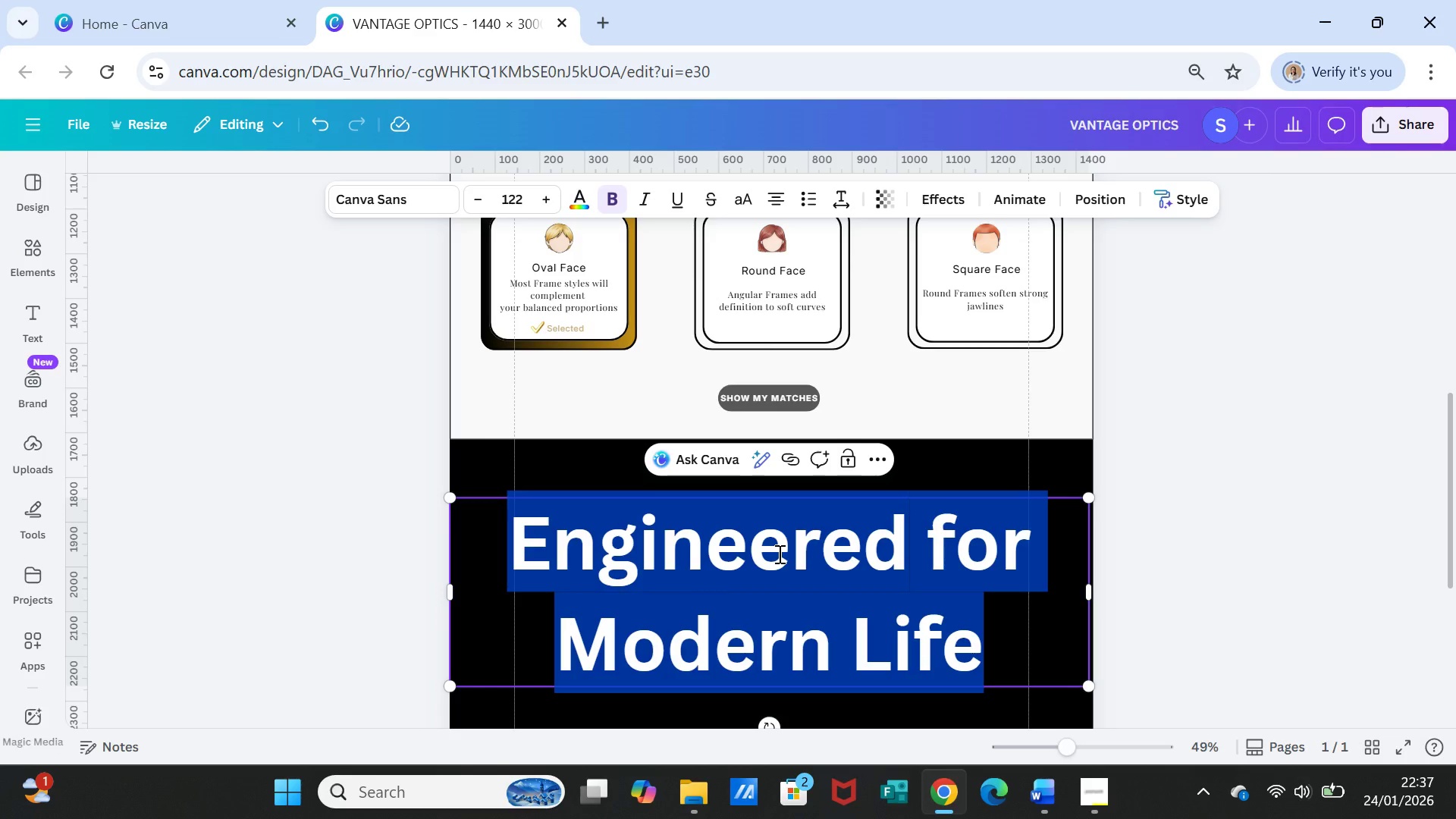 
wait(19.0)
 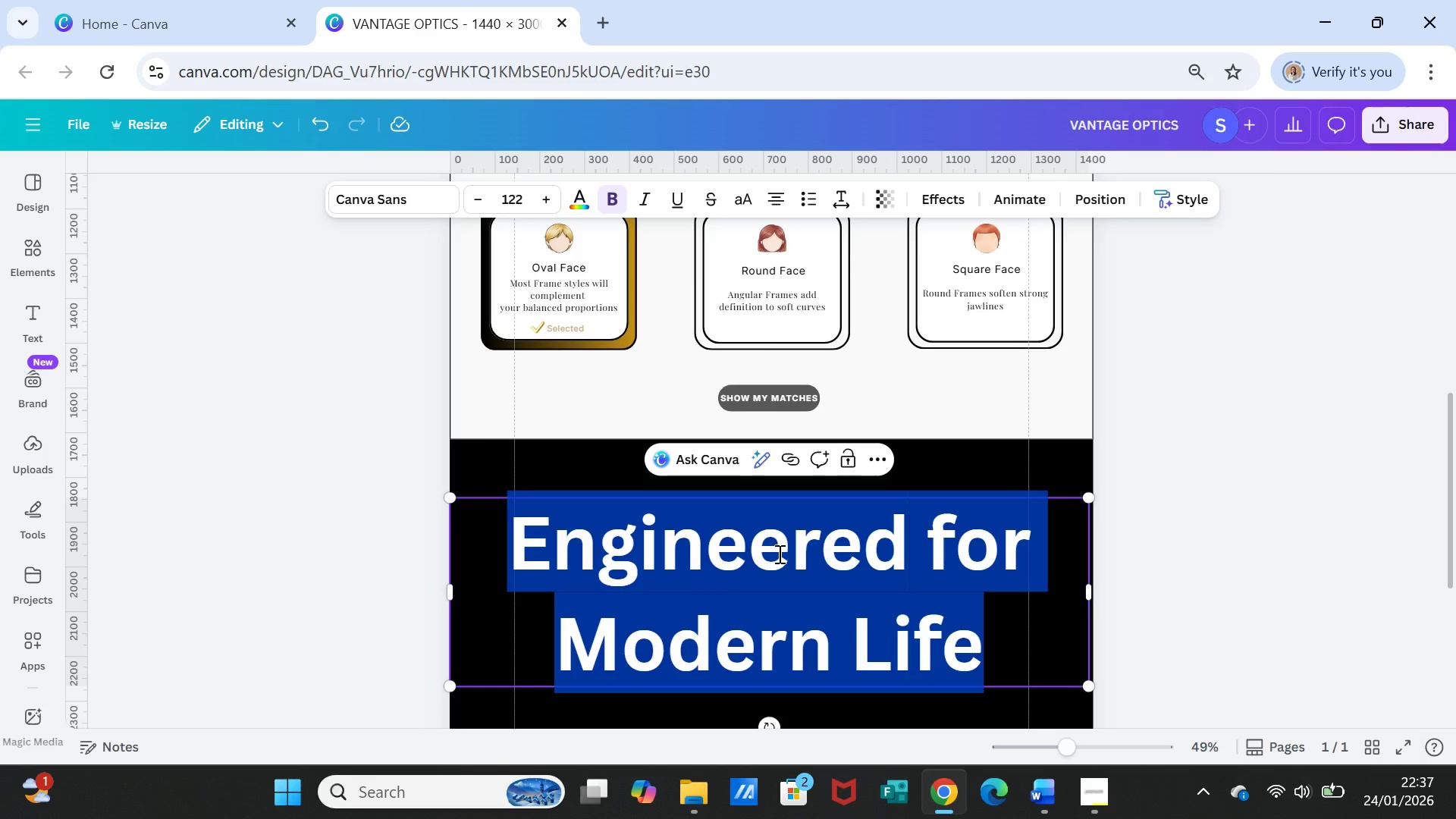 
mouse_move([515, 201])
 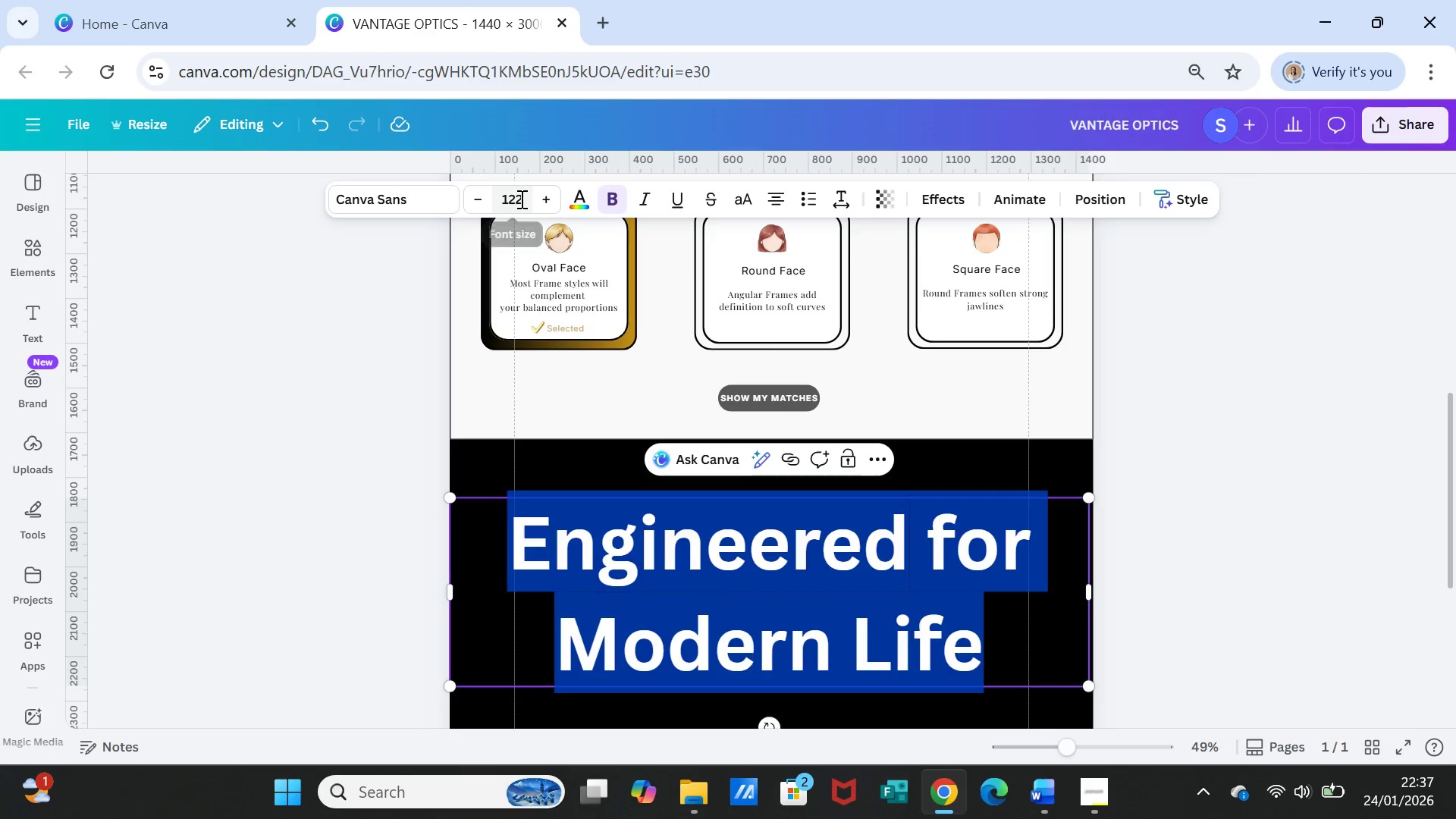 
left_click([520, 199])
 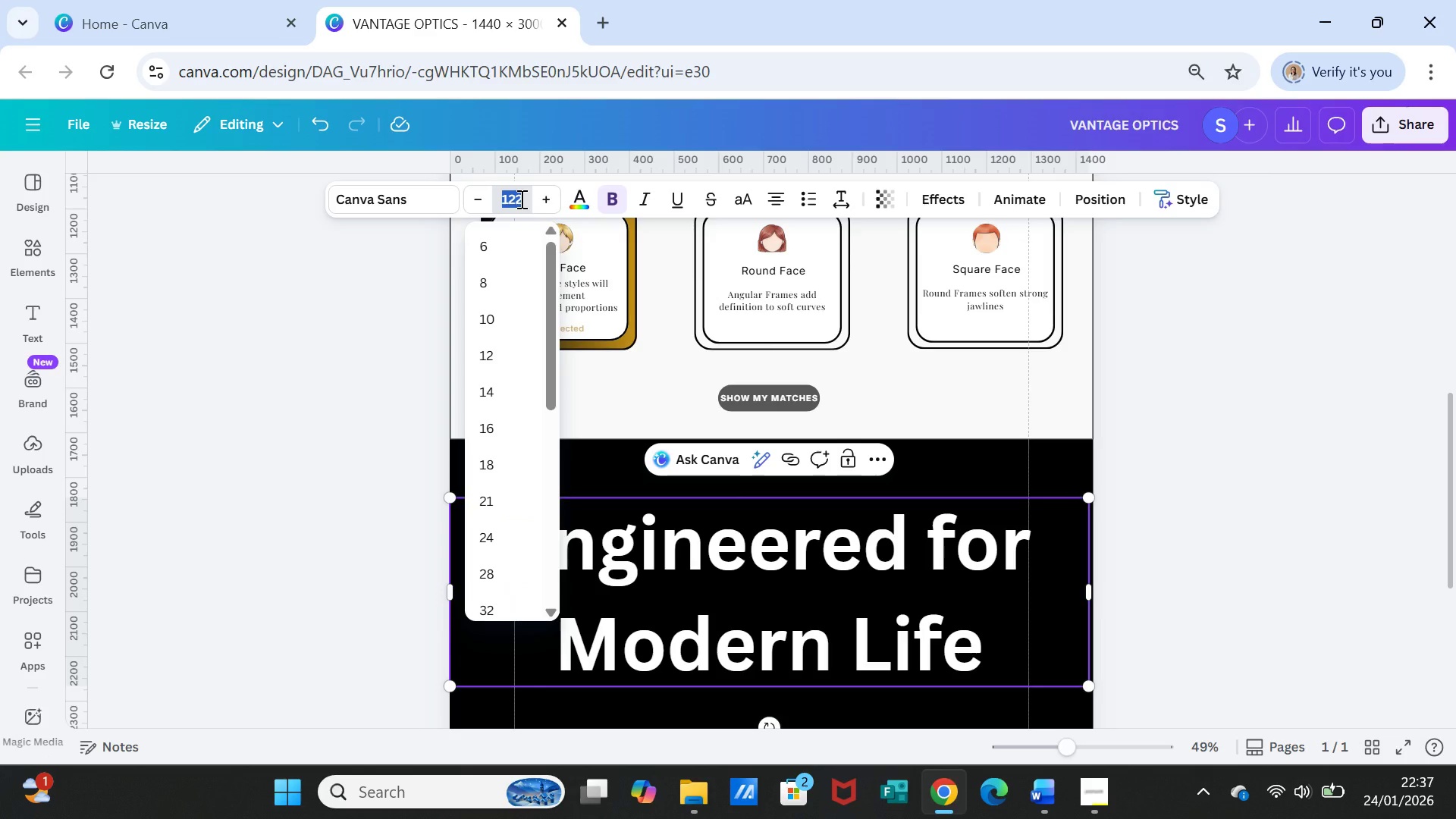 
type(50)
 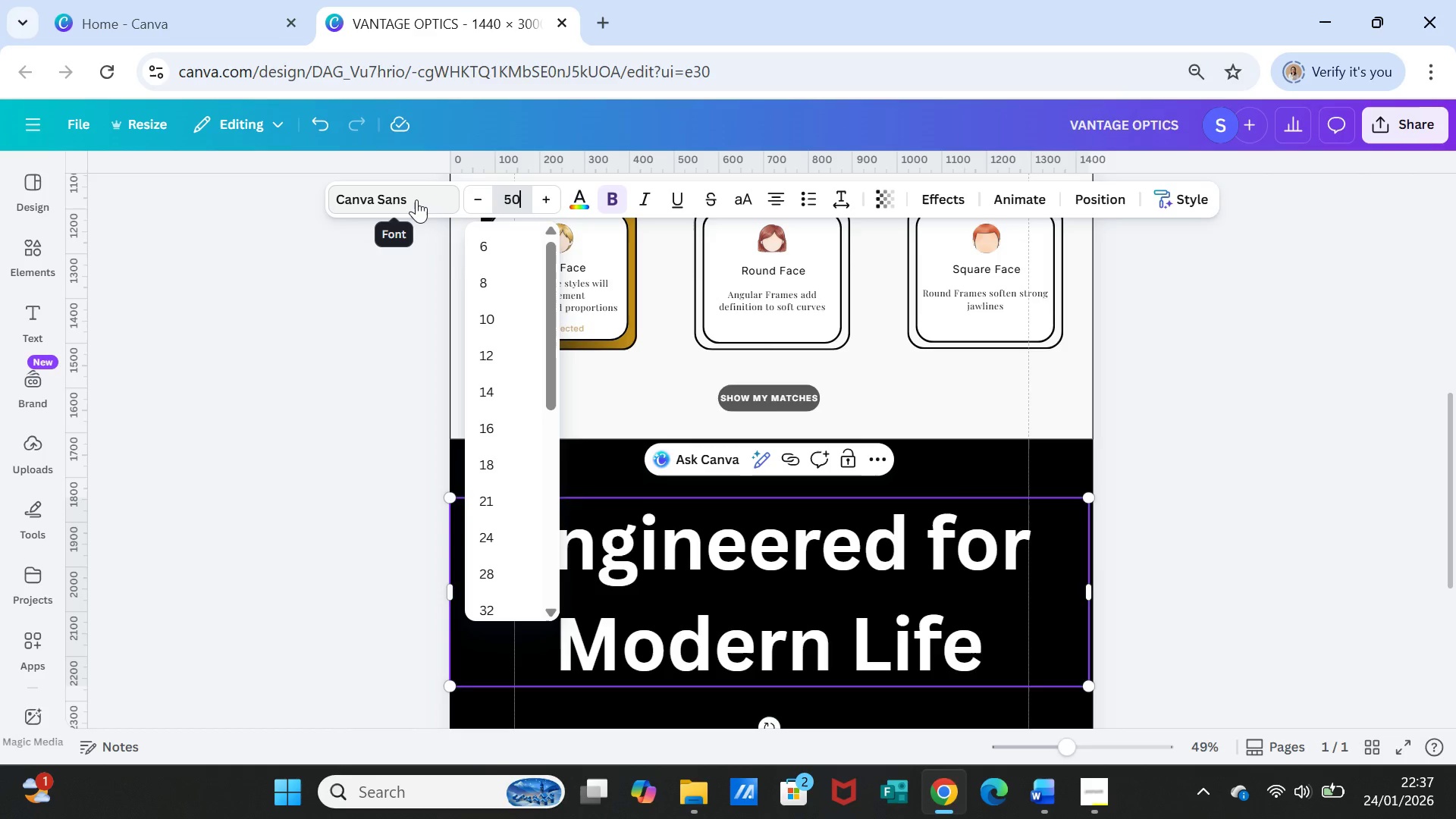 
left_click([416, 199])
 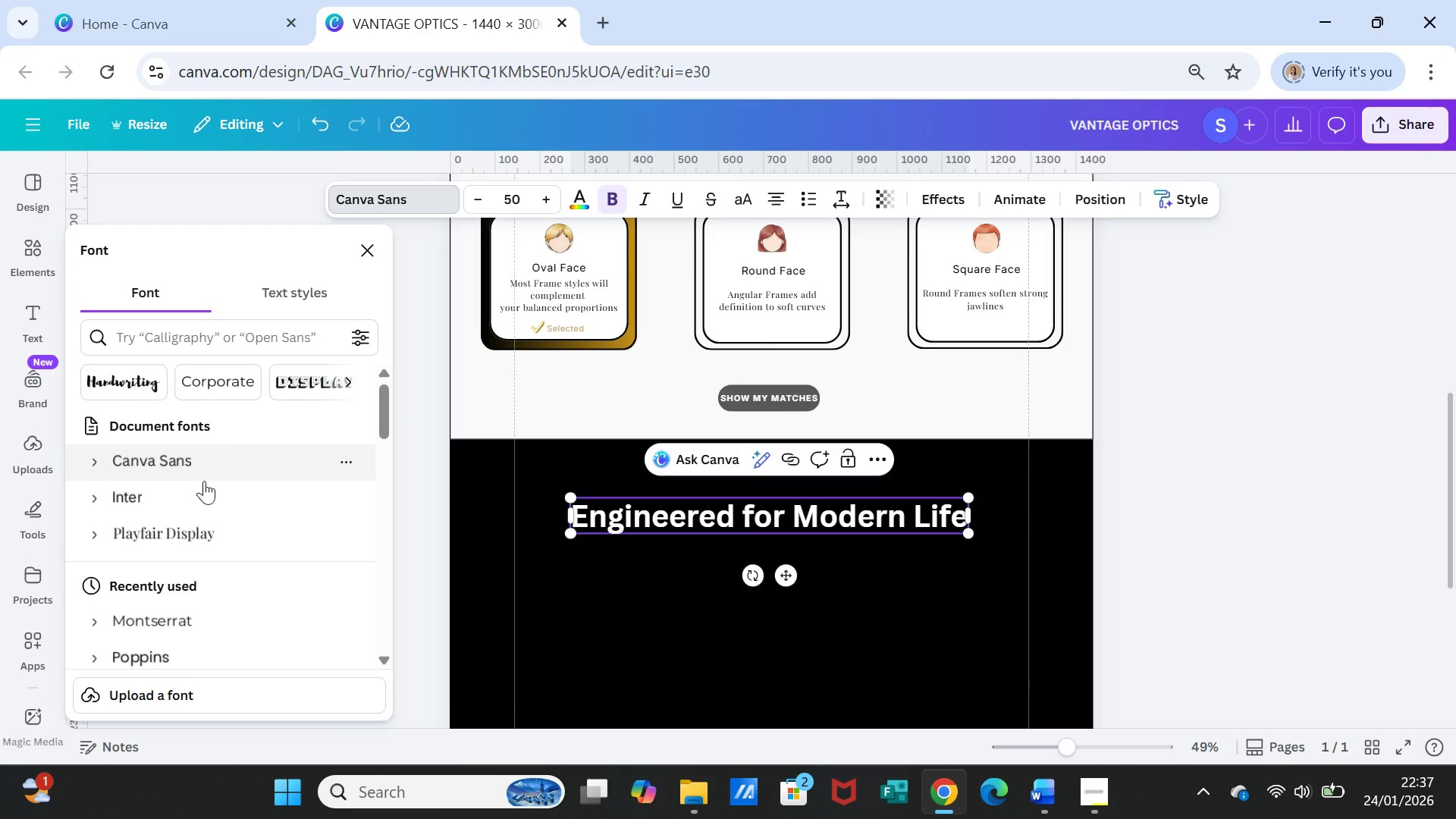 
left_click([187, 526])
 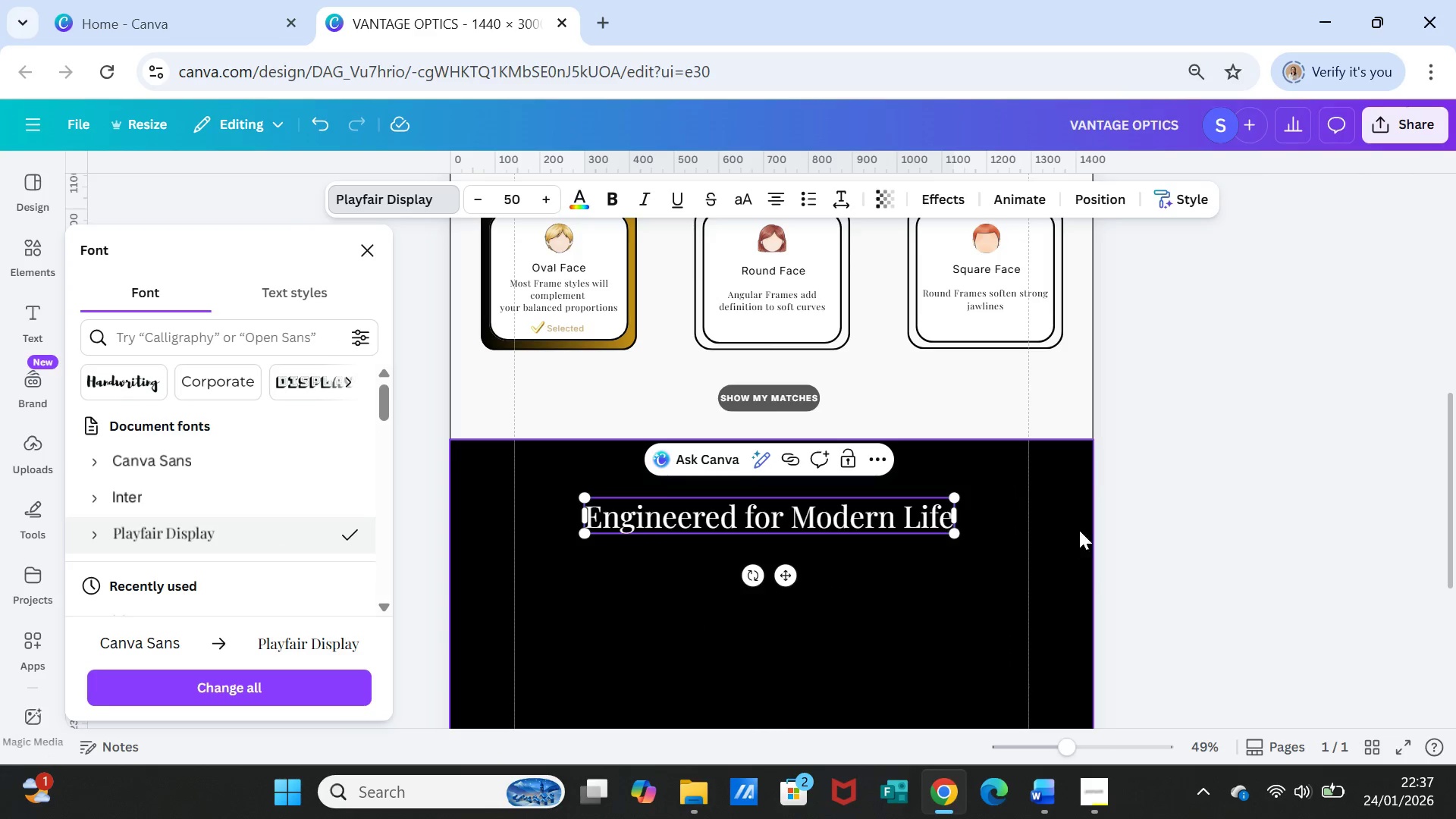 
left_click([1157, 538])
 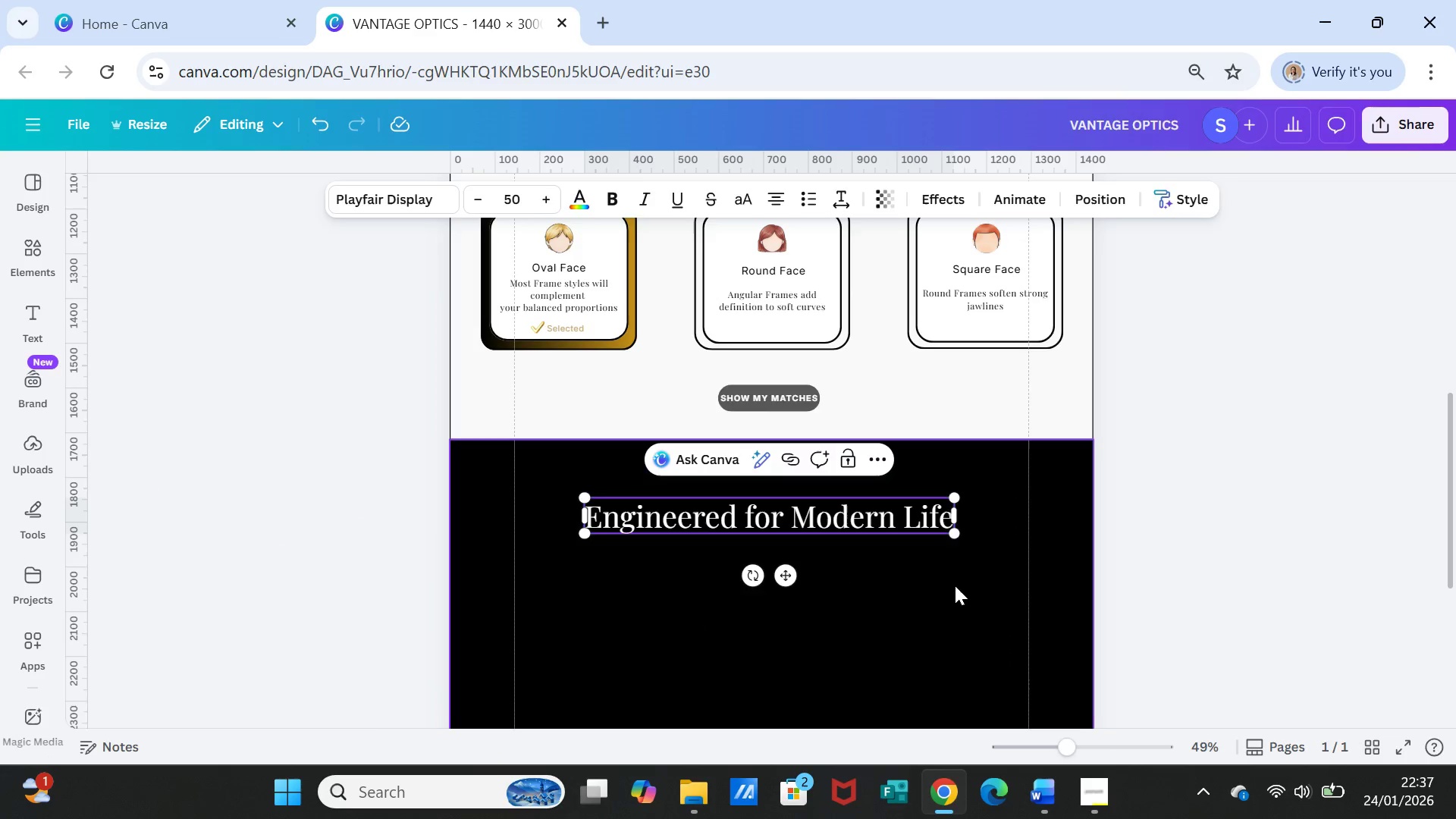 
left_click([954, 585])
 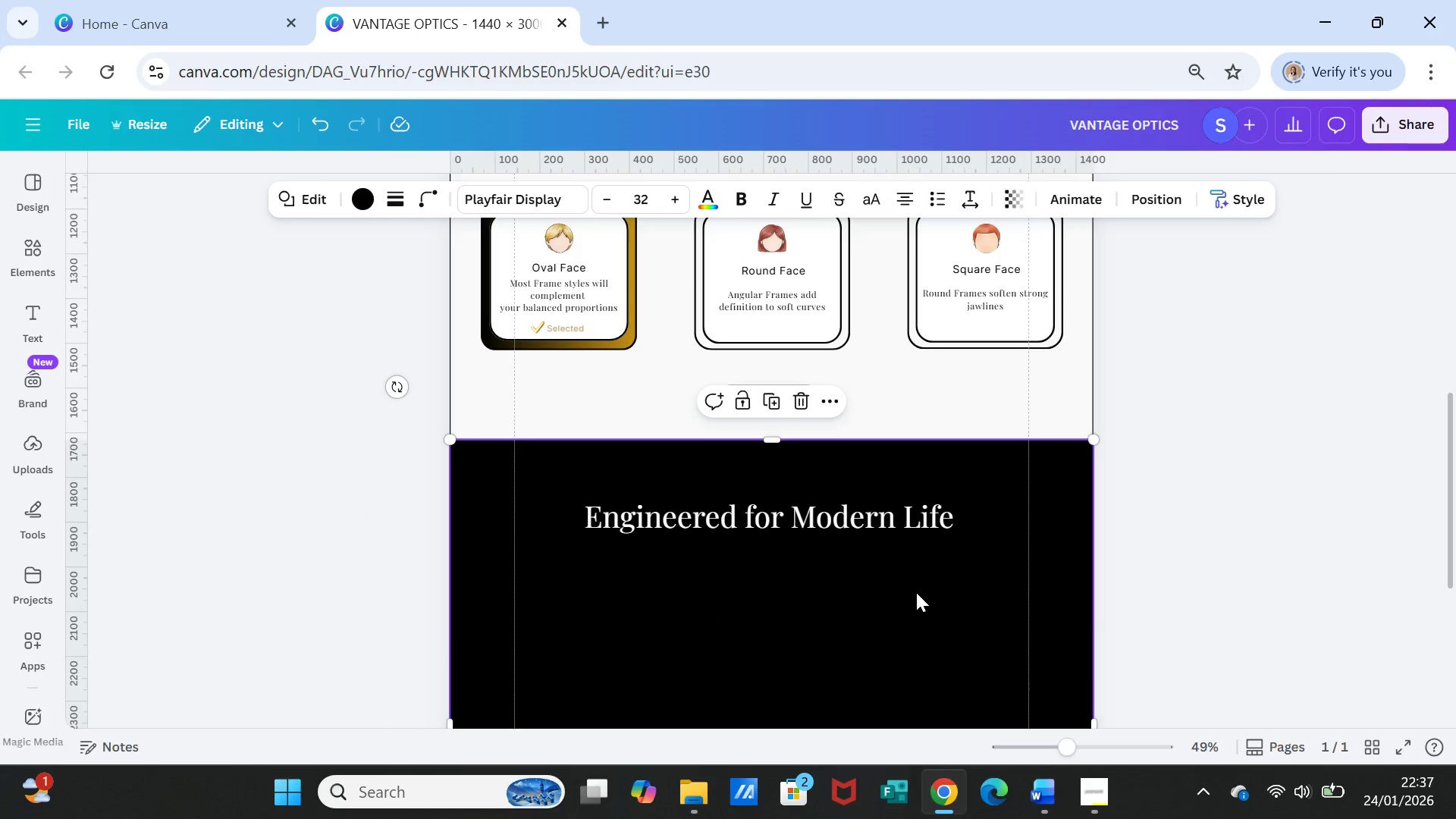 
scroll: coordinate [933, 608], scroll_direction: up, amount: 3.0
 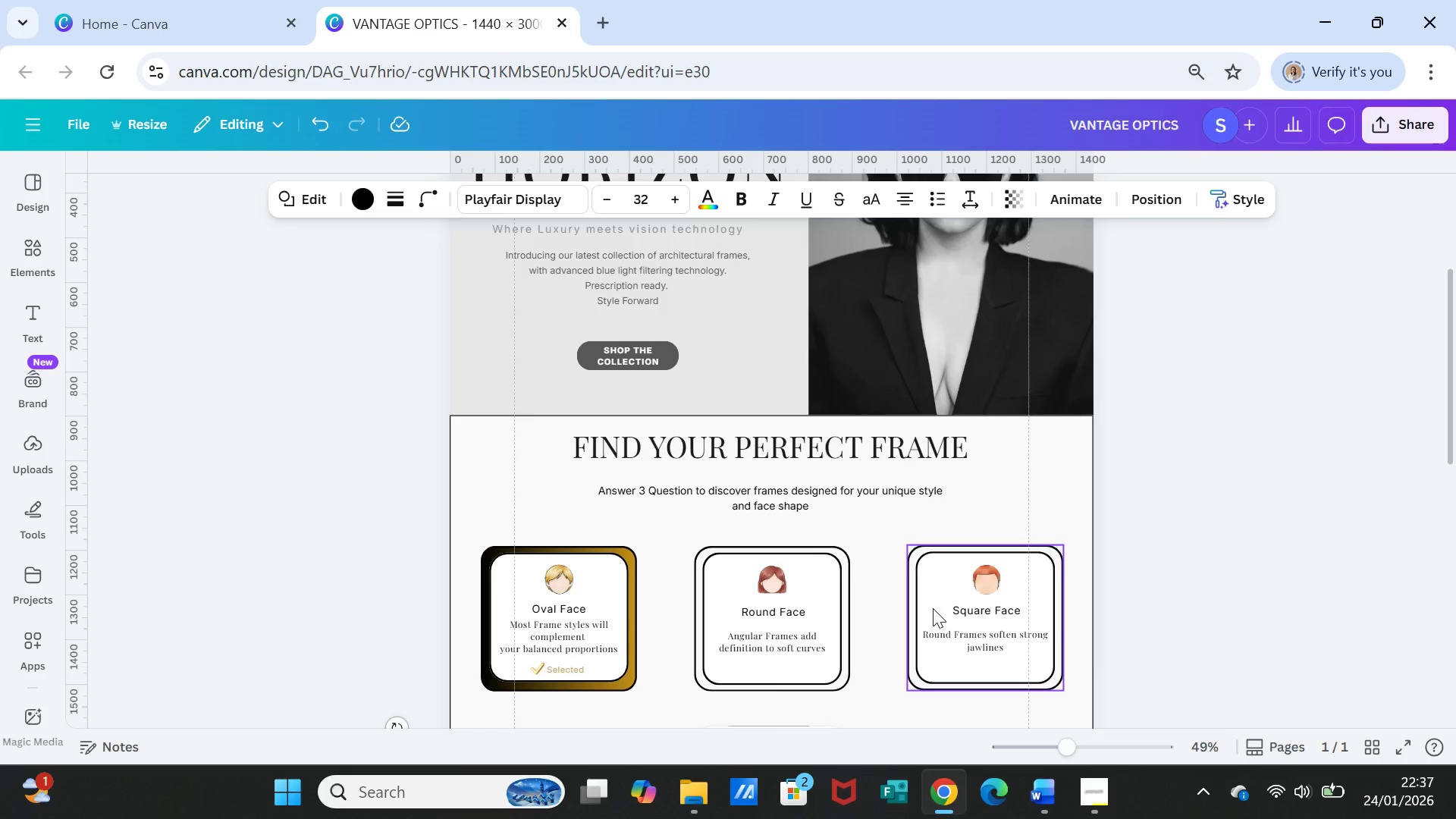 
scroll: coordinate [933, 607], scroll_direction: down, amount: 2.0
 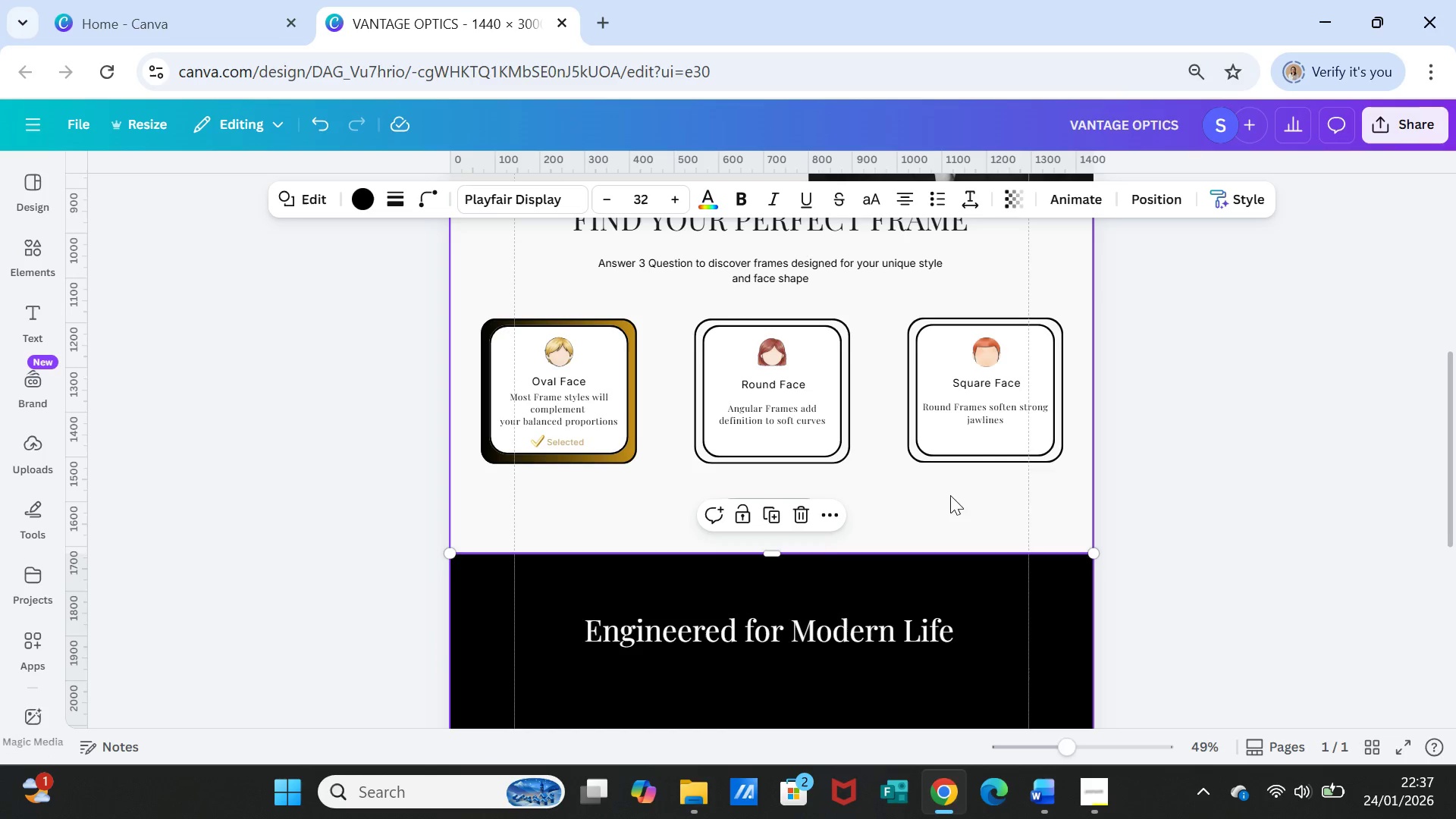 
left_click([962, 504])
 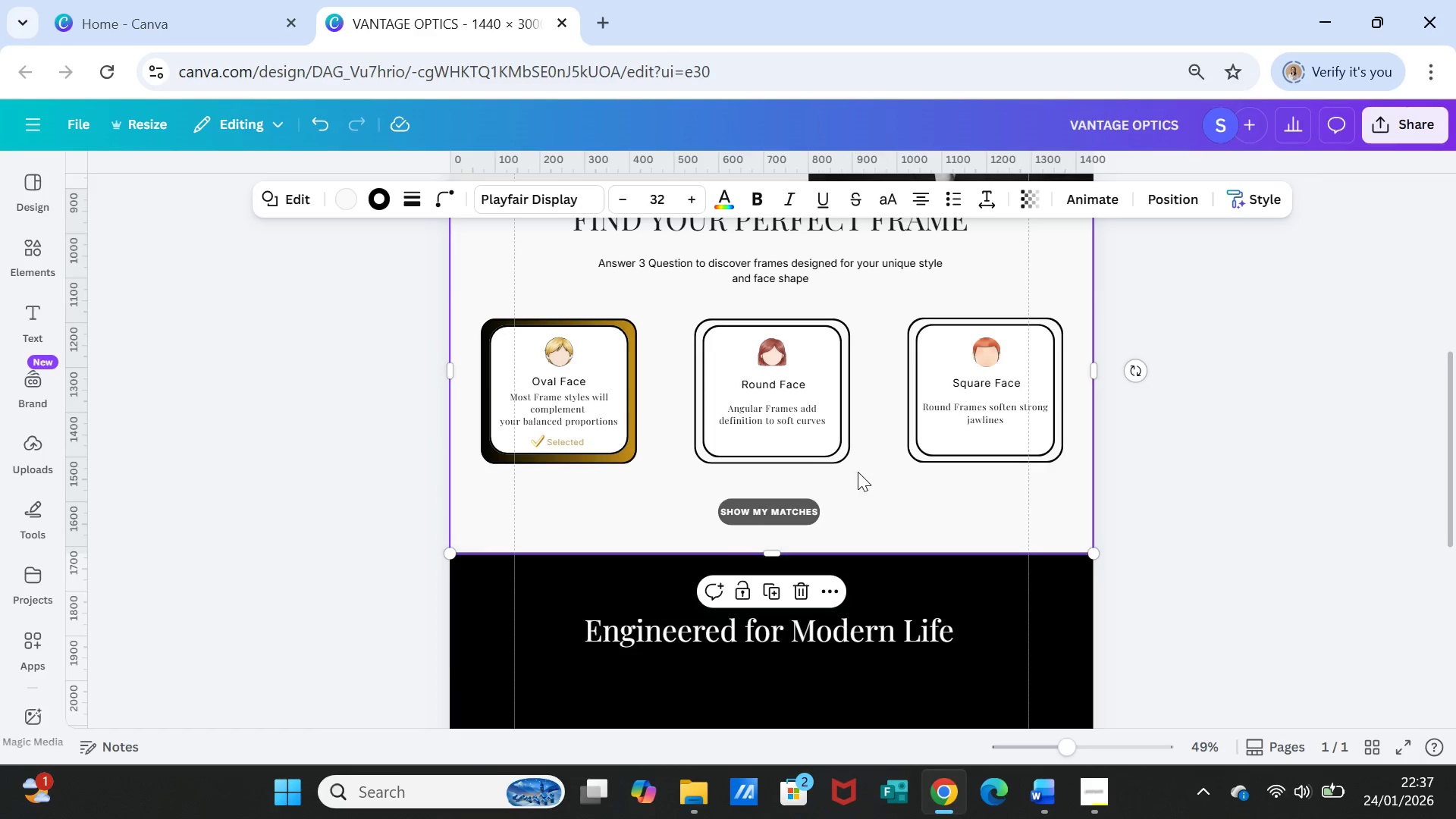 
scroll: coordinate [863, 474], scroll_direction: up, amount: 1.0
 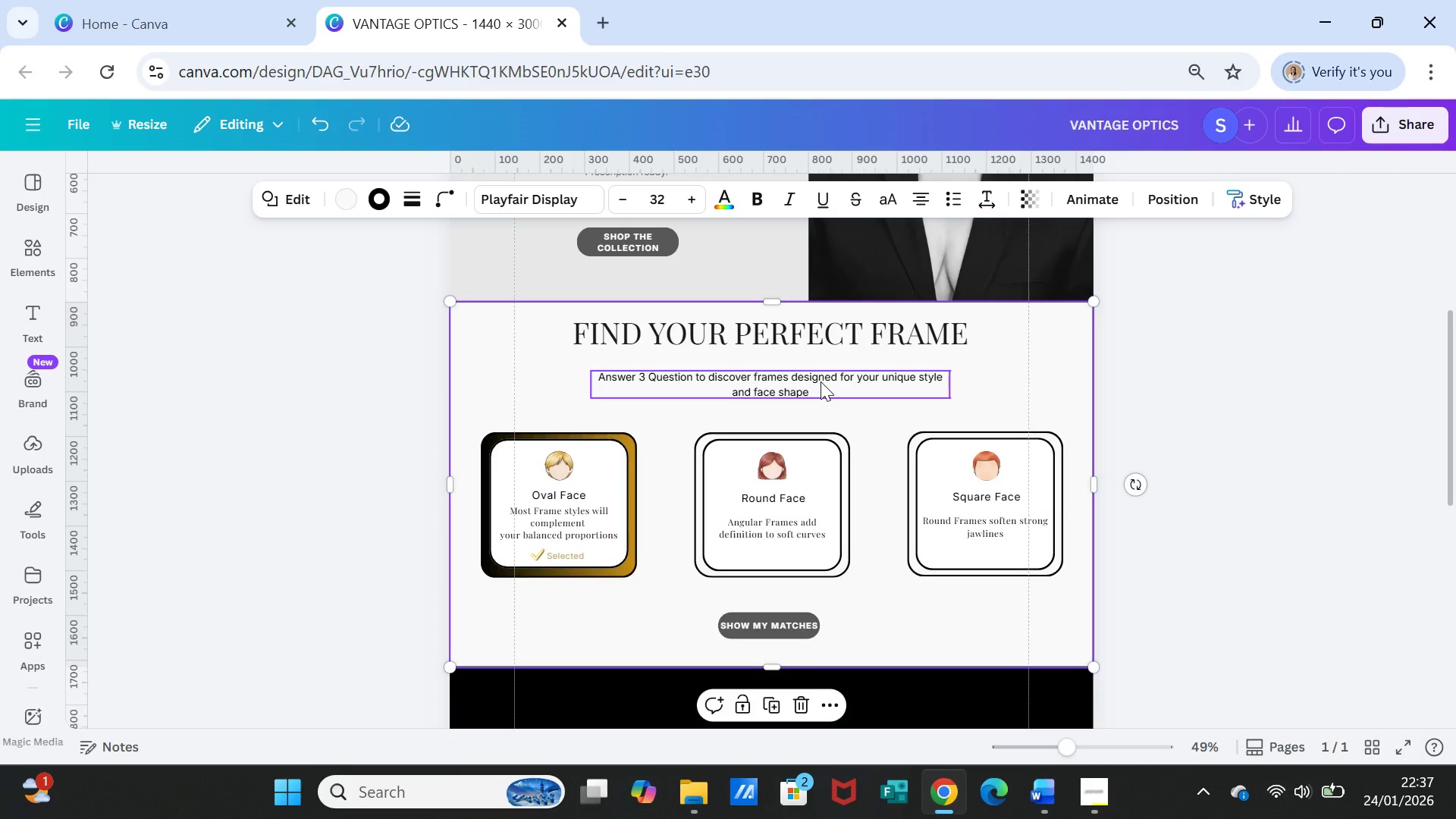 
left_click_drag(start_coordinate=[821, 381], to_coordinate=[821, 385])
 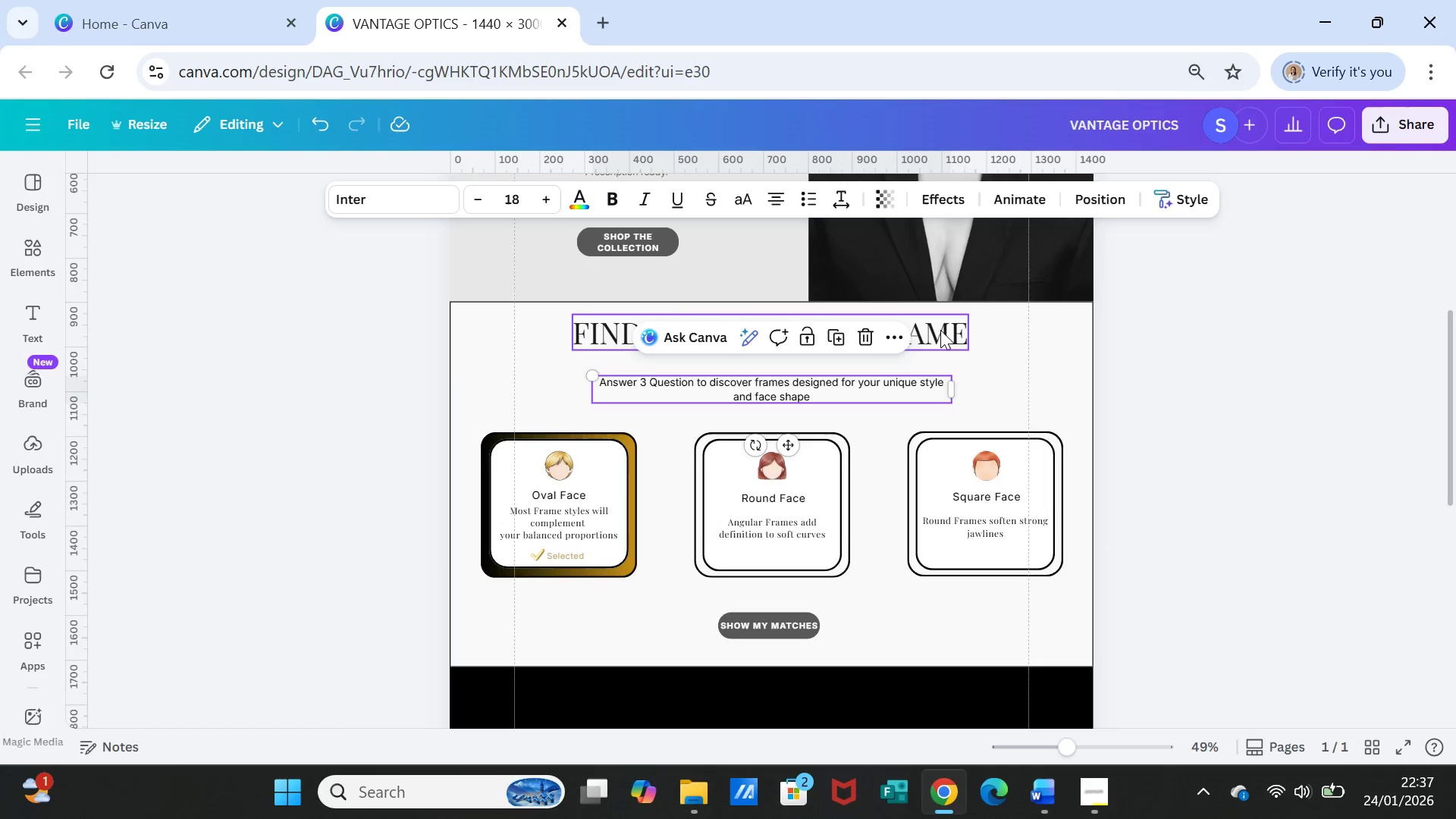 
left_click_drag(start_coordinate=[940, 330], to_coordinate=[943, 338])
 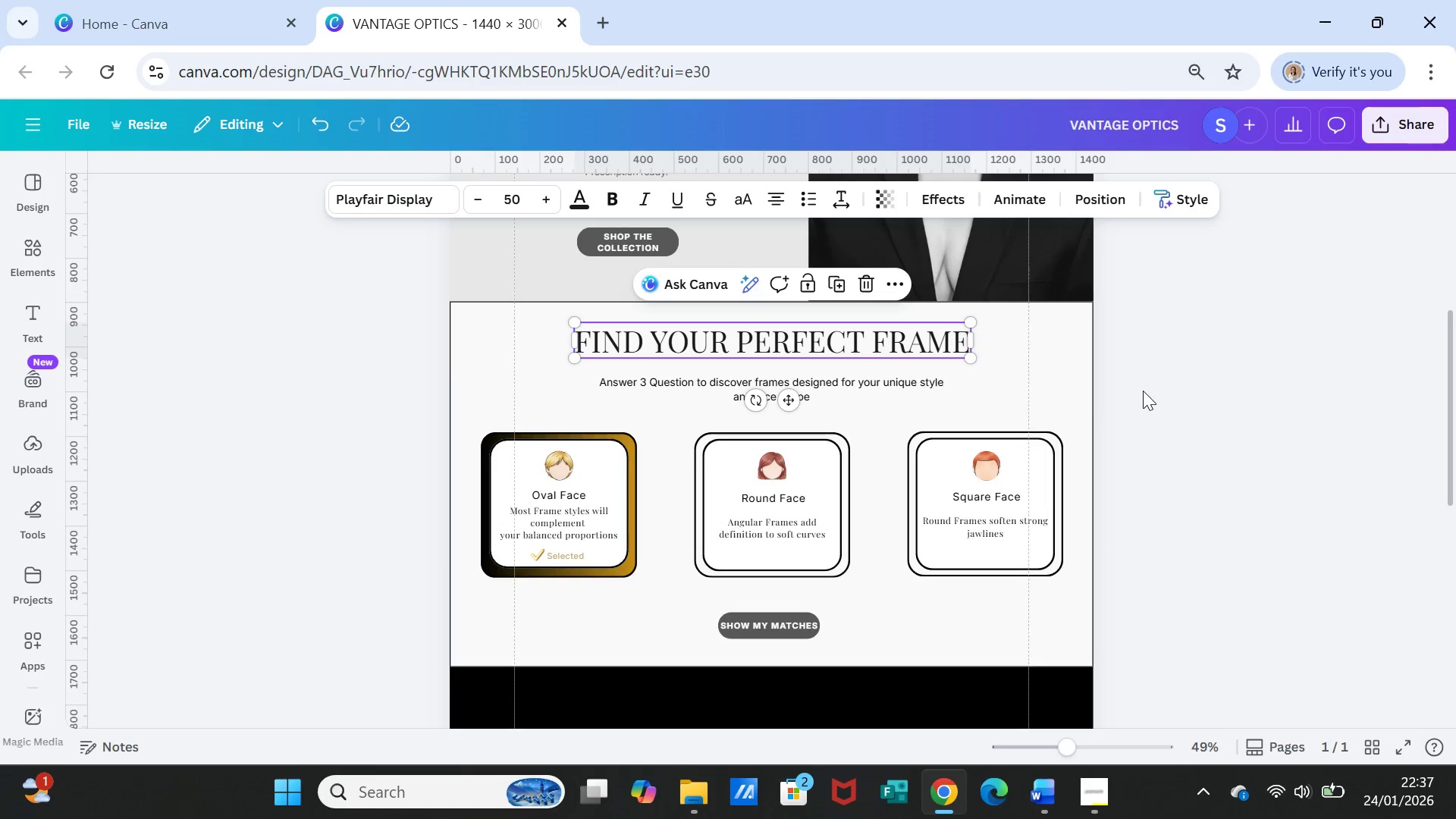 
left_click([1143, 391])
 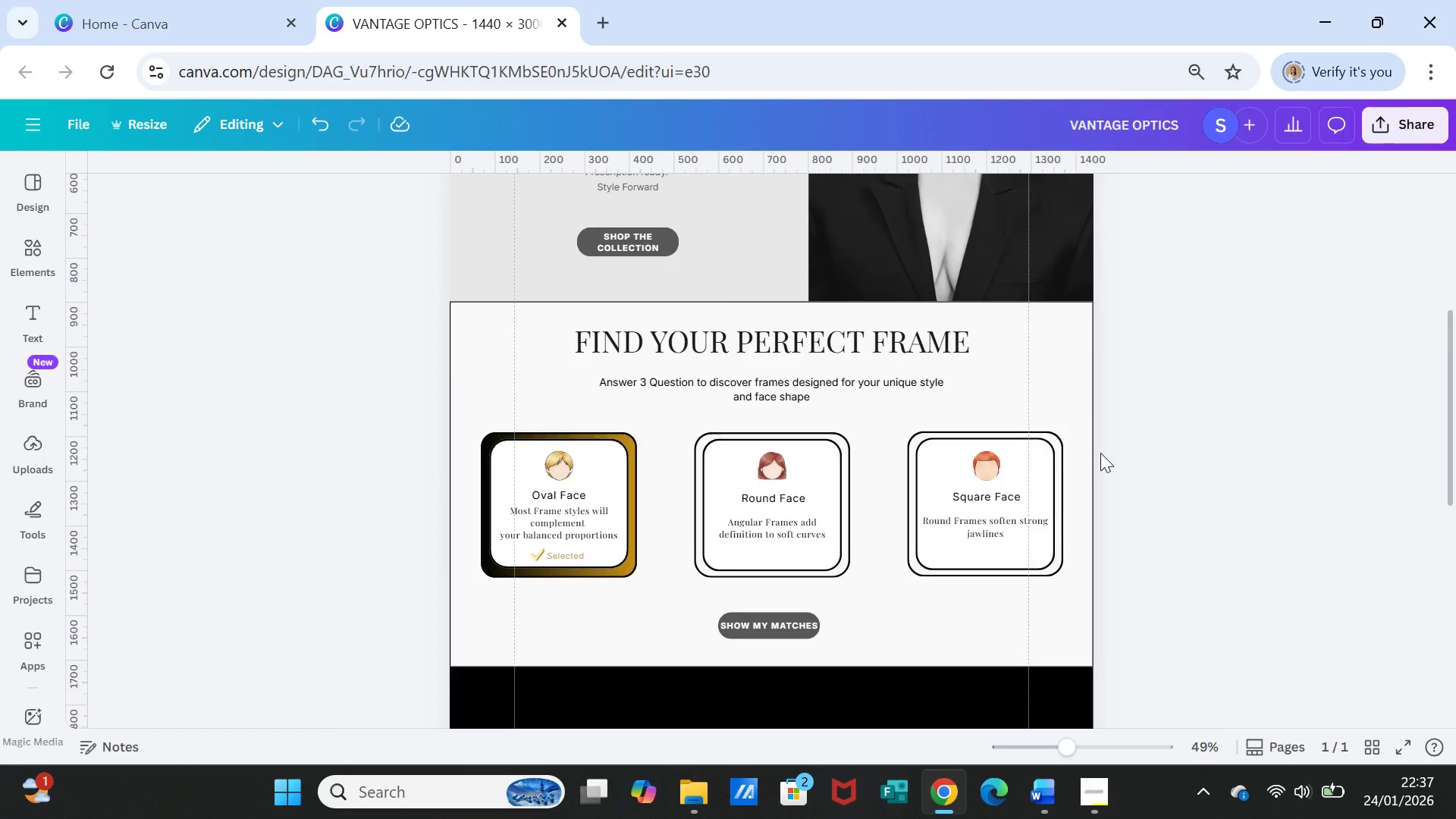 
scroll: coordinate [1100, 453], scroll_direction: down, amount: 2.0
 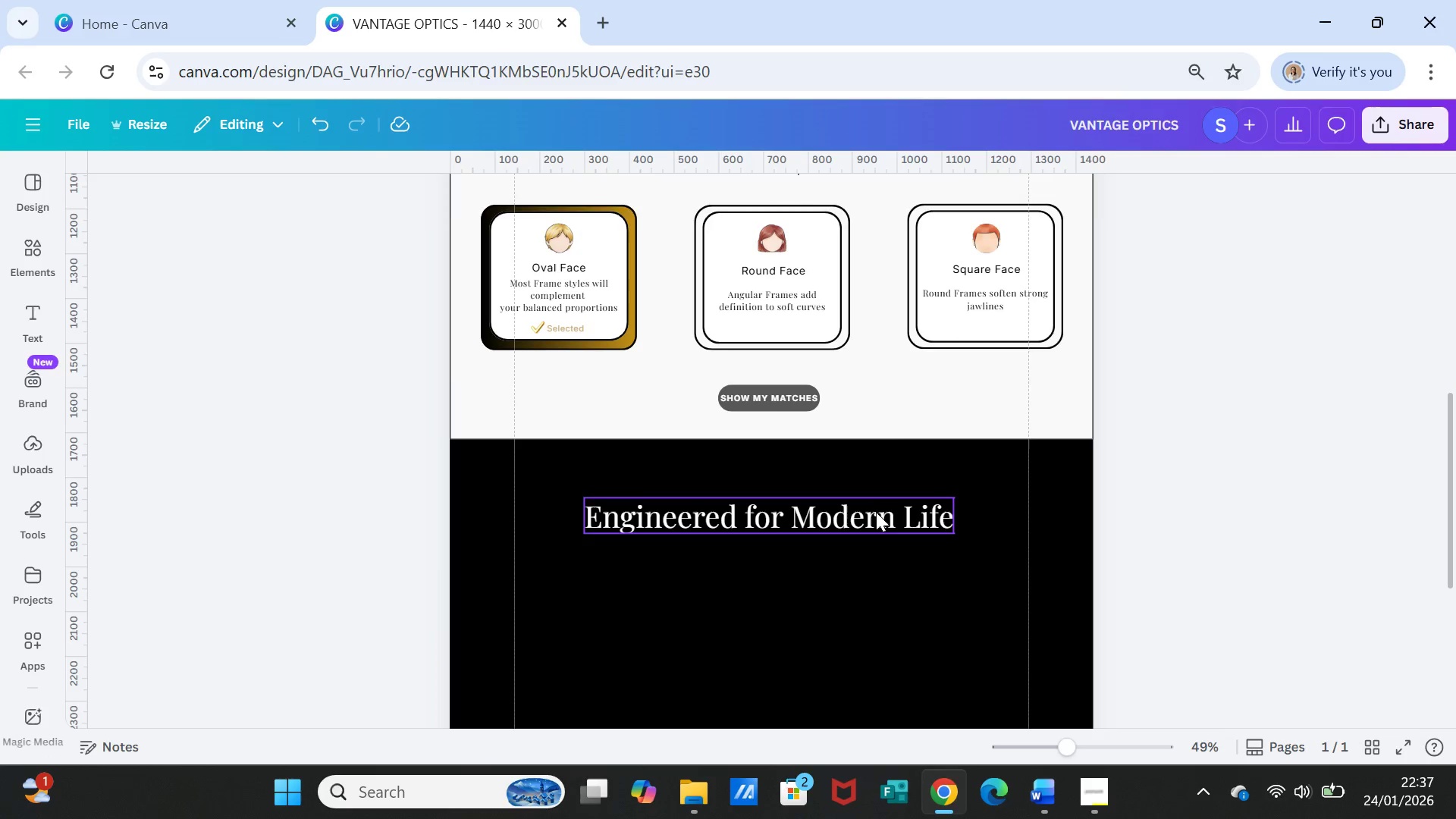 
left_click_drag(start_coordinate=[875, 513], to_coordinate=[876, 478])
 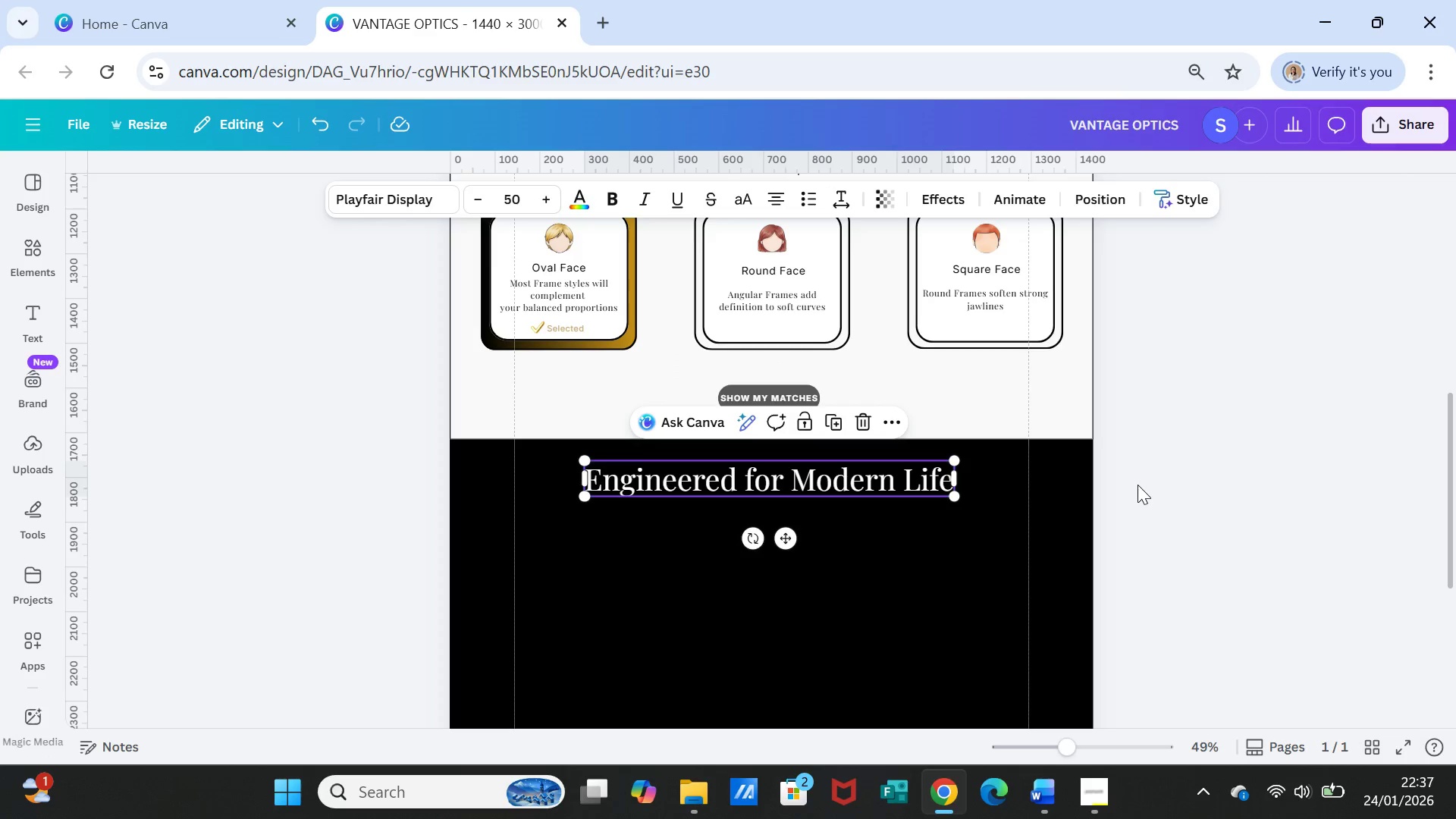 
left_click([1138, 485])
 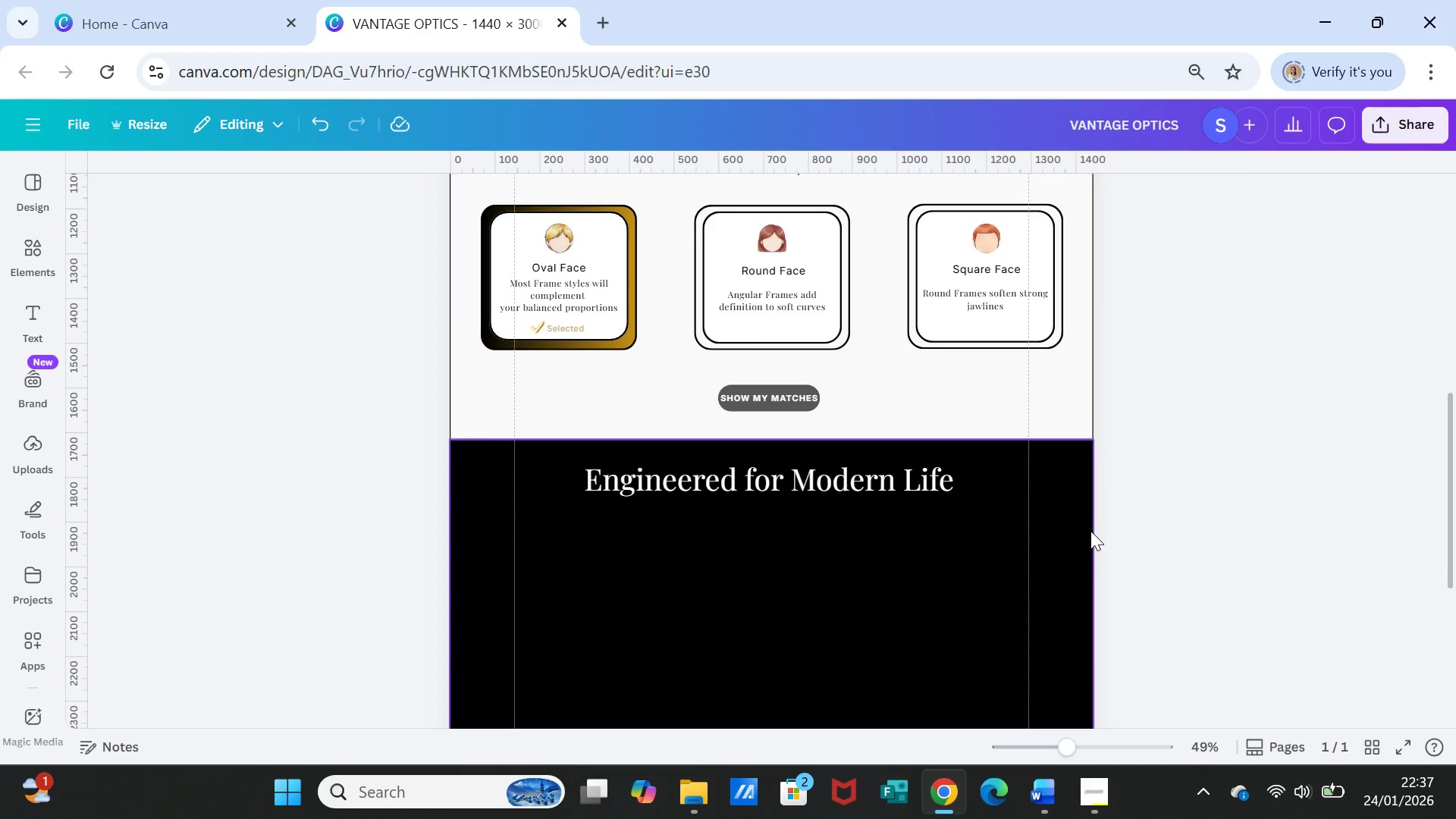 
scroll: coordinate [1090, 531], scroll_direction: up, amount: 2.0
 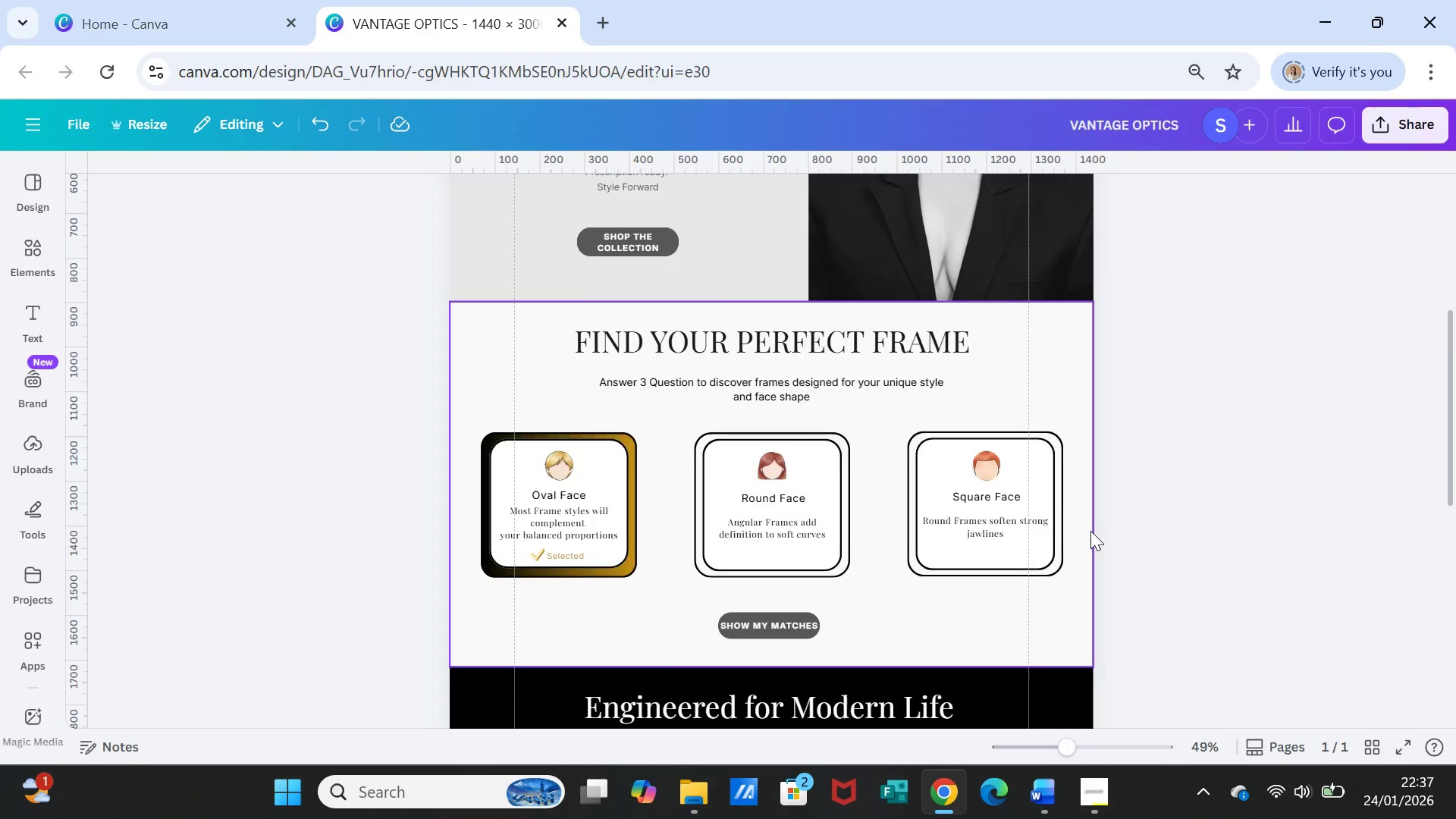 
scroll: coordinate [1090, 531], scroll_direction: down, amount: 4.0
 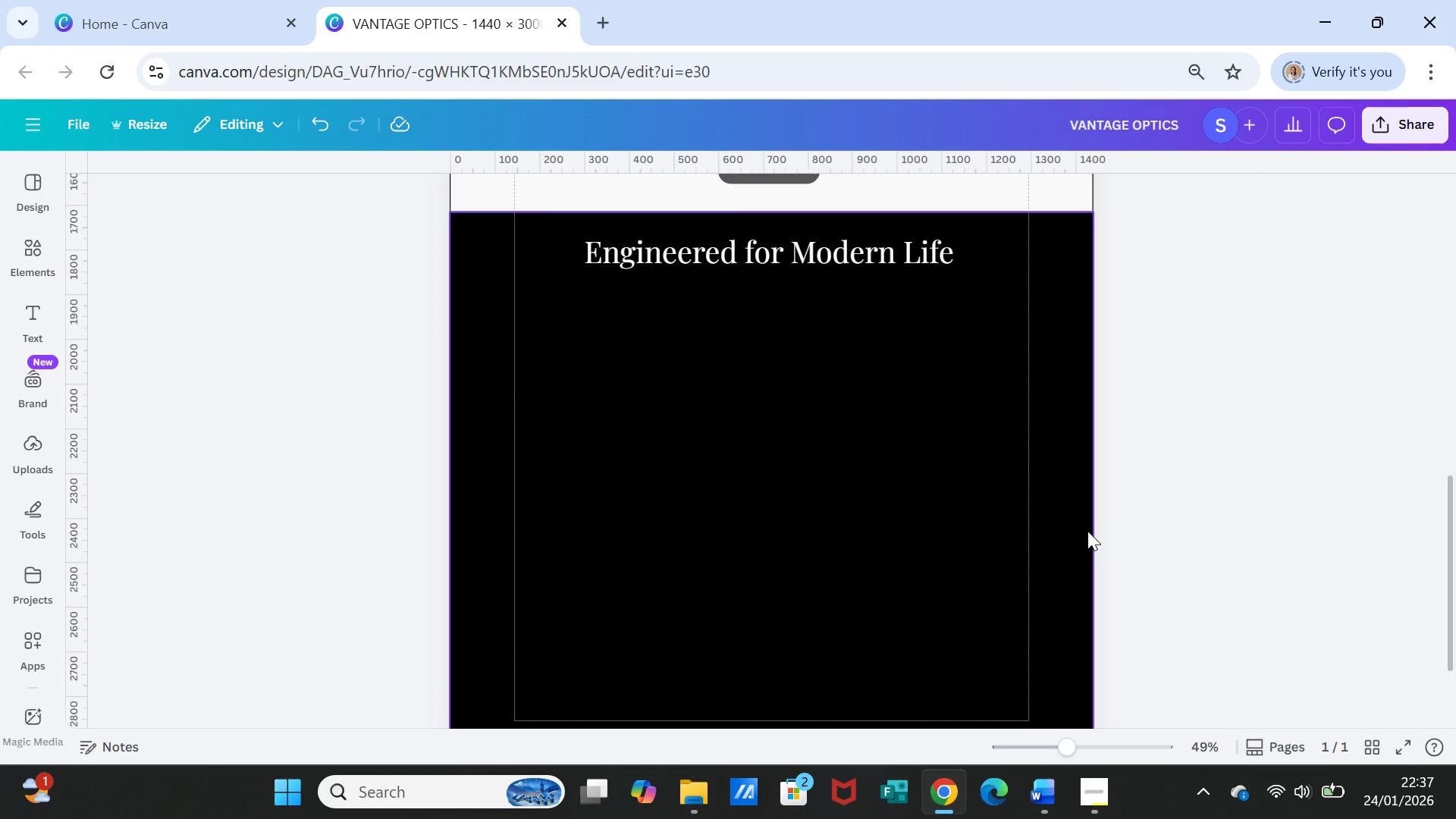 
wait(6.26)
 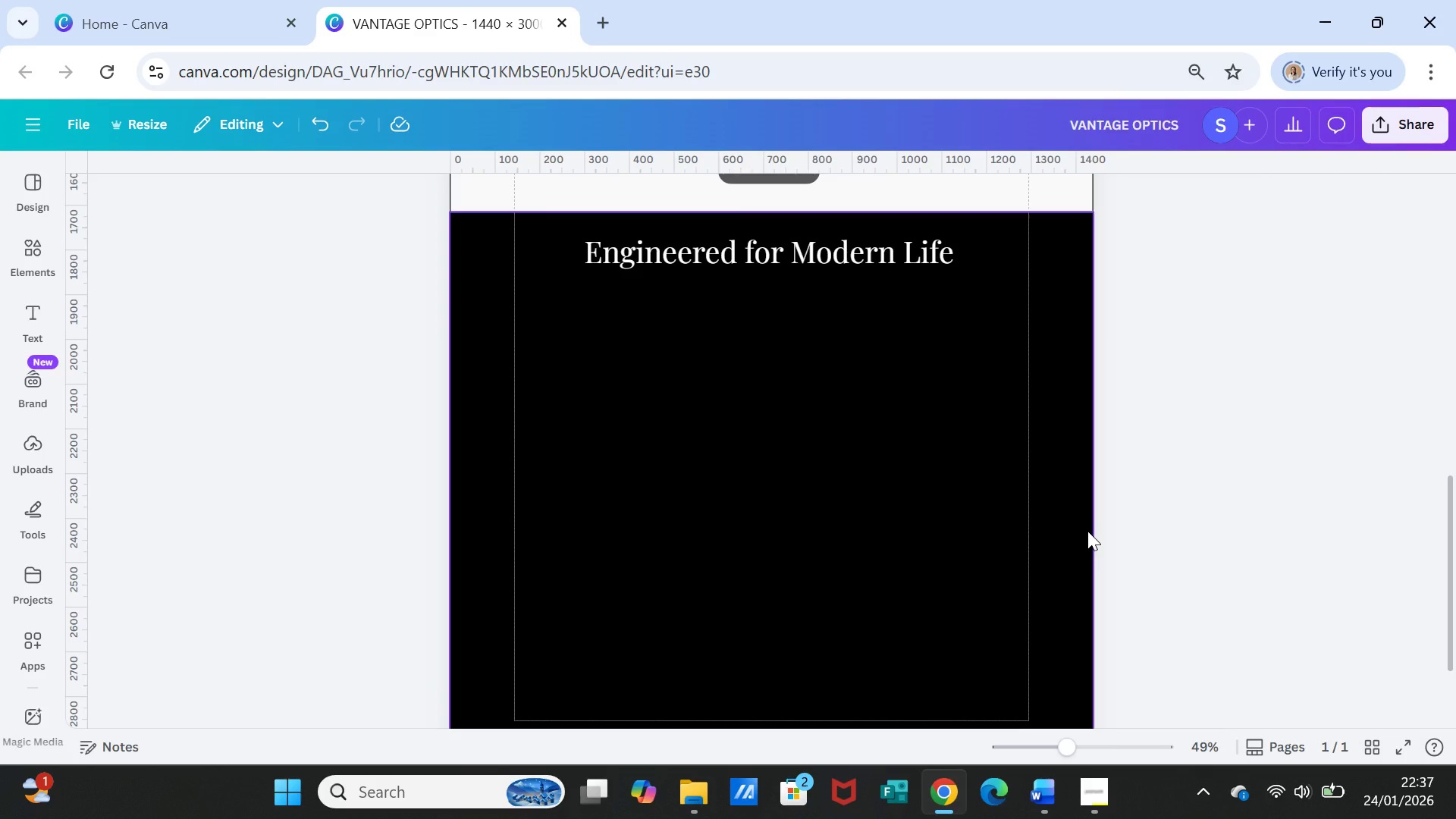 
scroll: coordinate [1156, 508], scroll_direction: up, amount: 3.0
 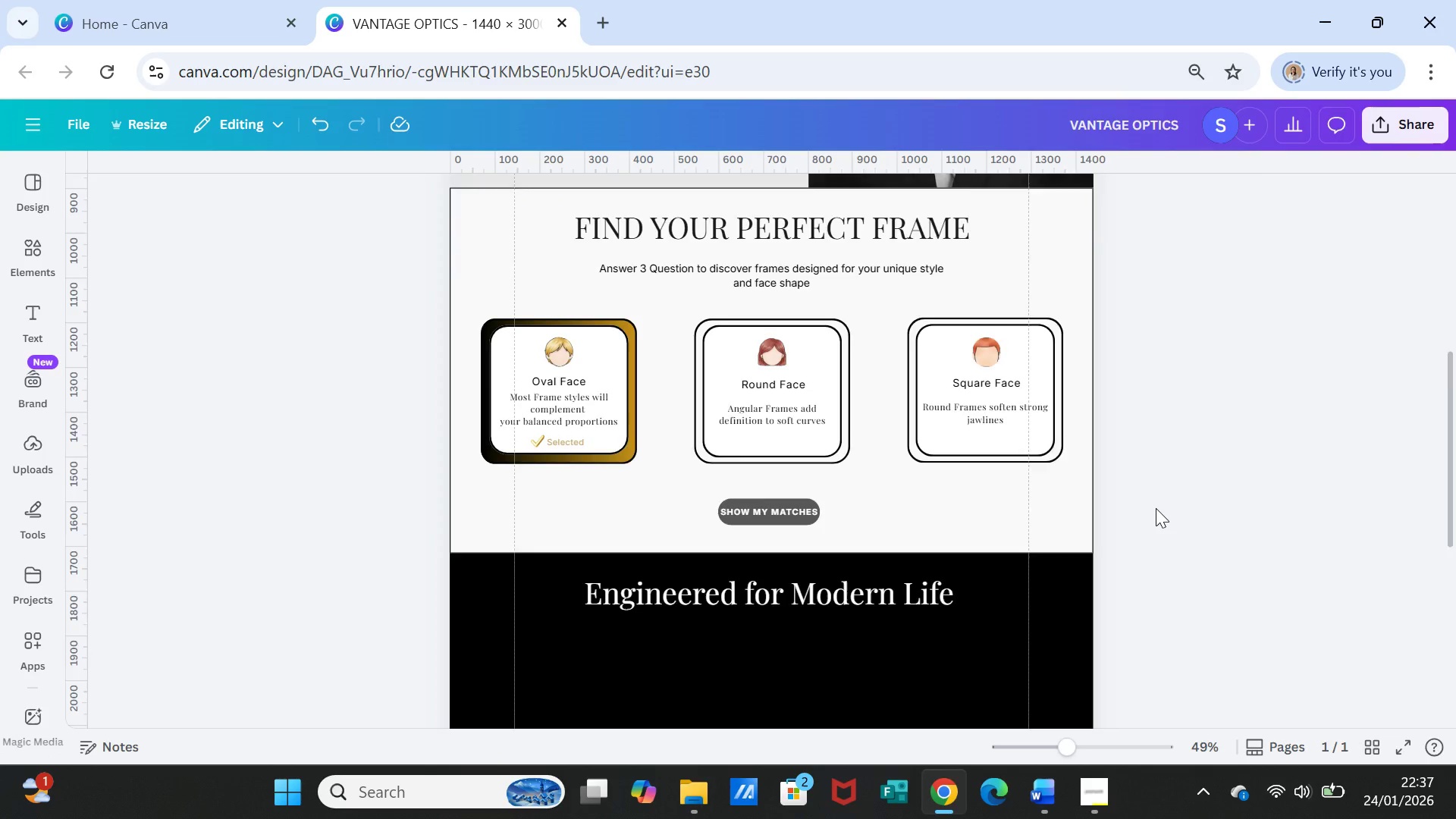 
scroll: coordinate [1156, 508], scroll_direction: down, amount: 1.0
 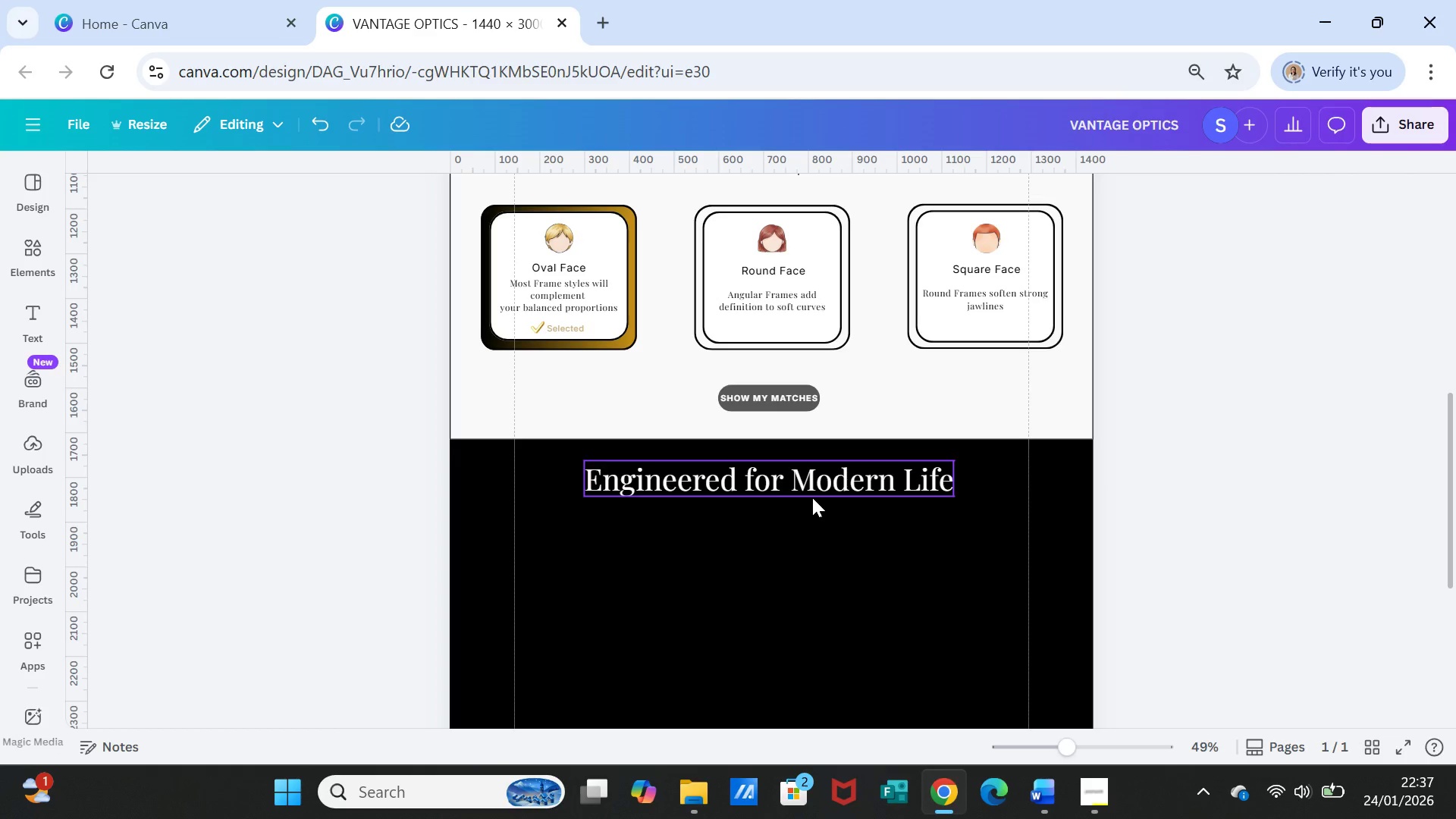 
left_click([811, 491])
 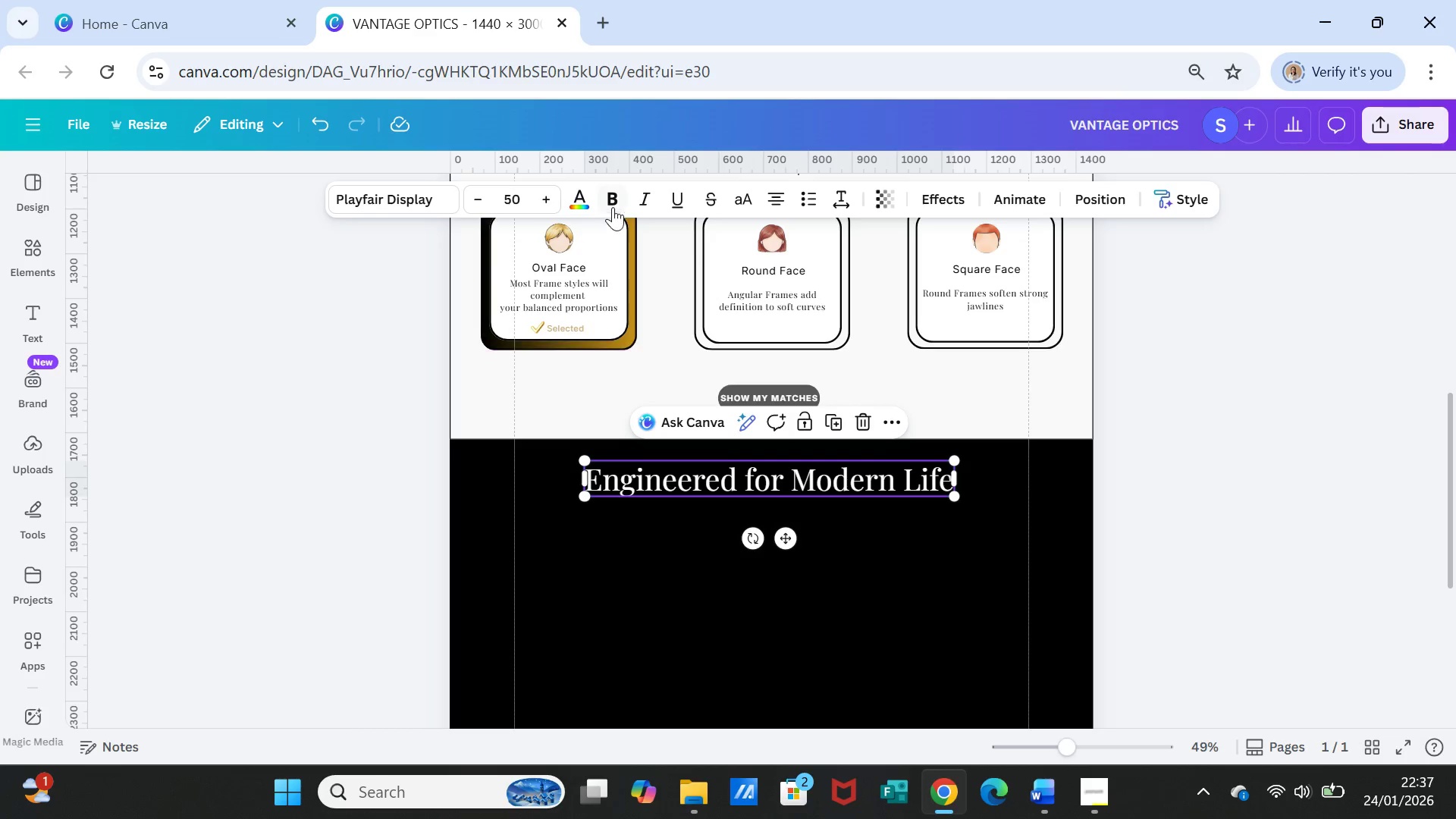 
left_click([579, 193])
 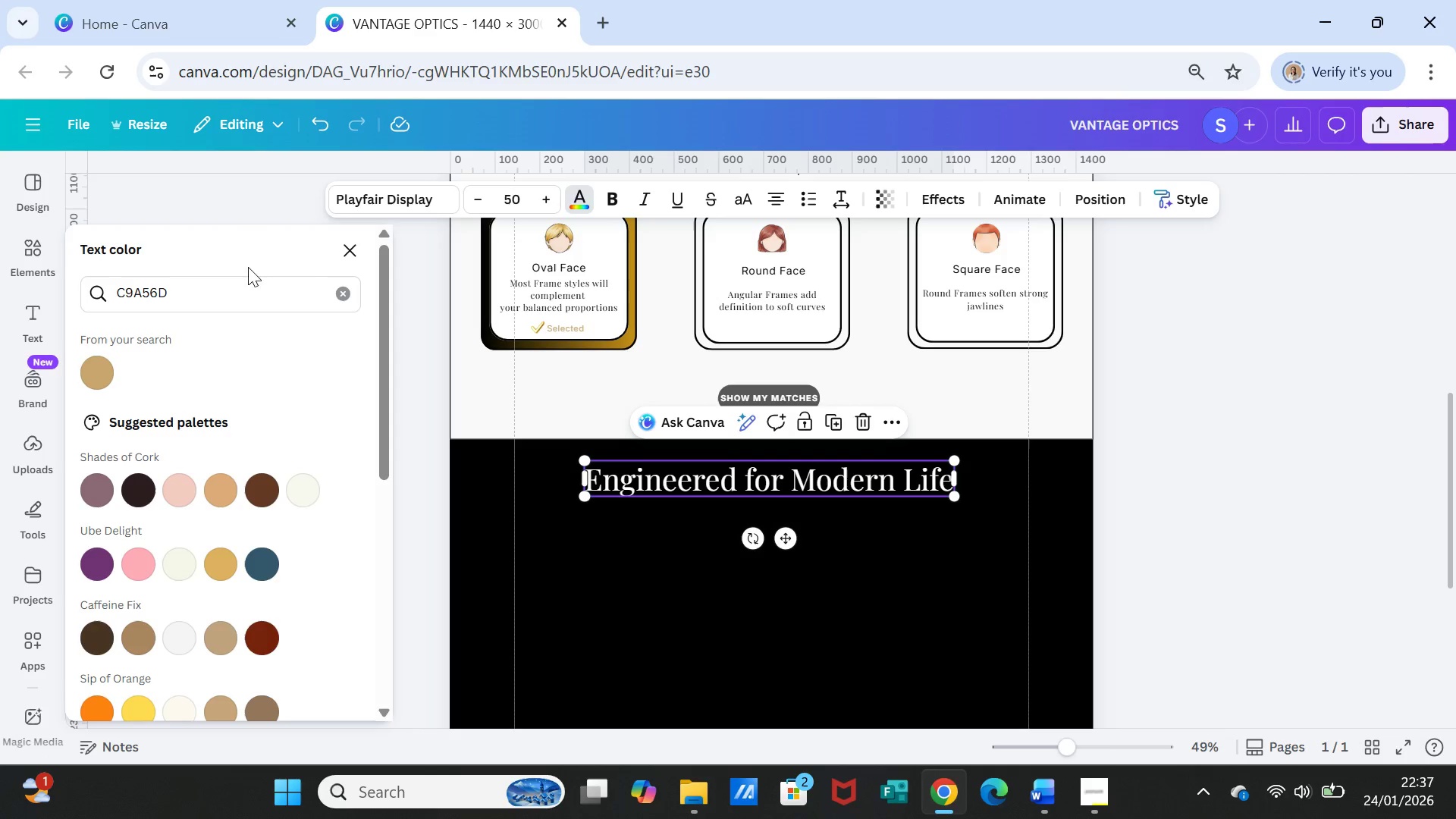 
left_click([340, 290])
 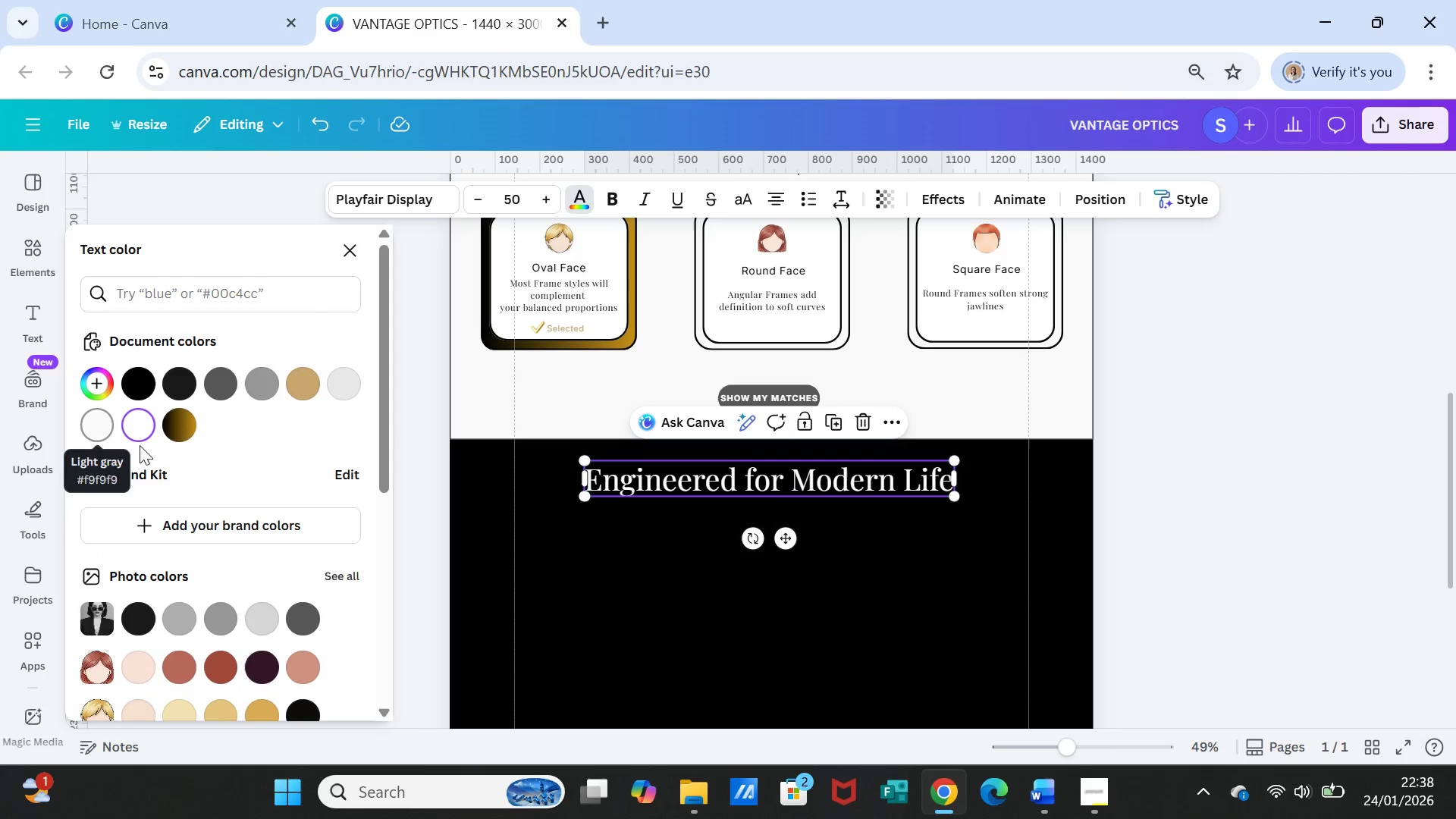 
left_click([132, 428])
 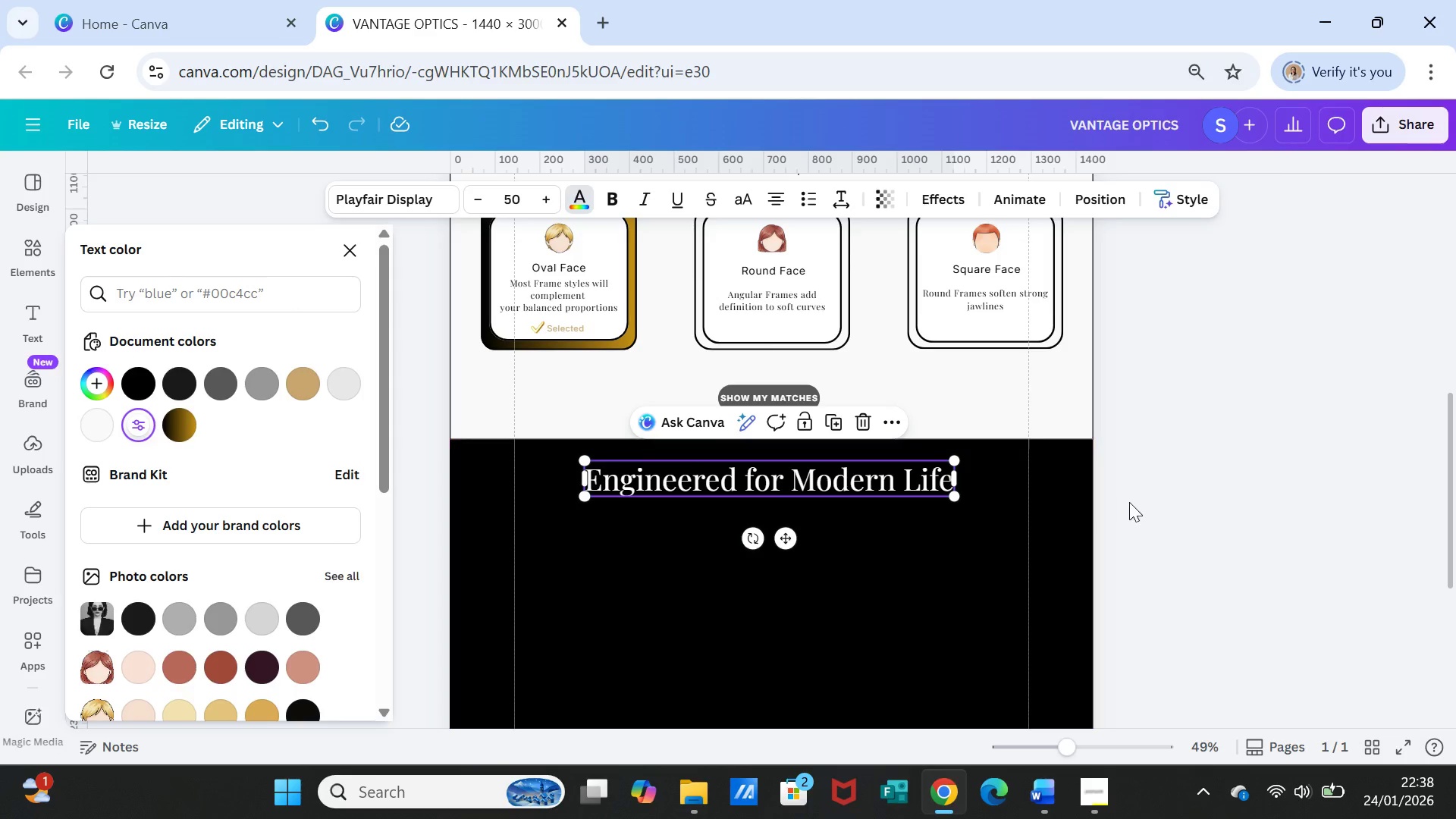 
left_click([1131, 502])
 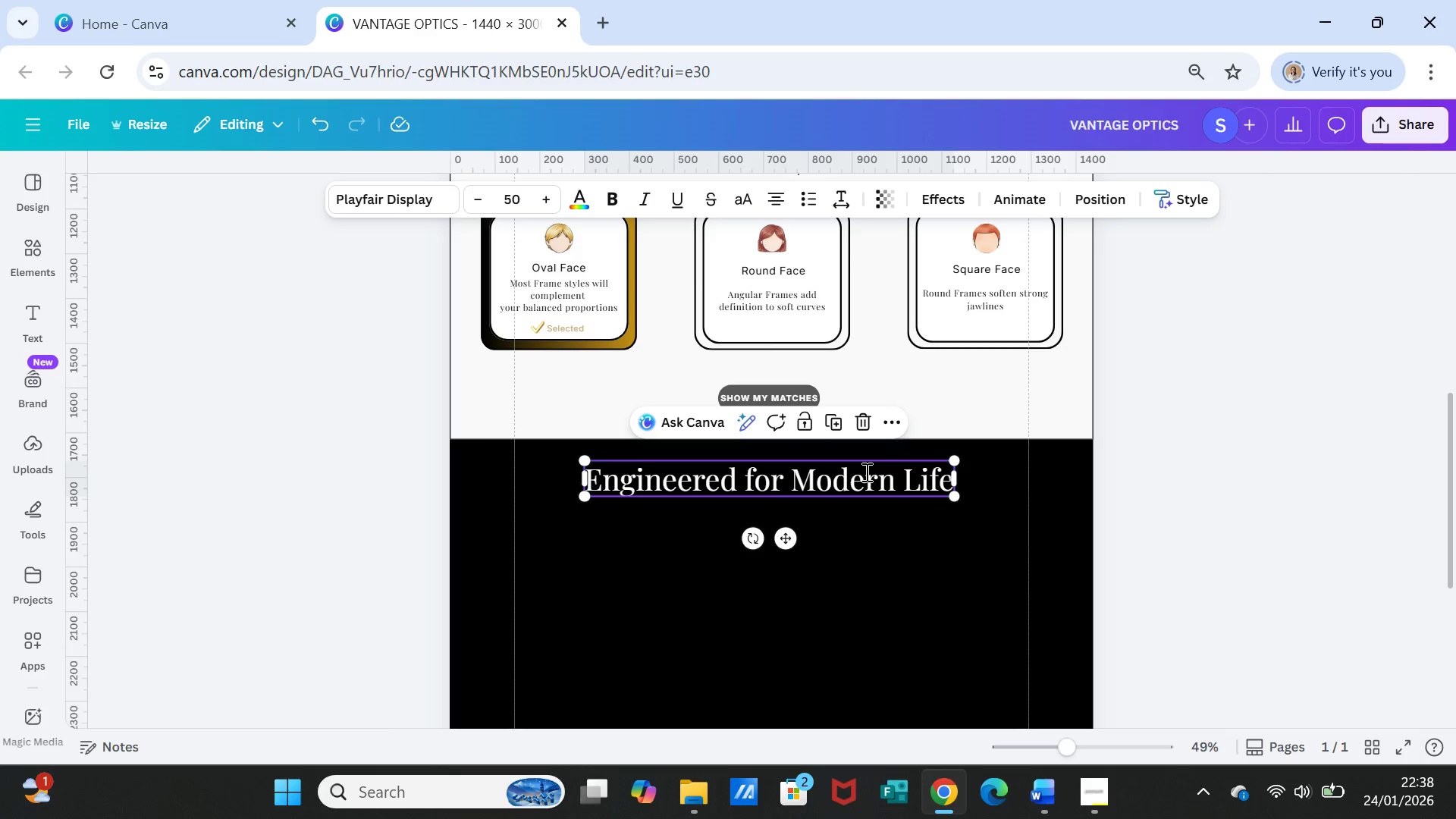 
double_click([865, 472])
 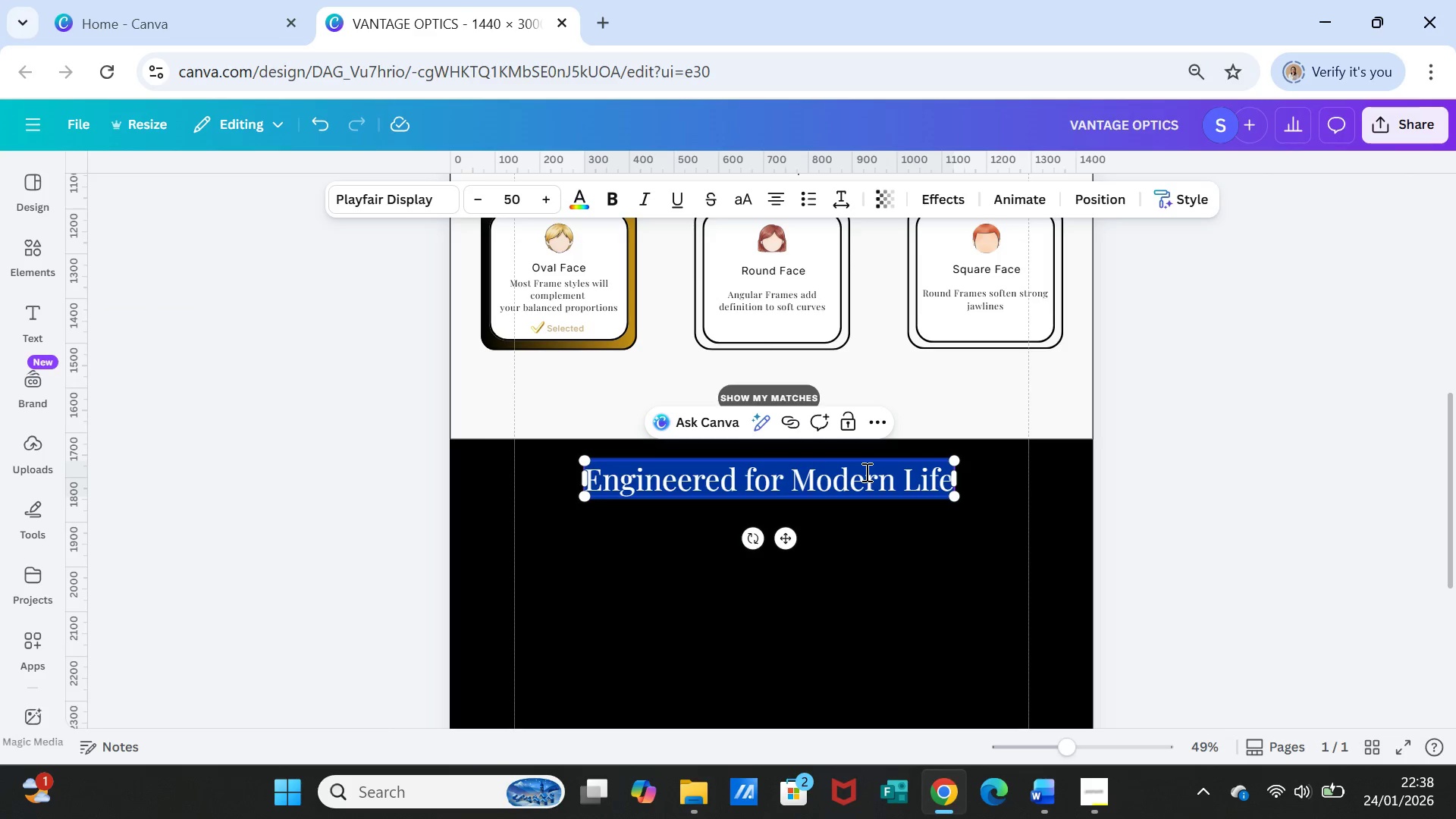 
triple_click([865, 472])
 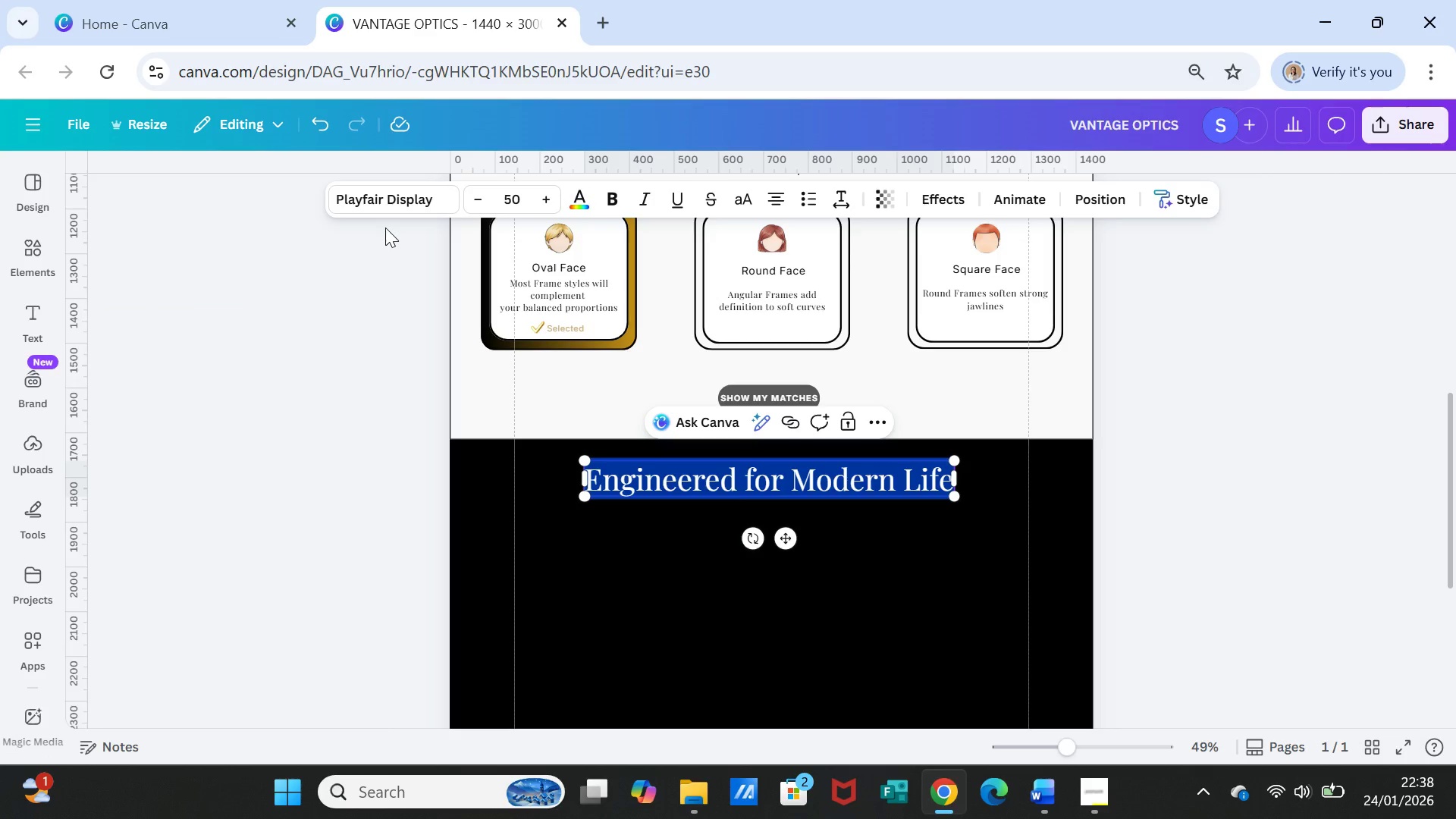 
left_click([585, 186])
 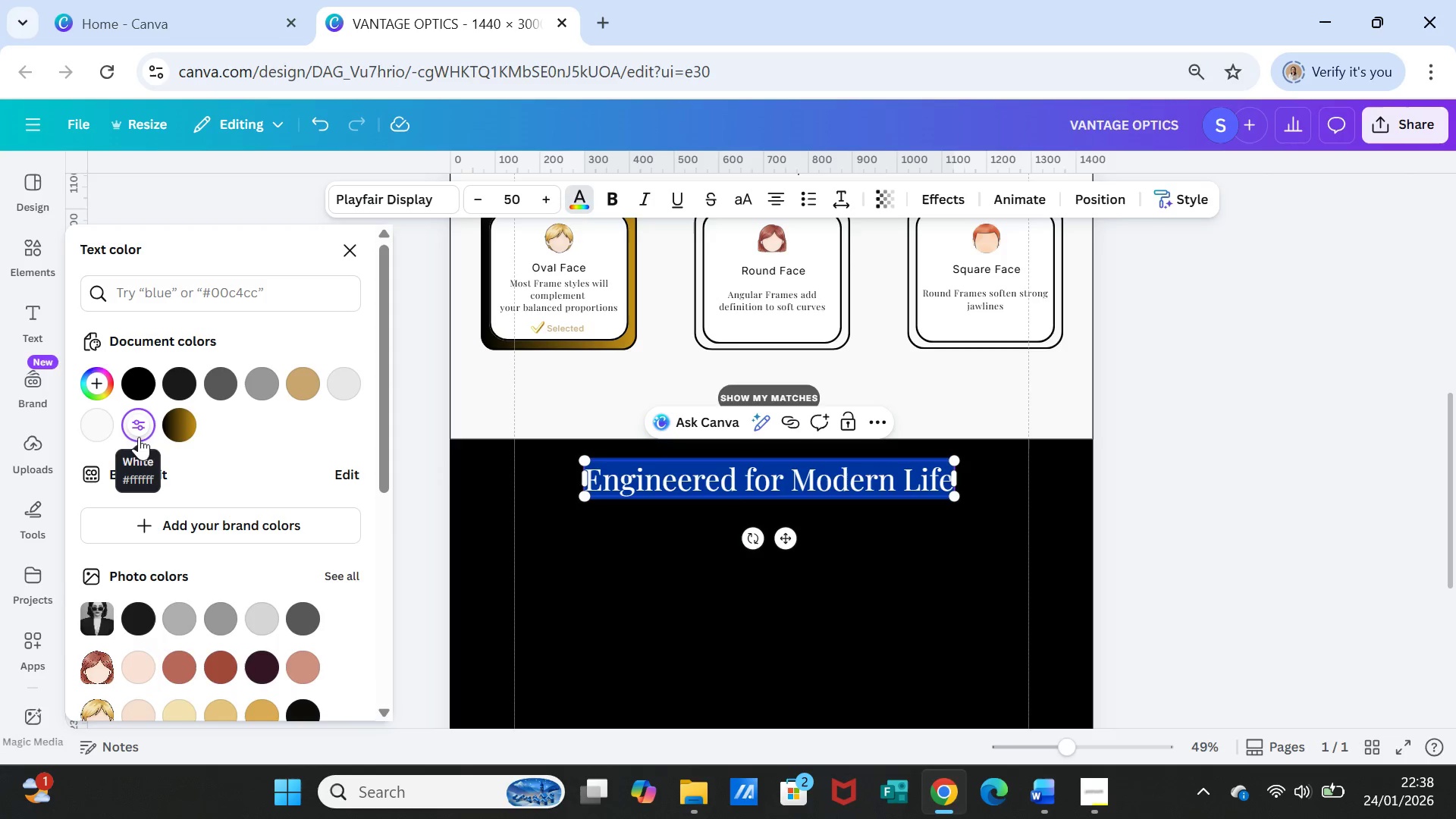 
left_click([145, 425])
 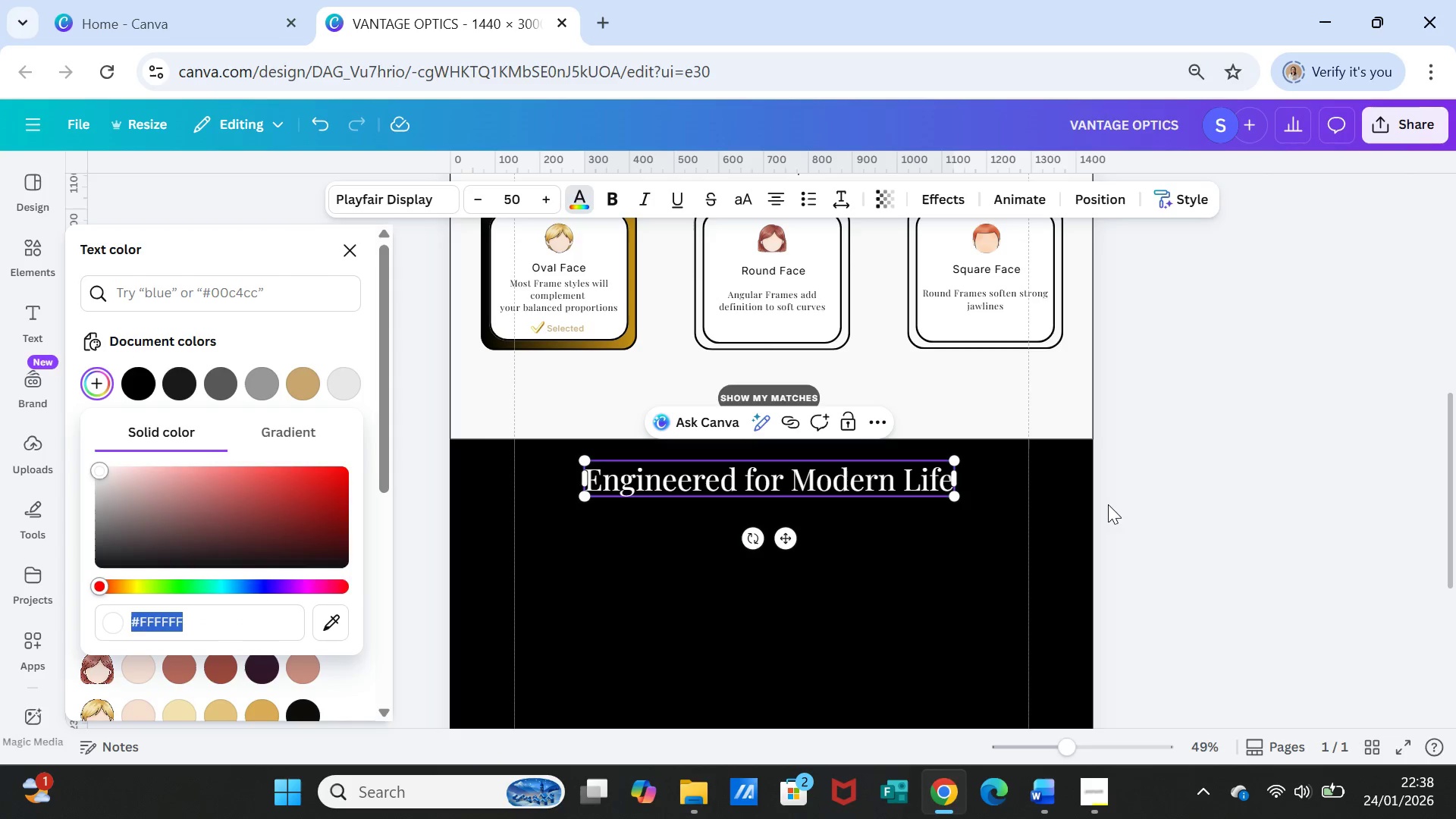 
left_click([1173, 524])
 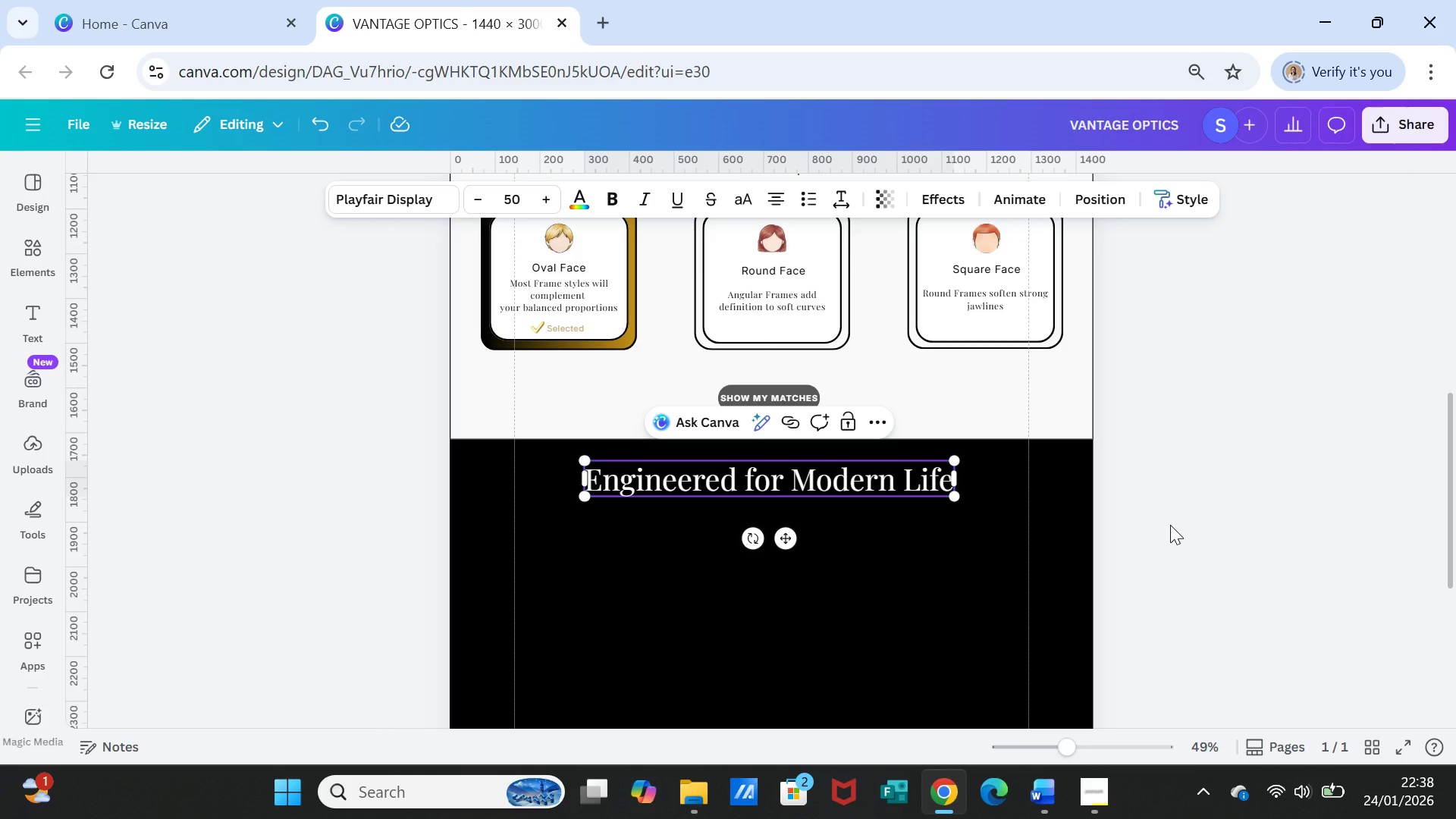 
left_click([1170, 525])
 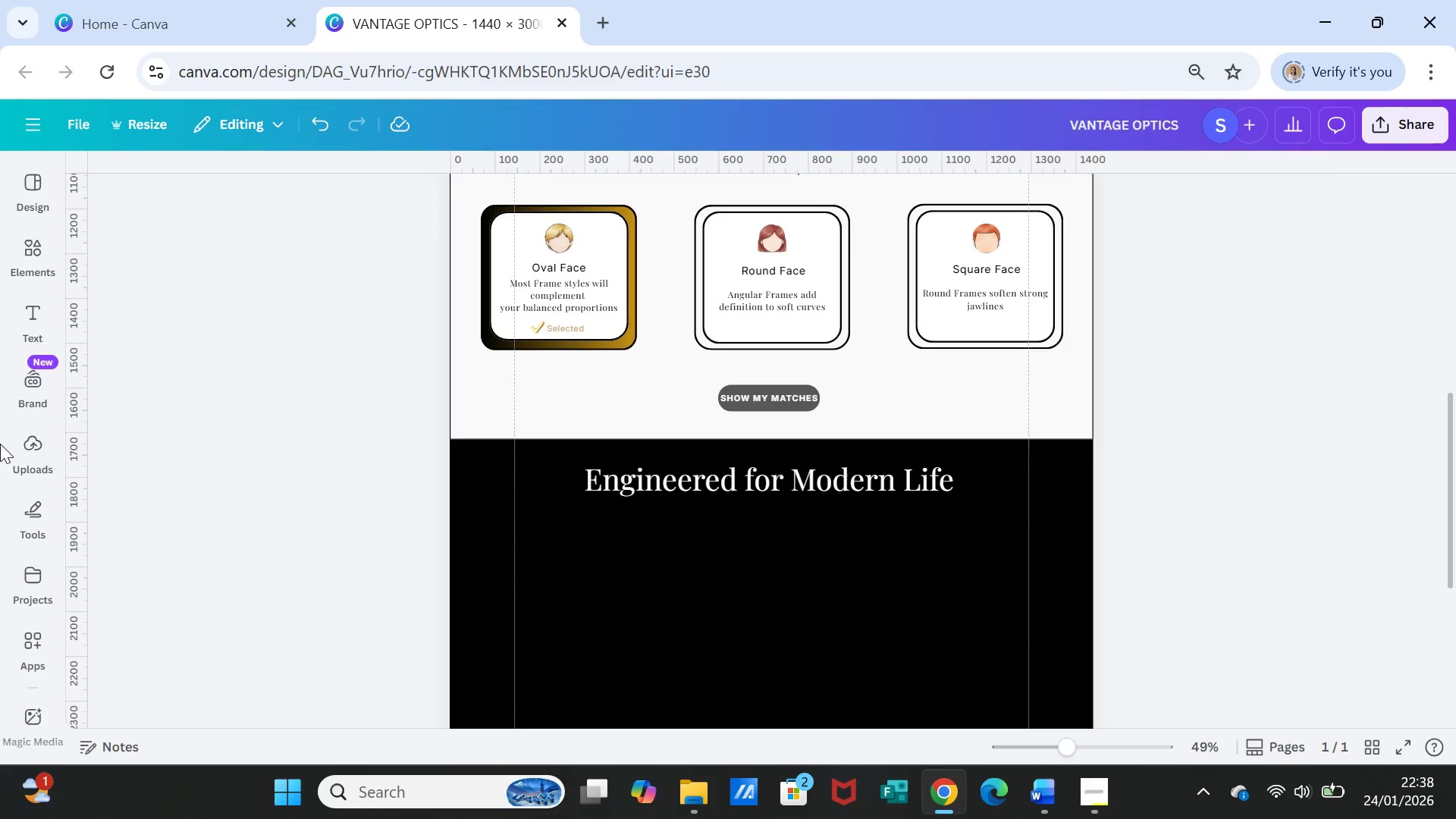 
wait(6.11)
 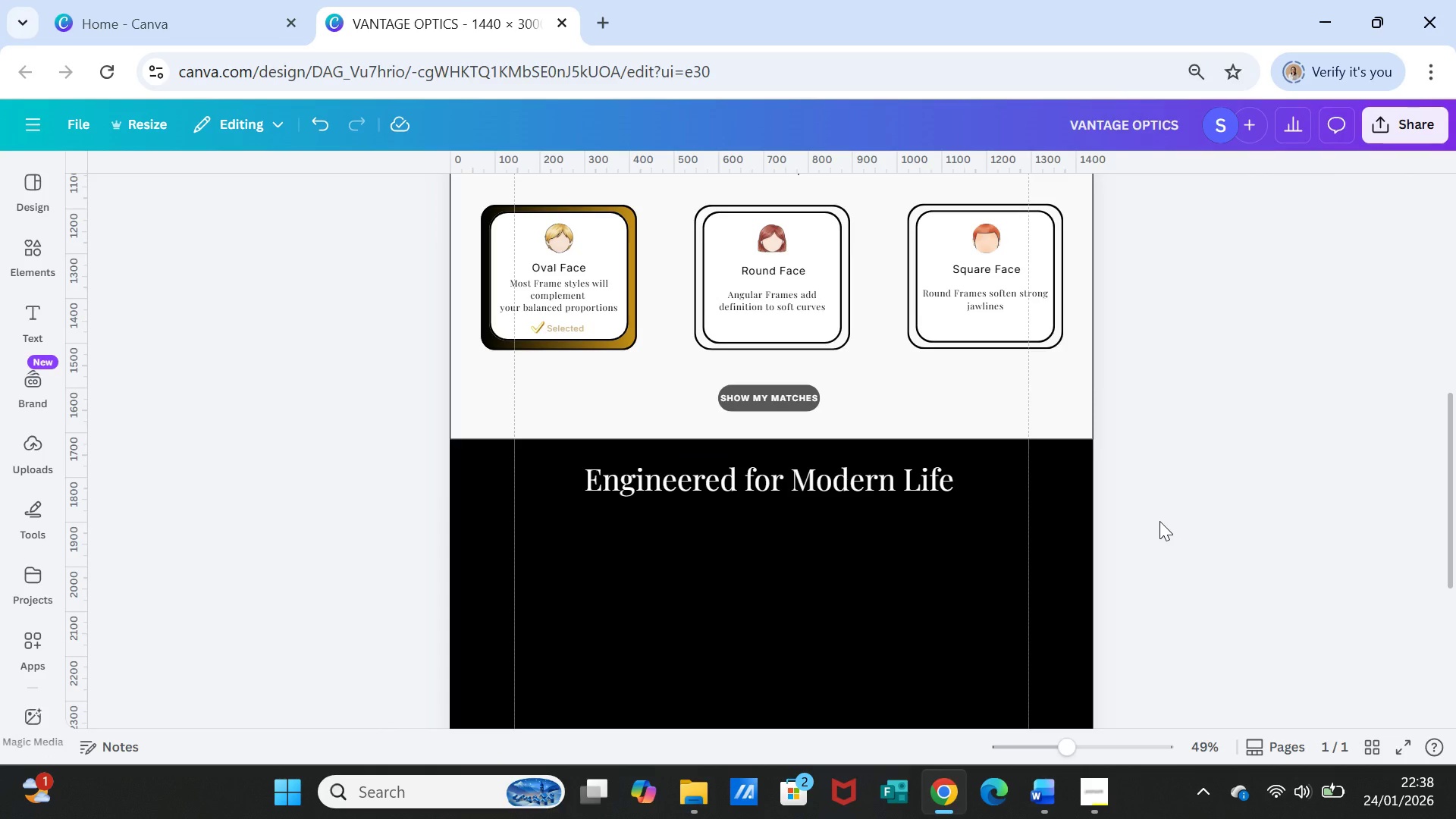 
left_click([37, 314])
 